 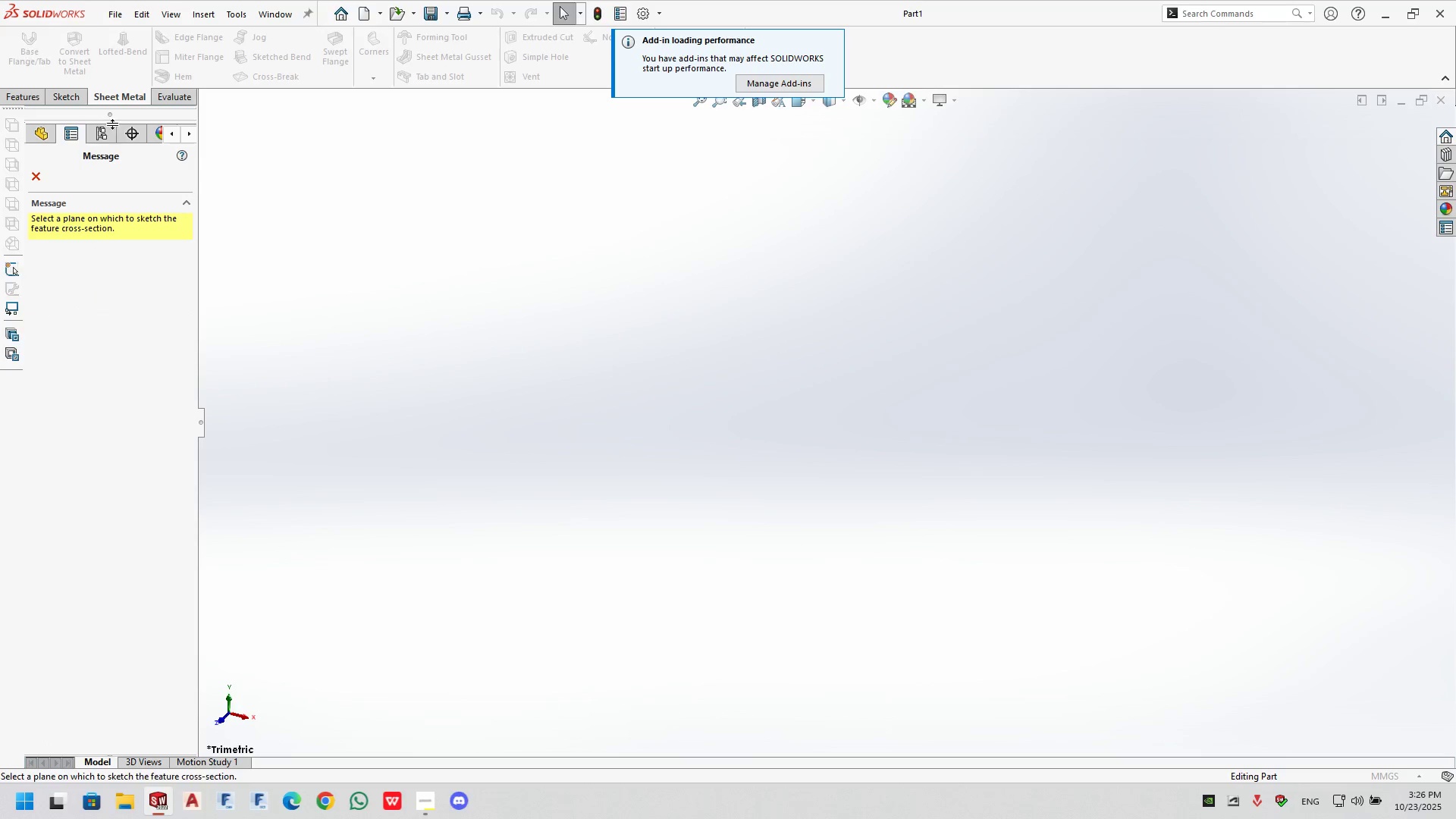 
left_click([555, 424])
 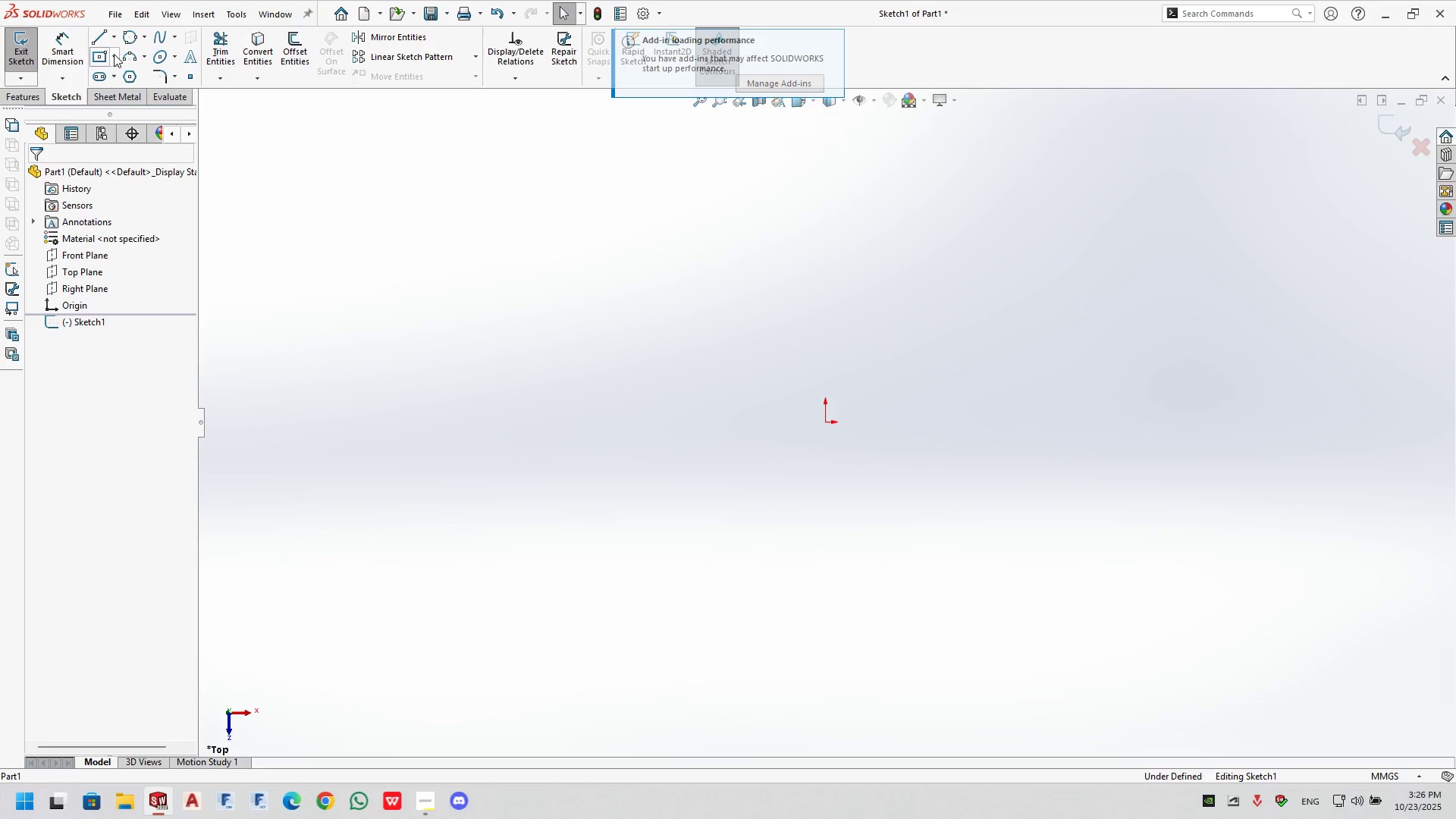 
left_click([102, 55])
 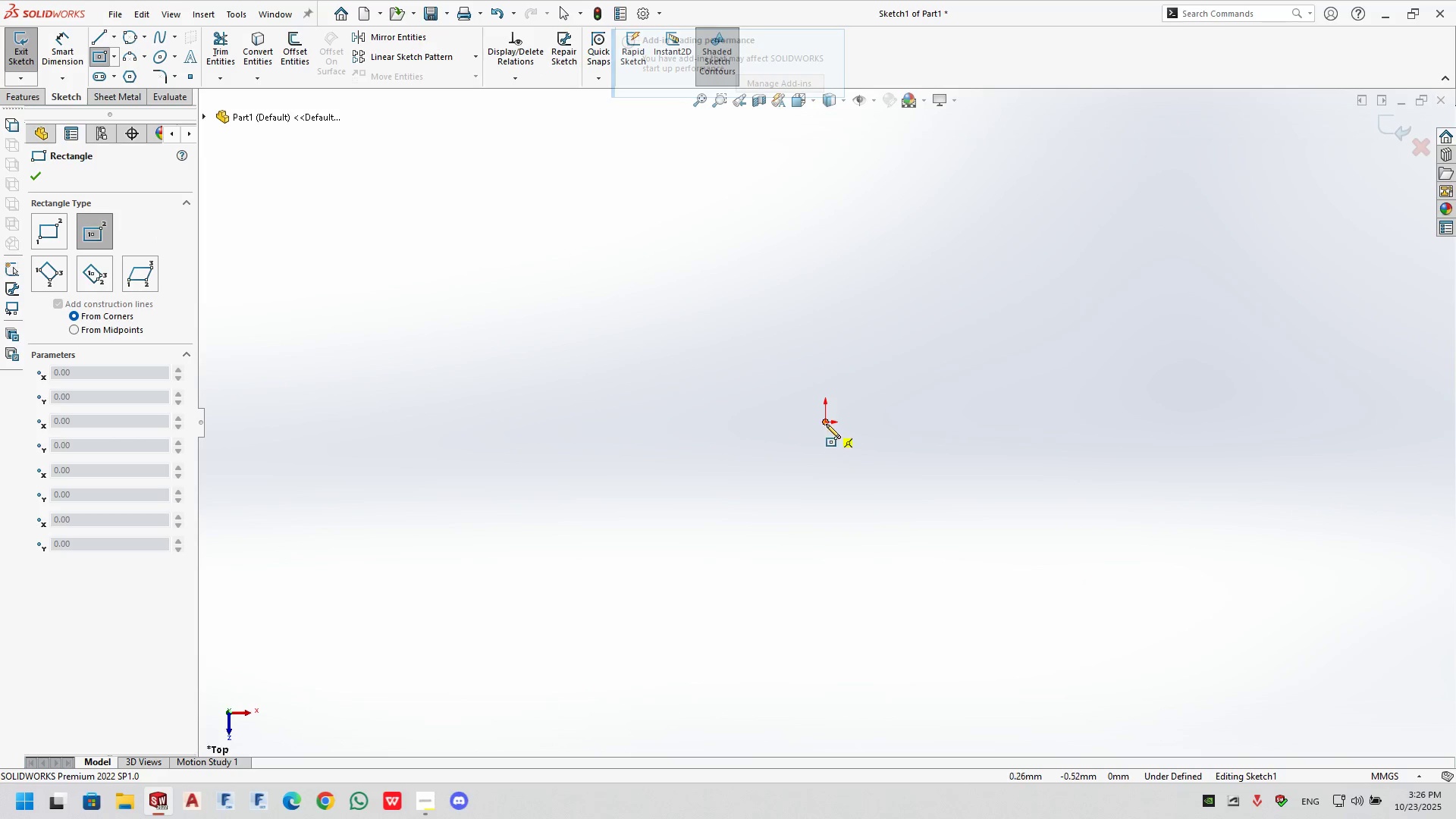 
left_click([825, 422])
 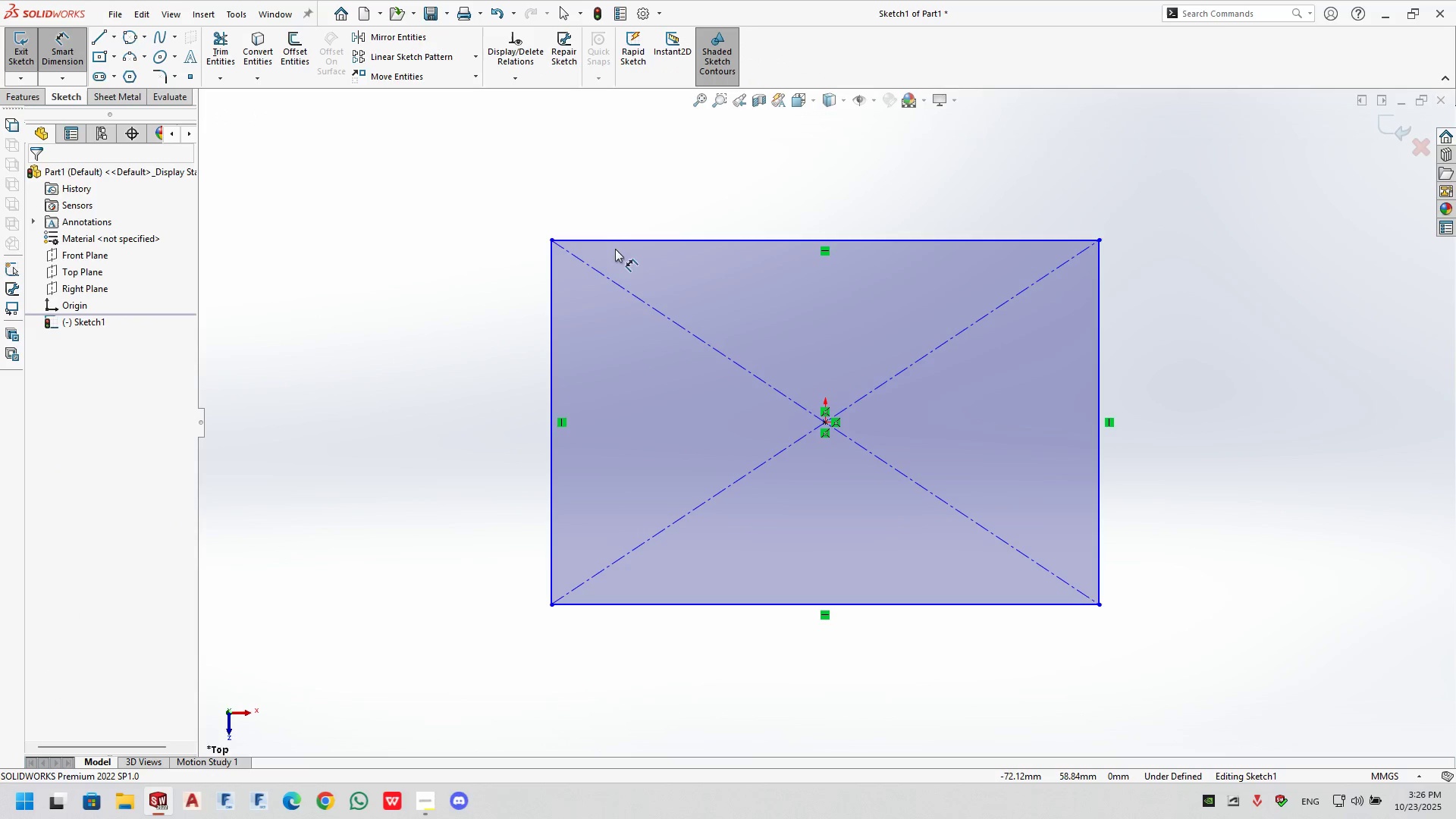 
left_click([614, 240])
 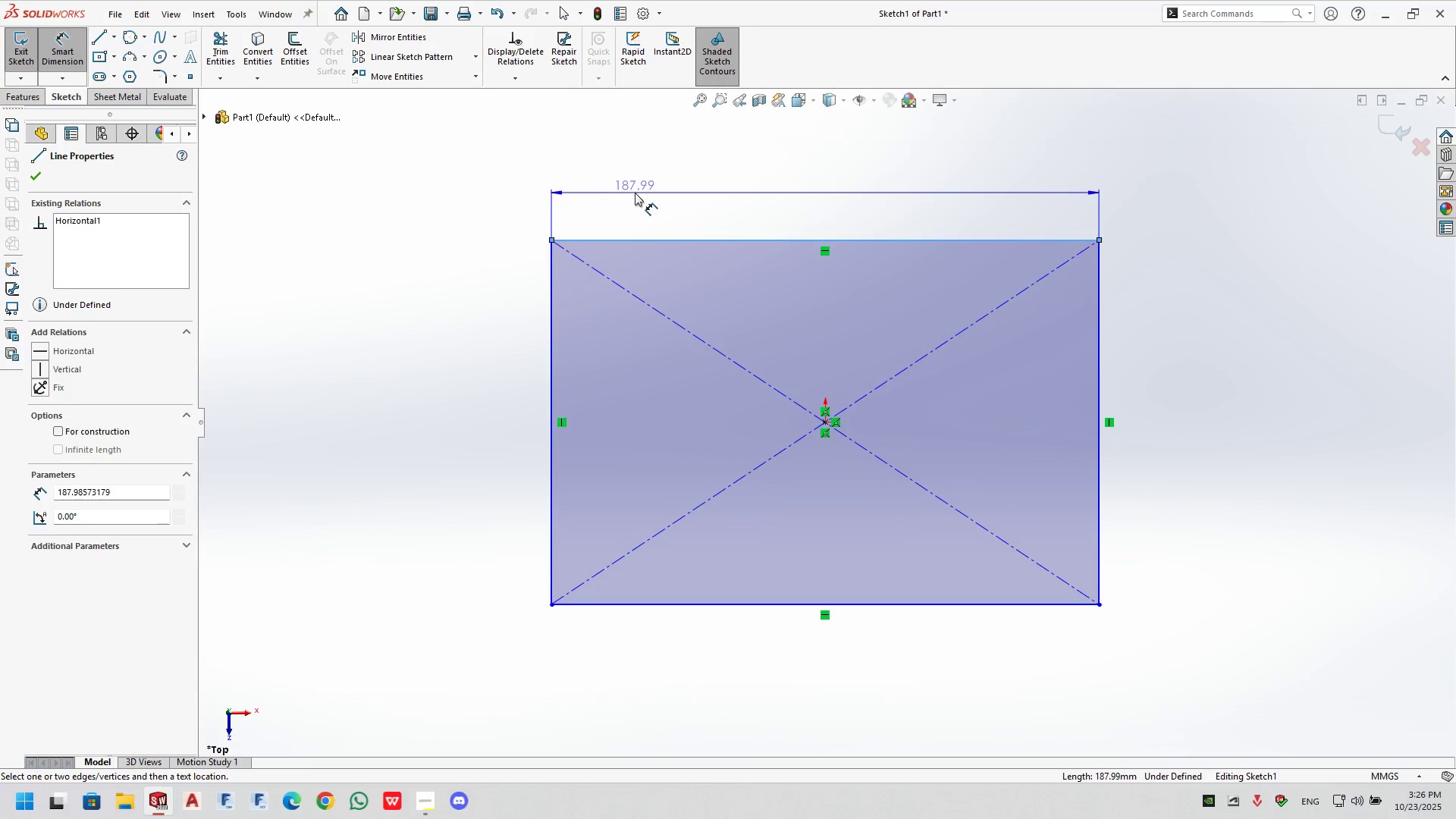 
left_click([635, 190])
 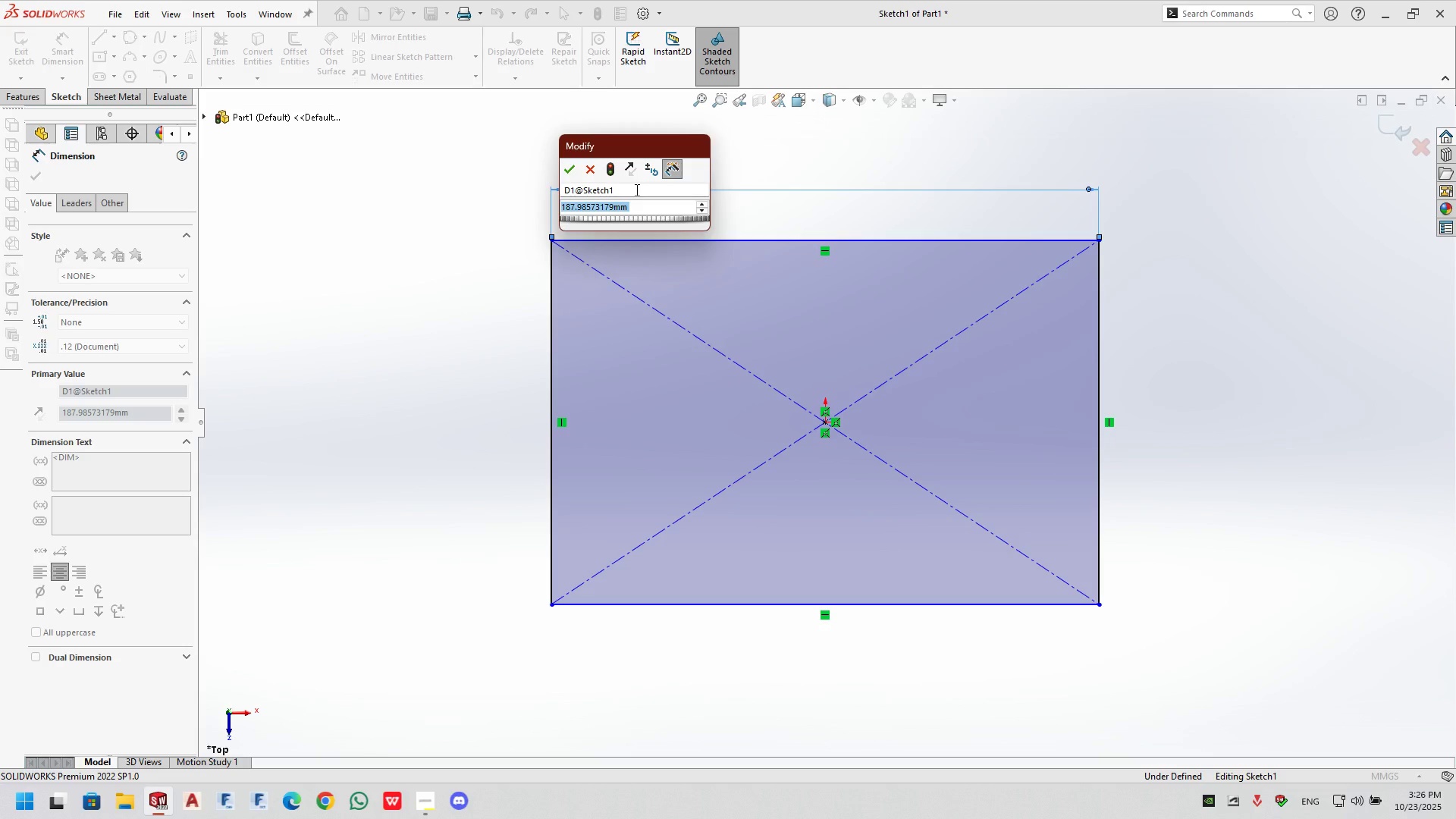 
key(Numpad2)
 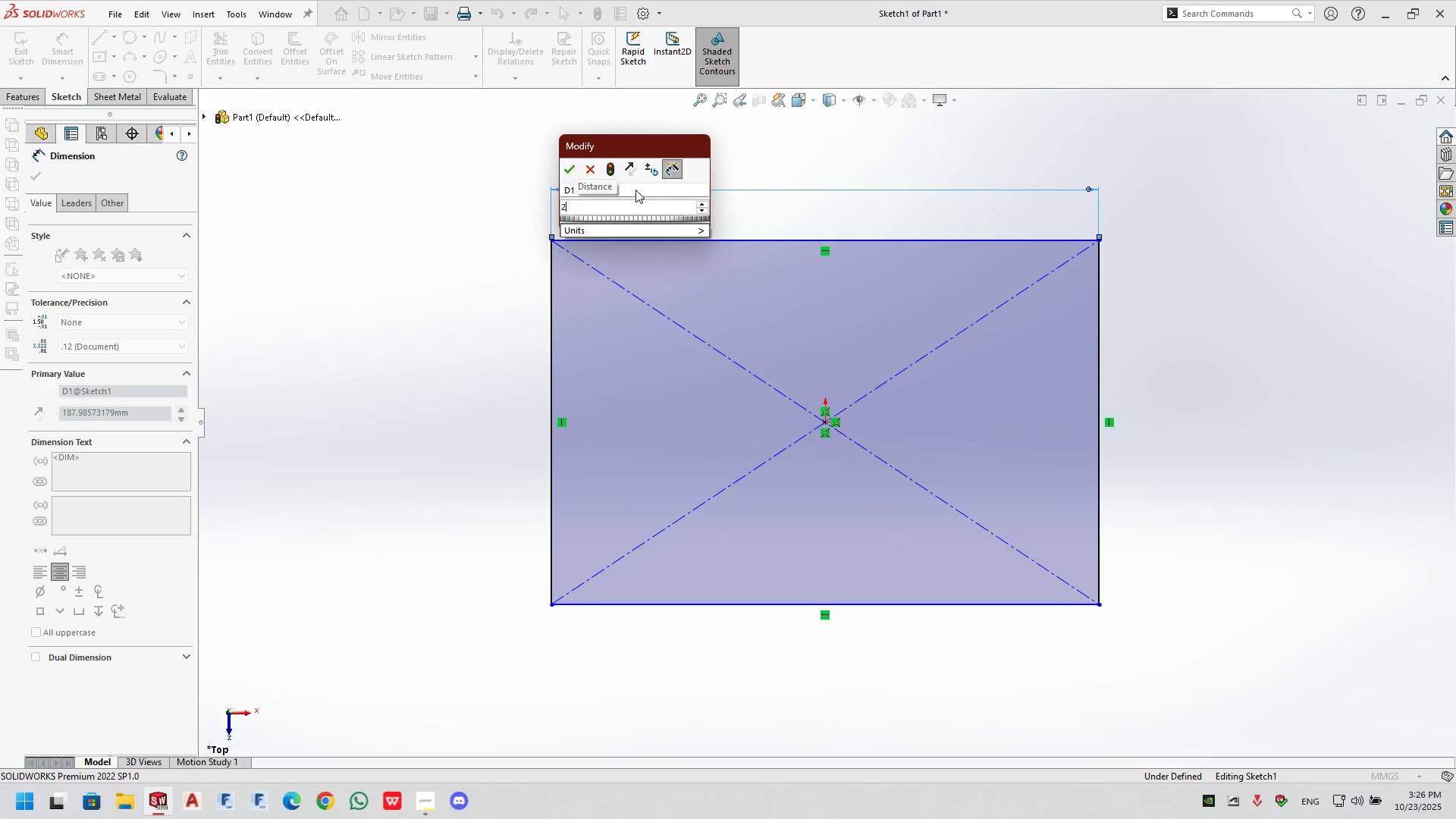 
key(Numpad4)
 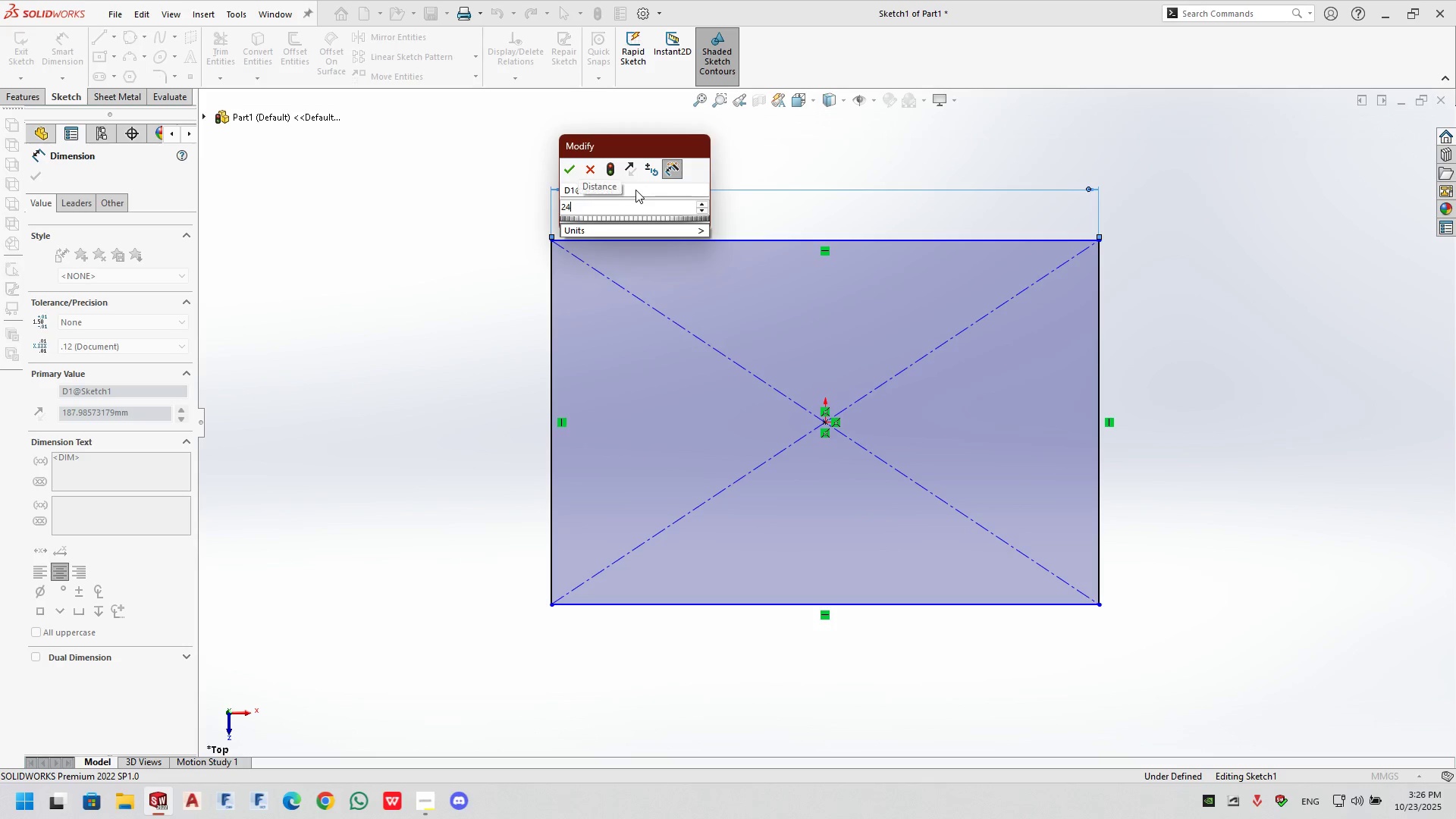 
key(Numpad0)
 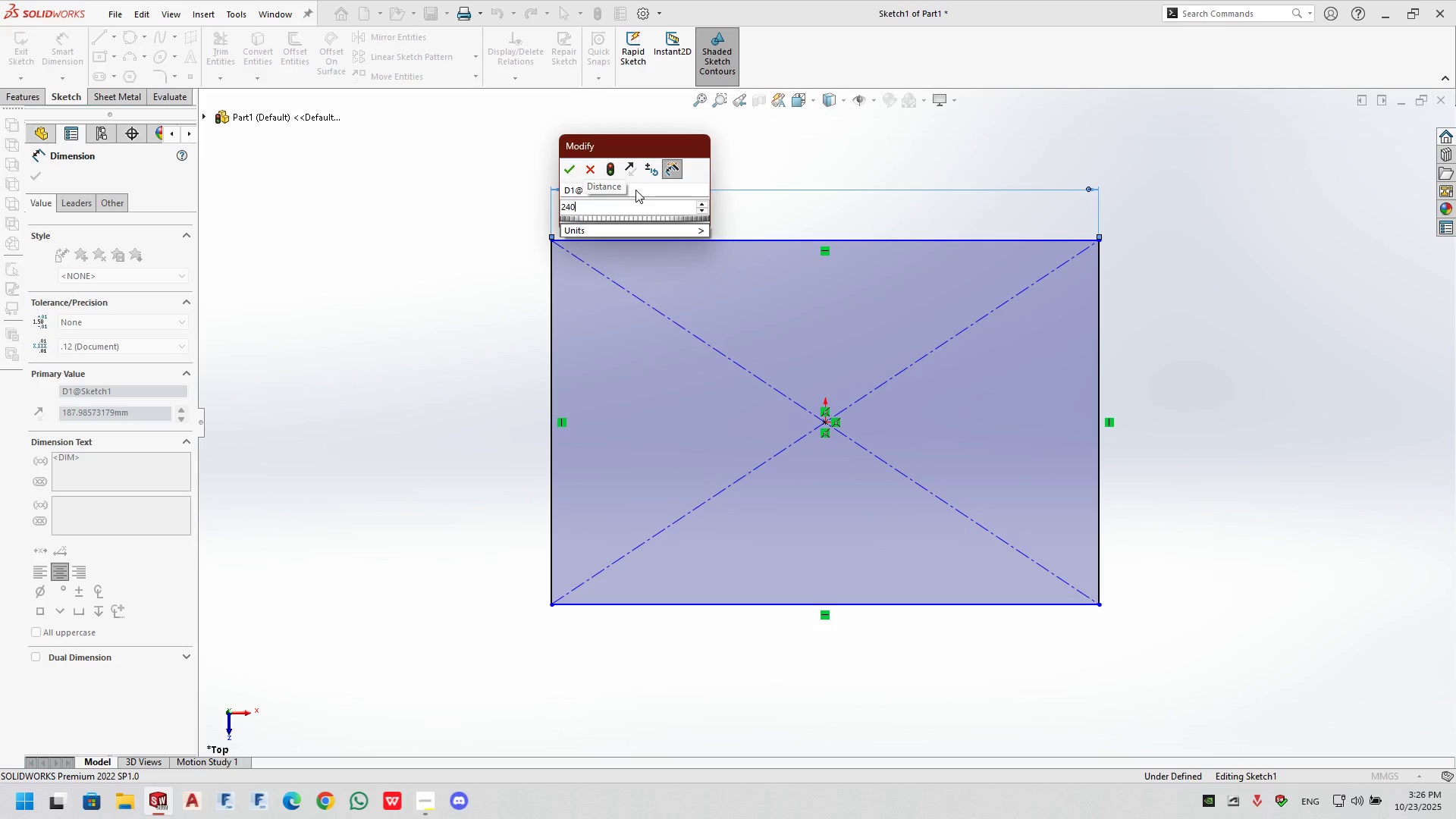 
key(Numpad0)
 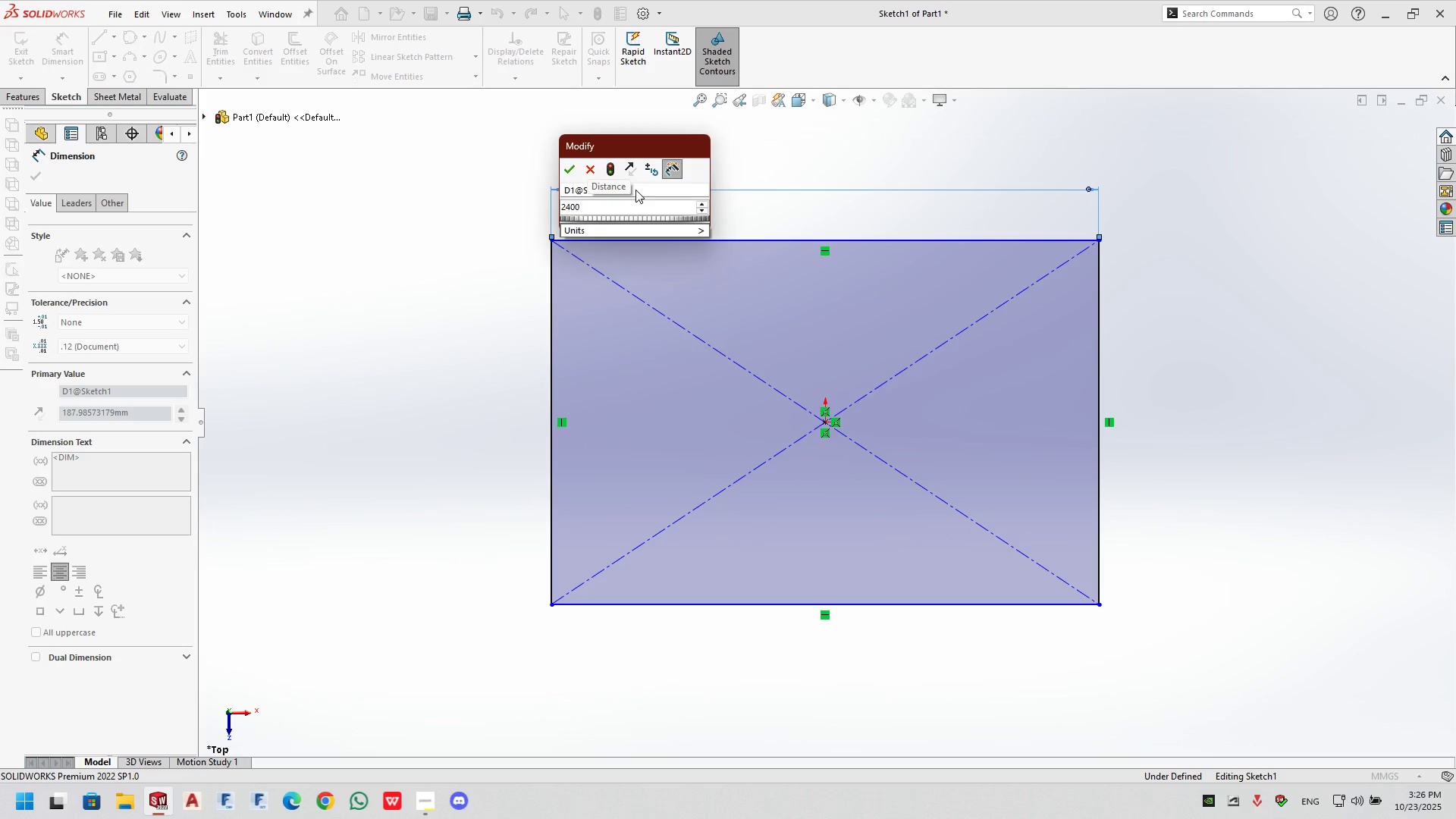 
key(NumpadEnter)
 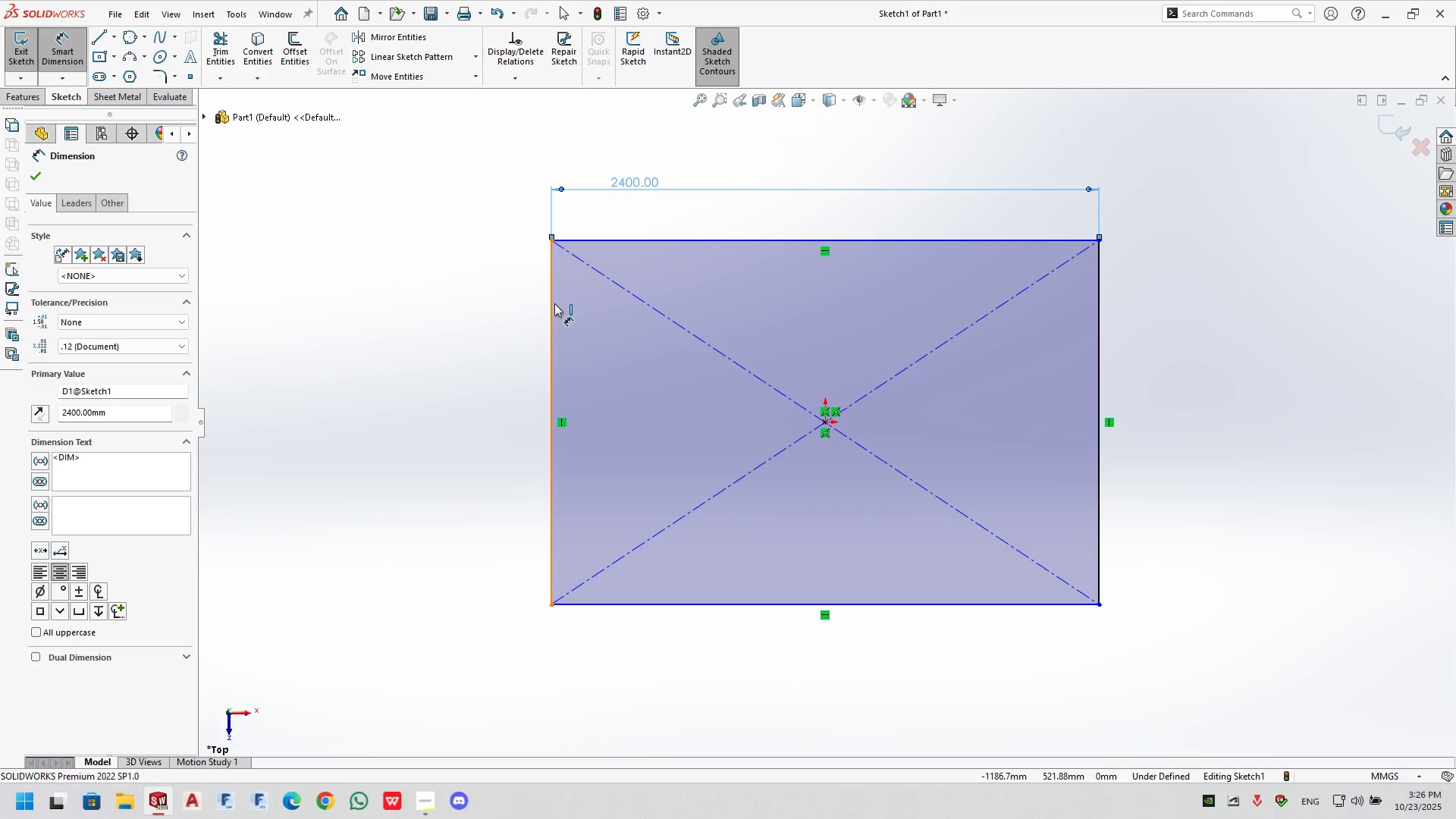 
double_click([472, 315])
 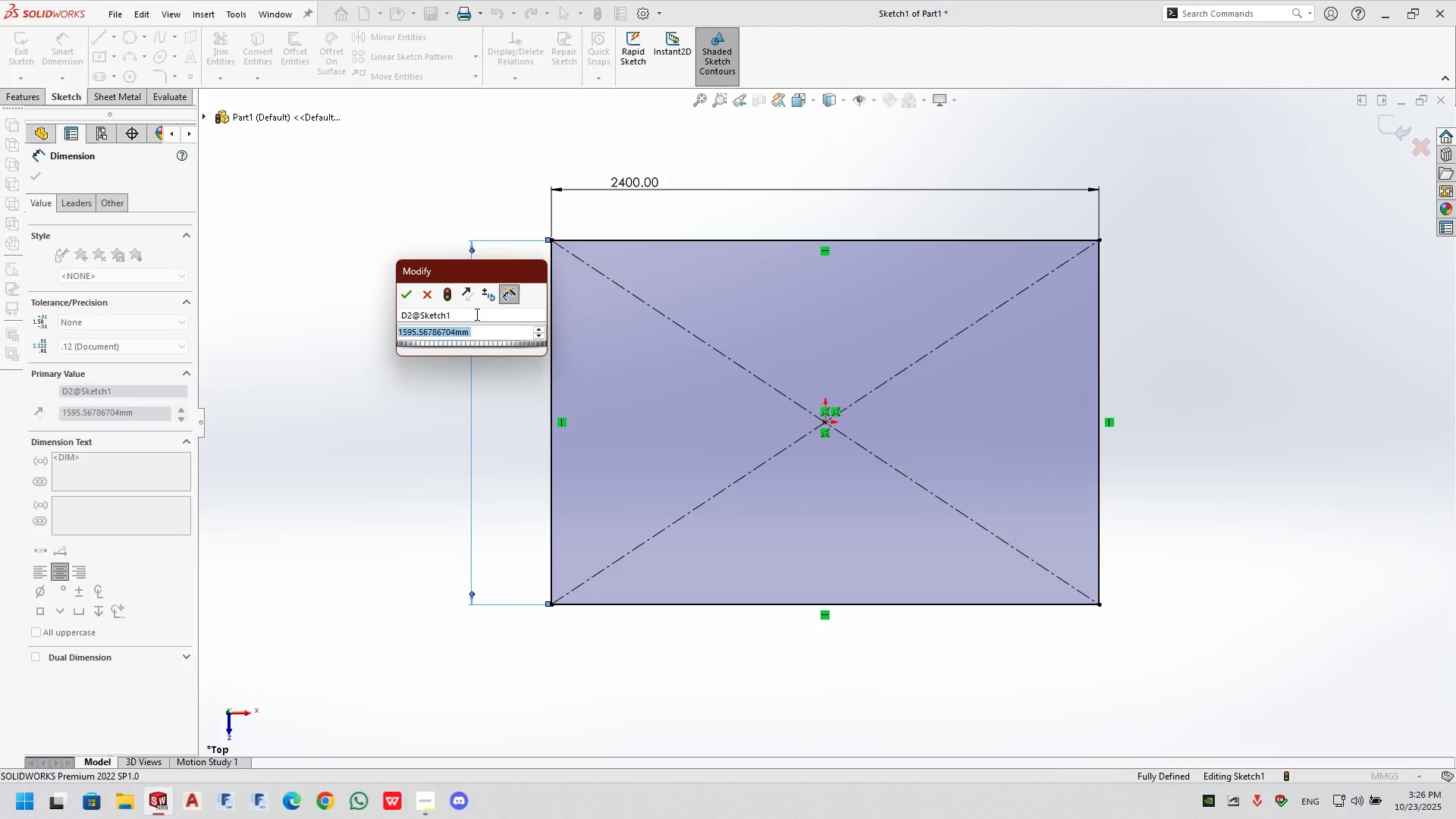 
key(Numpad1)
 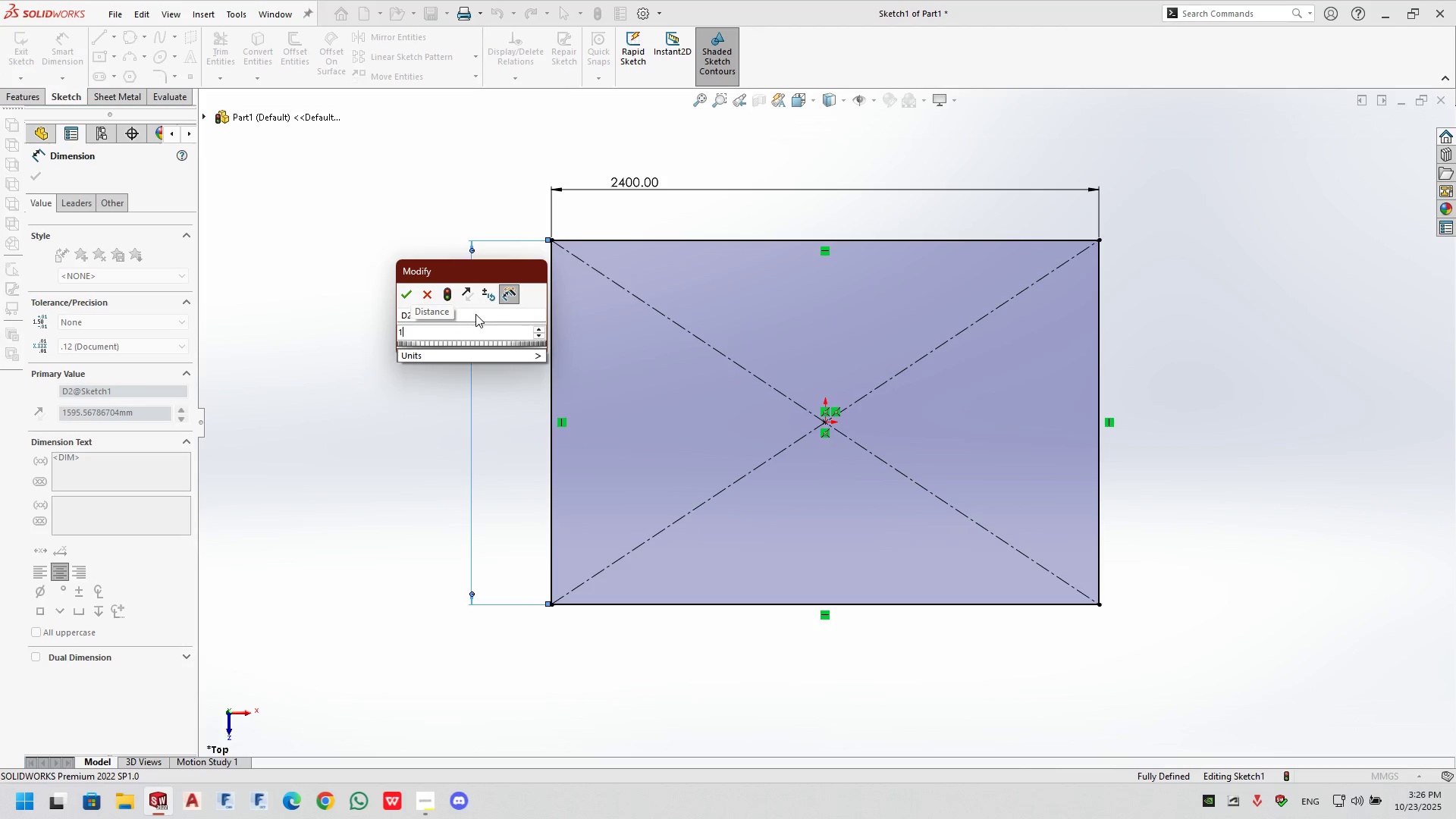 
key(Numpad3)
 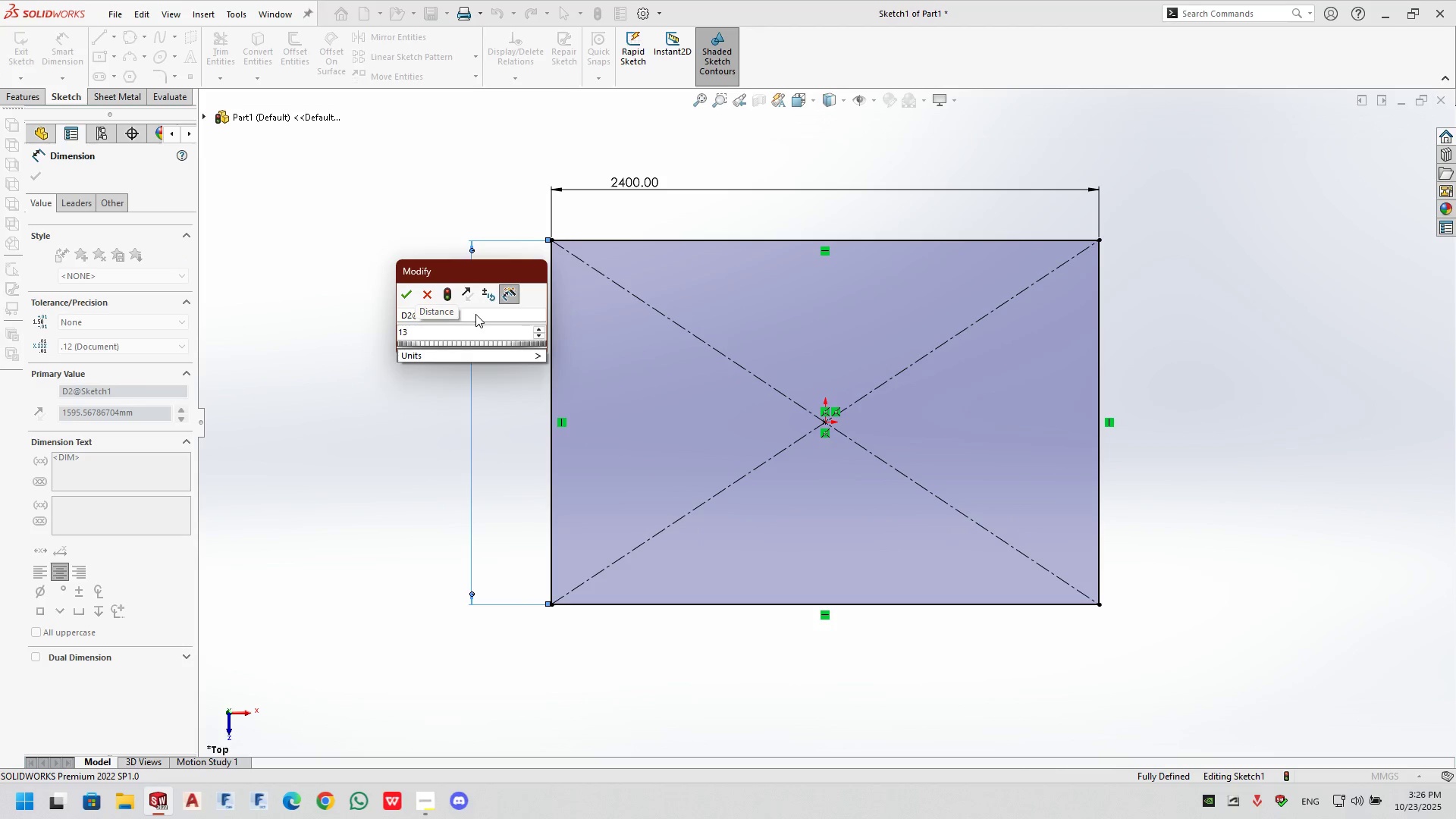 
key(Numpad0)
 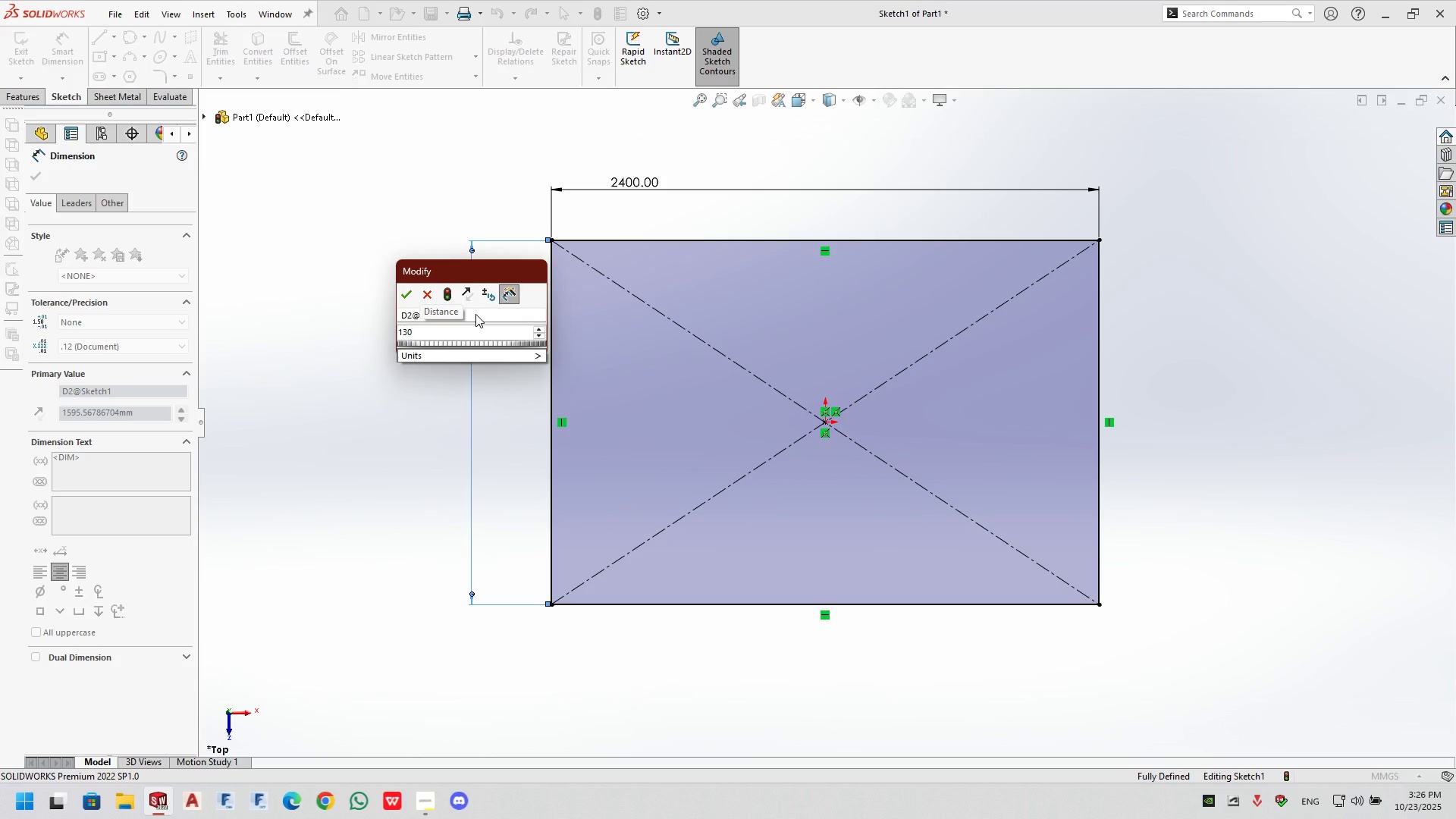 
key(Backspace)
 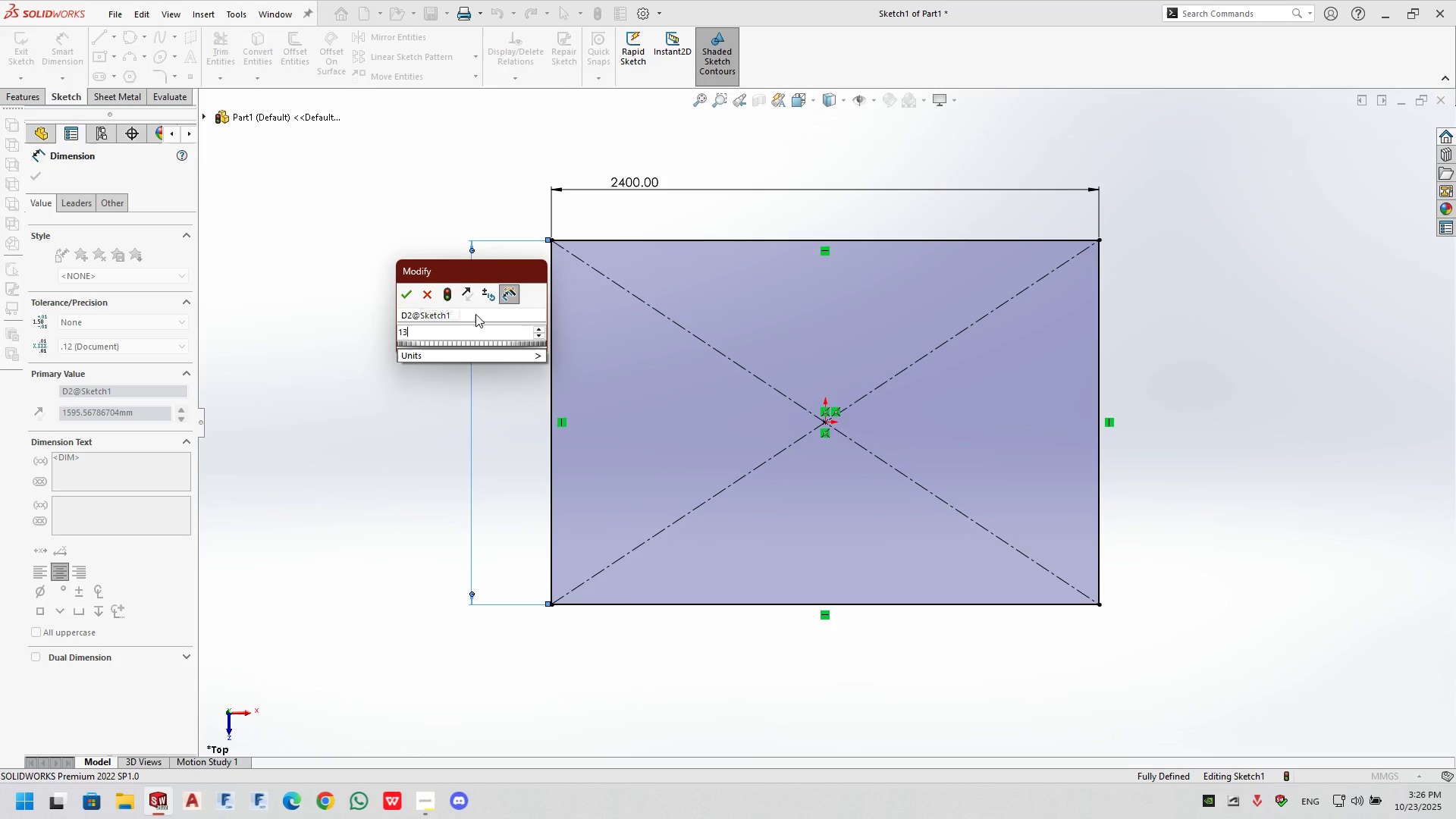 
key(Backspace)
 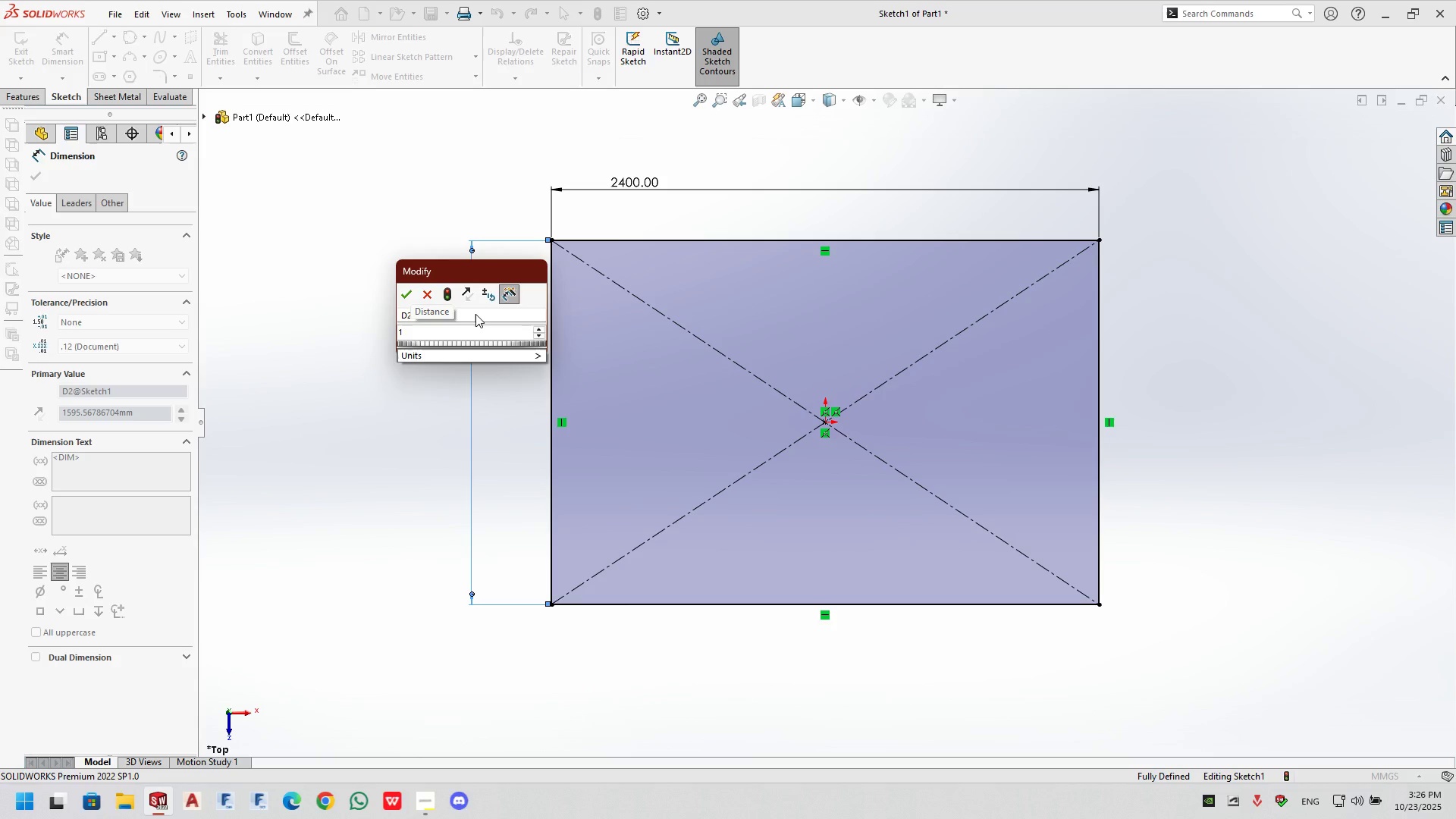 
key(Numpad2)
 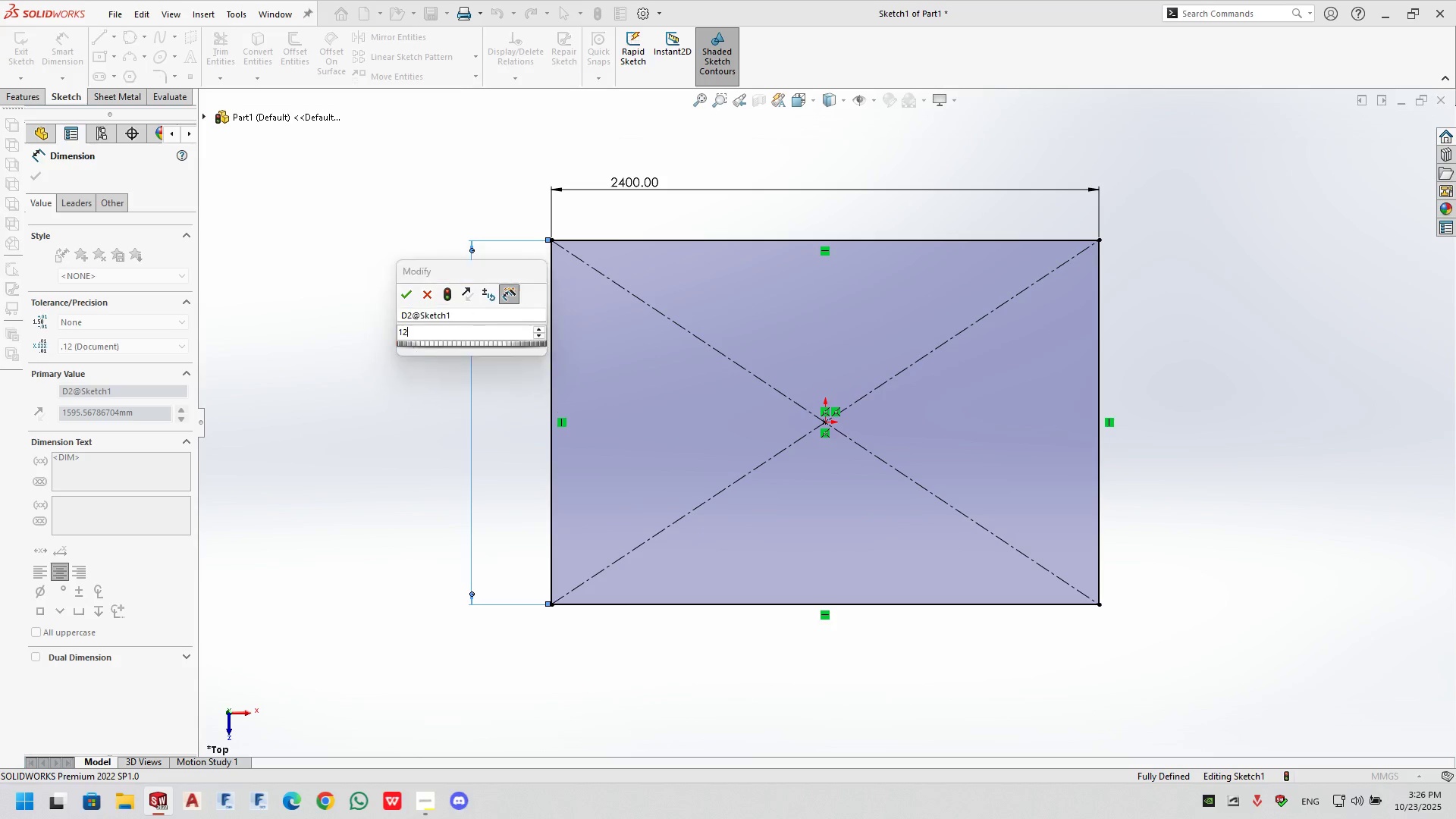 
key(Numpad0)
 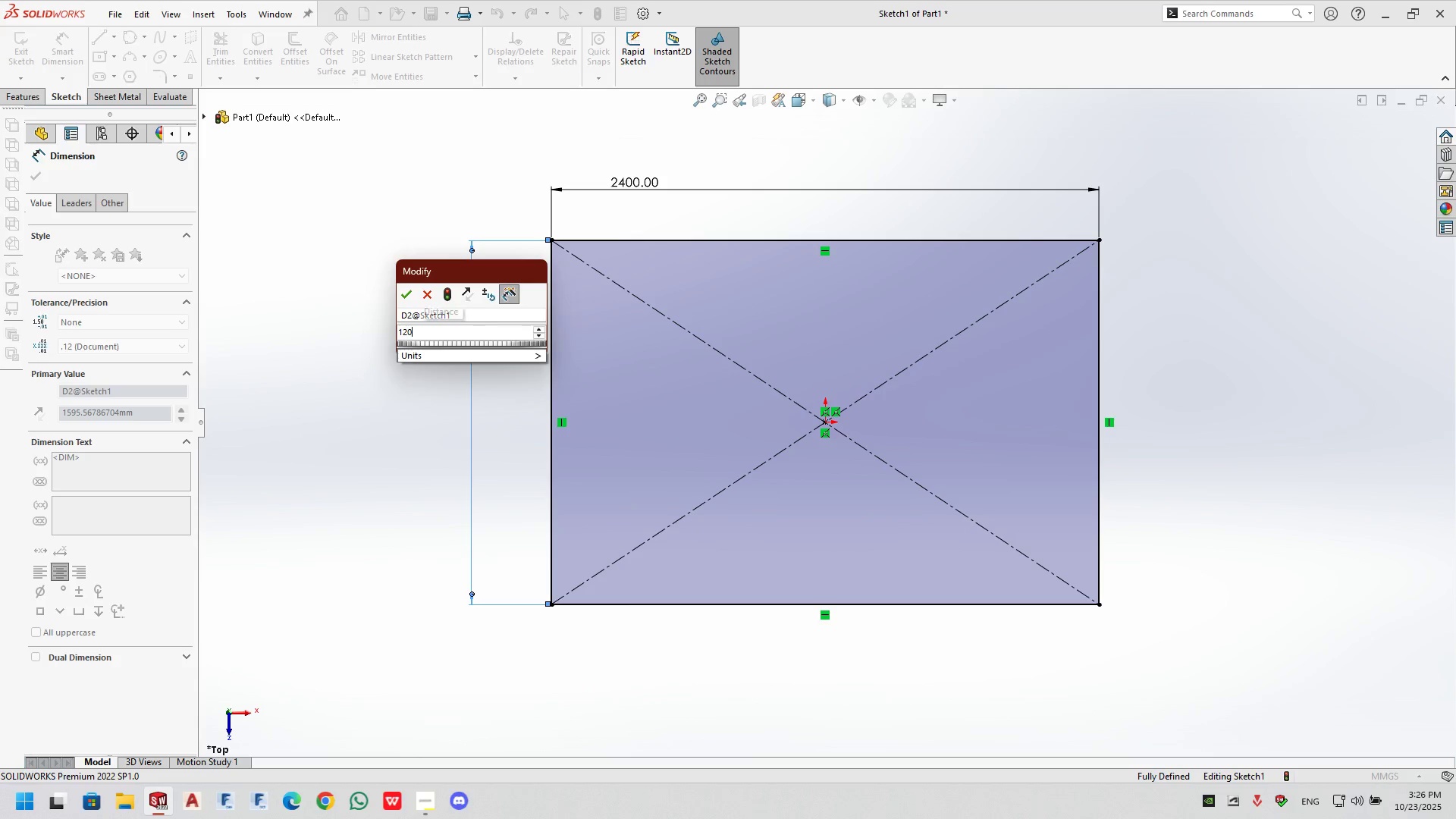 
key(Numpad0)
 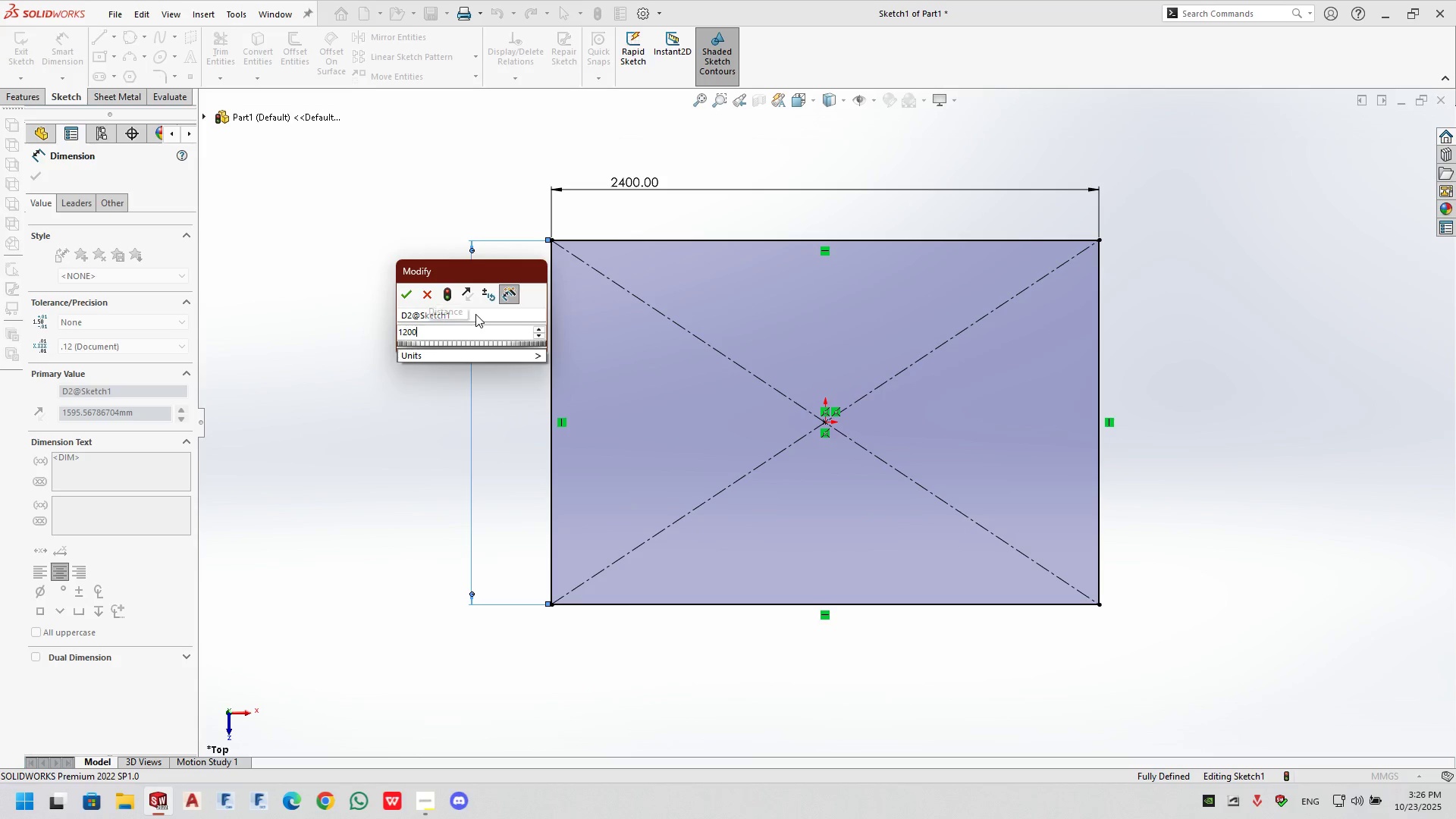 
key(NumpadEnter)
 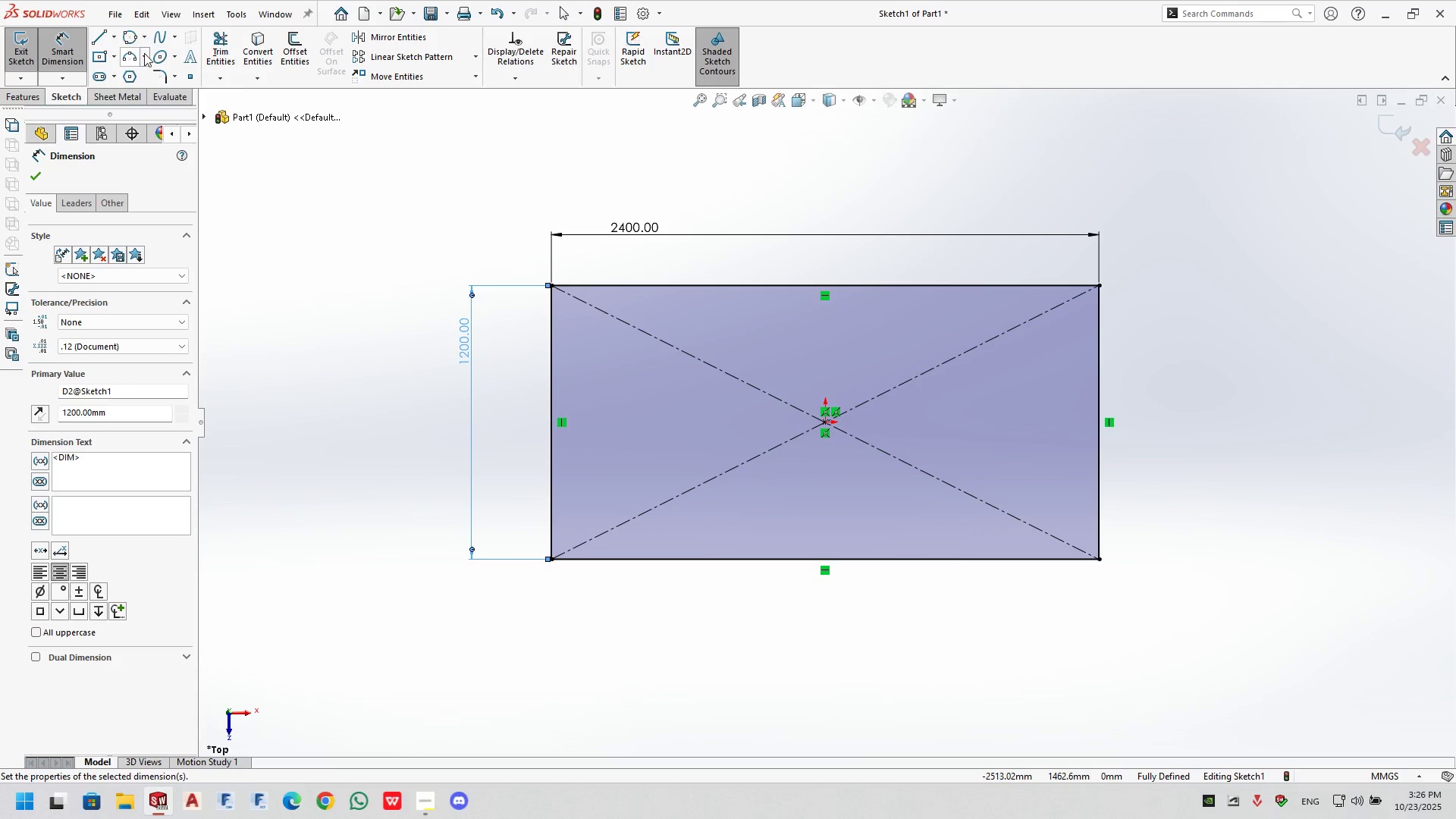 
left_click([124, 93])
 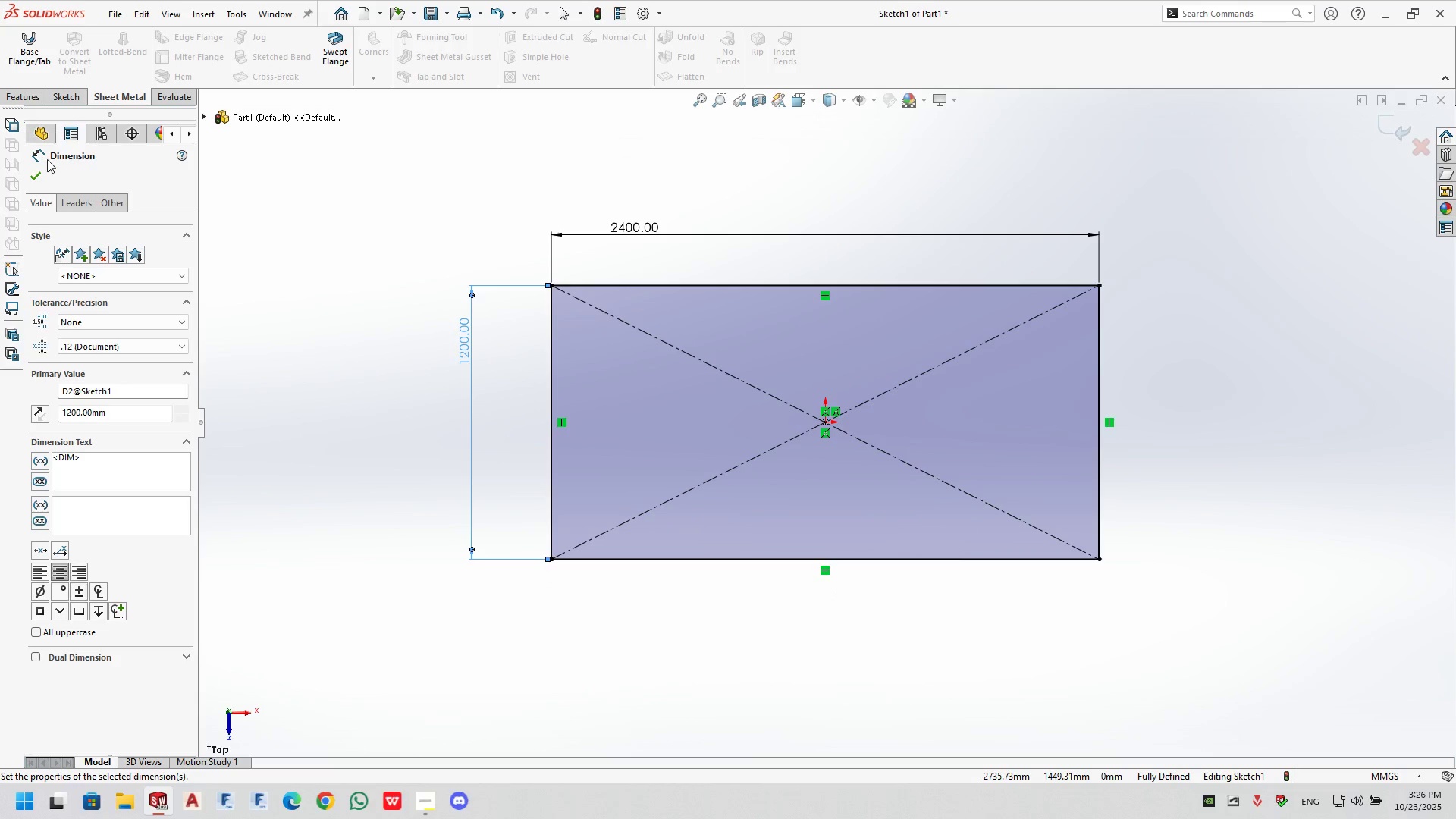 
left_click_drag(start_coordinate=[32, 184], to_coordinate=[32, 180])
 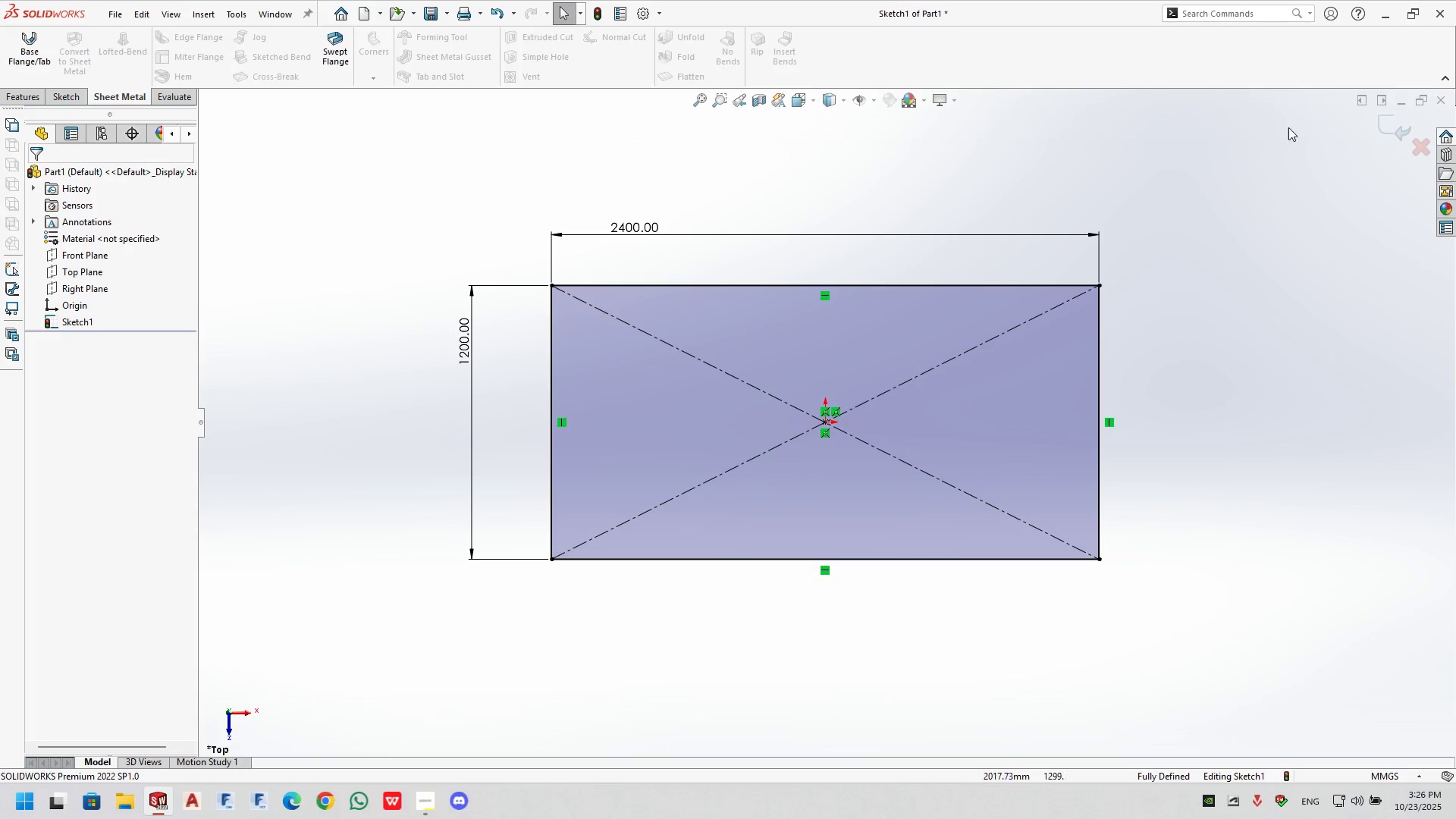 
left_click_drag(start_coordinate=[1376, 135], to_coordinate=[1382, 133])
 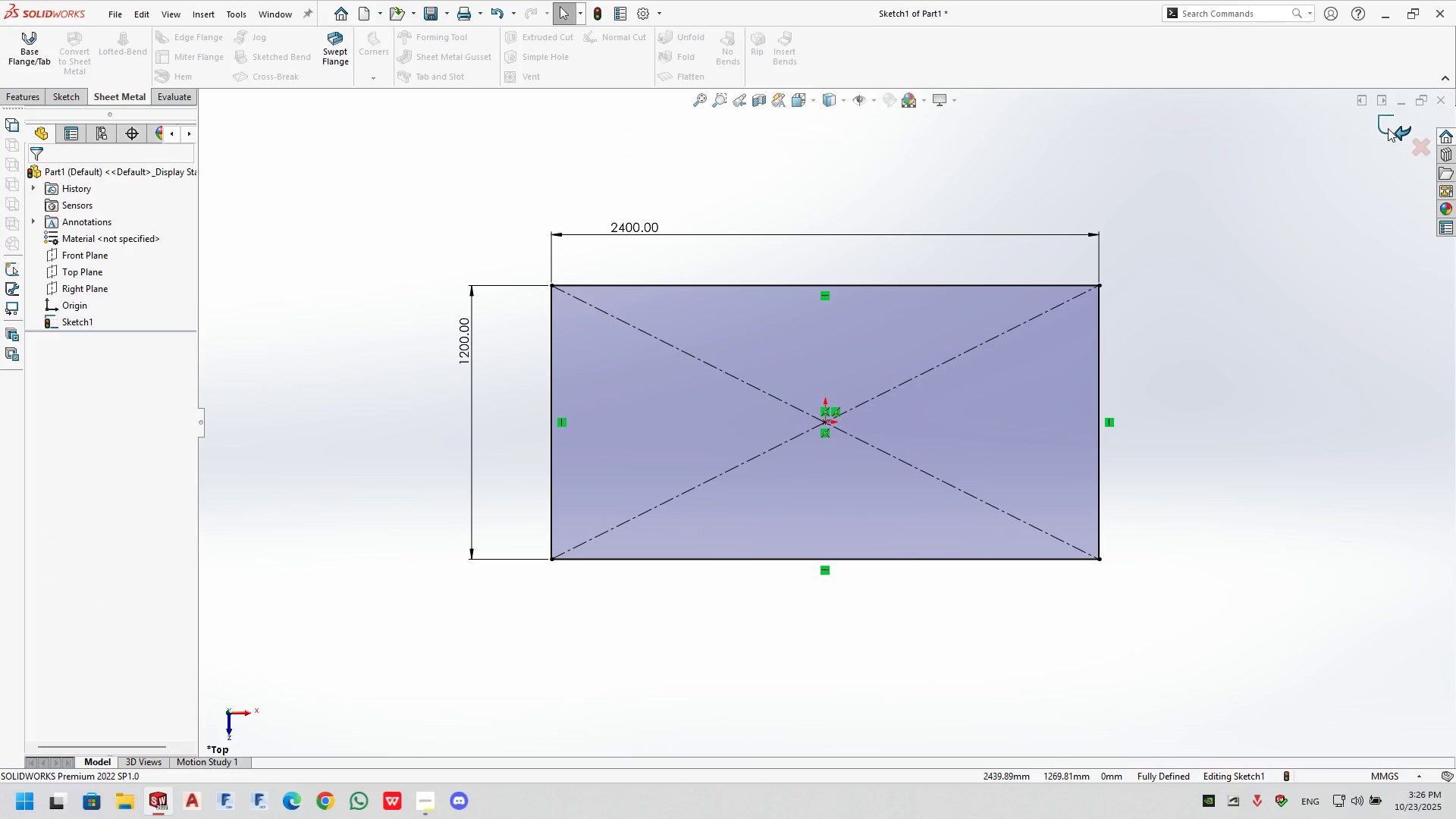 
double_click([1388, 128])
 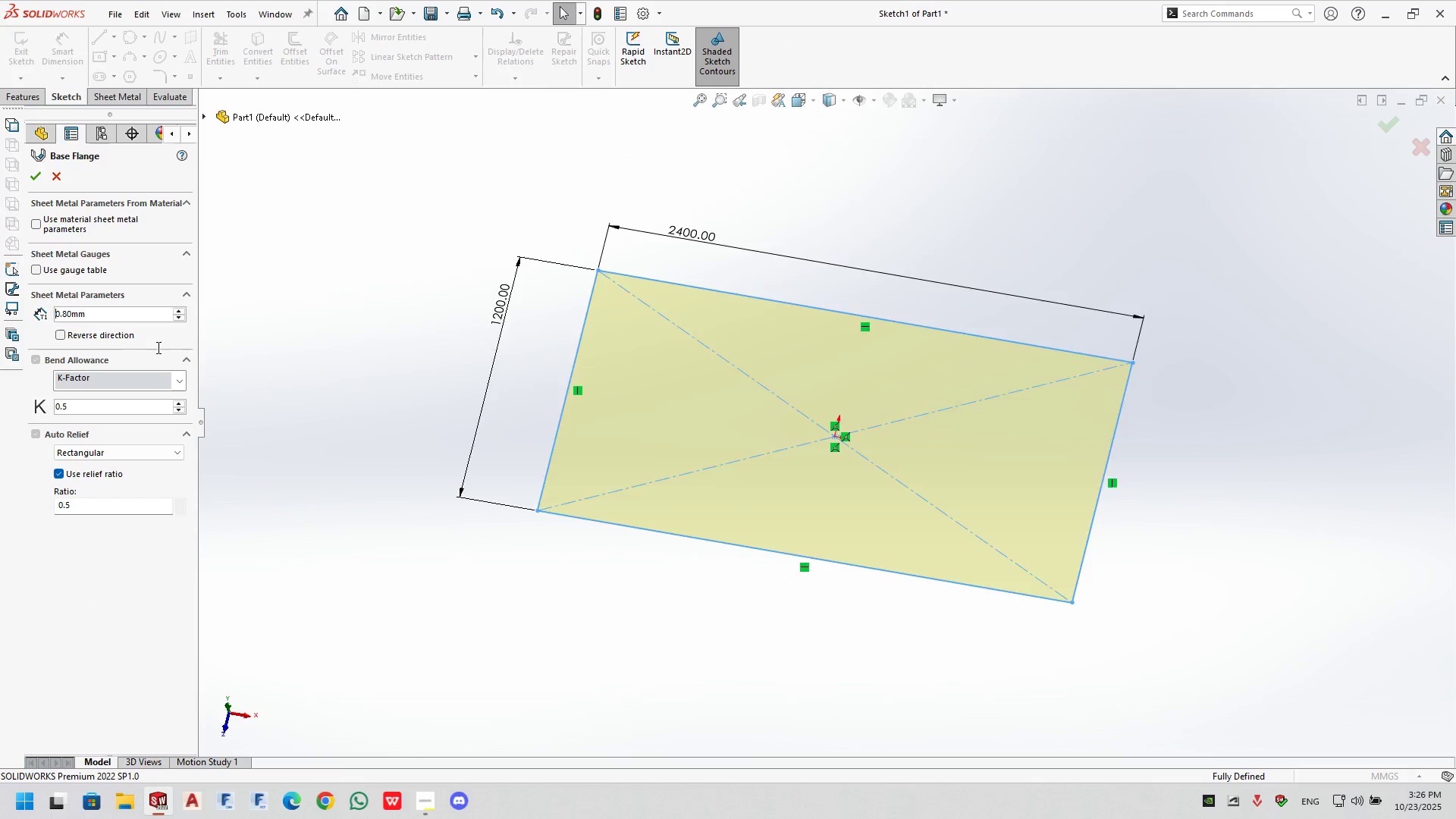 
left_click_drag(start_coordinate=[110, 303], to_coordinate=[108, 315])
 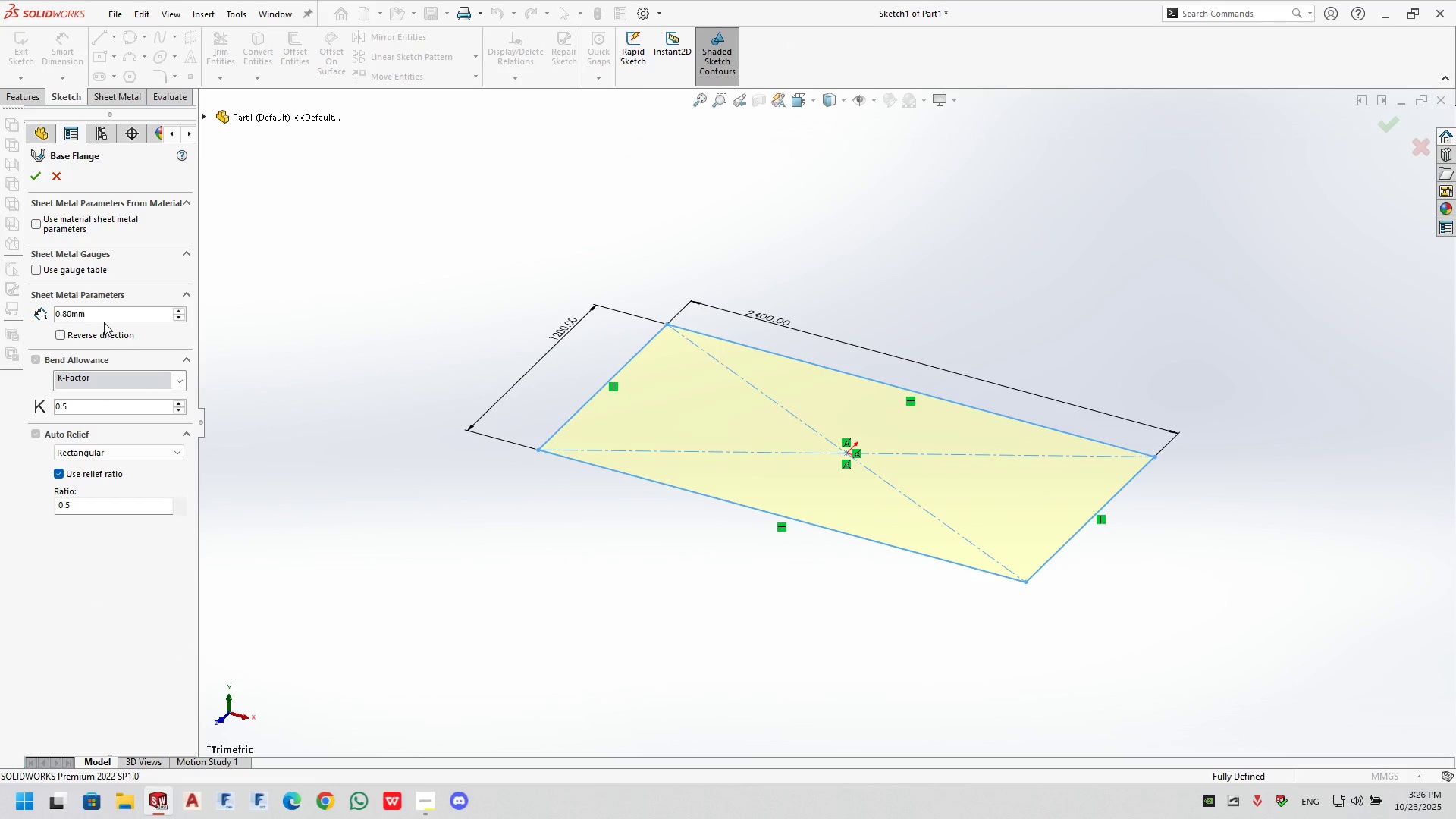 
double_click([104, 322])
 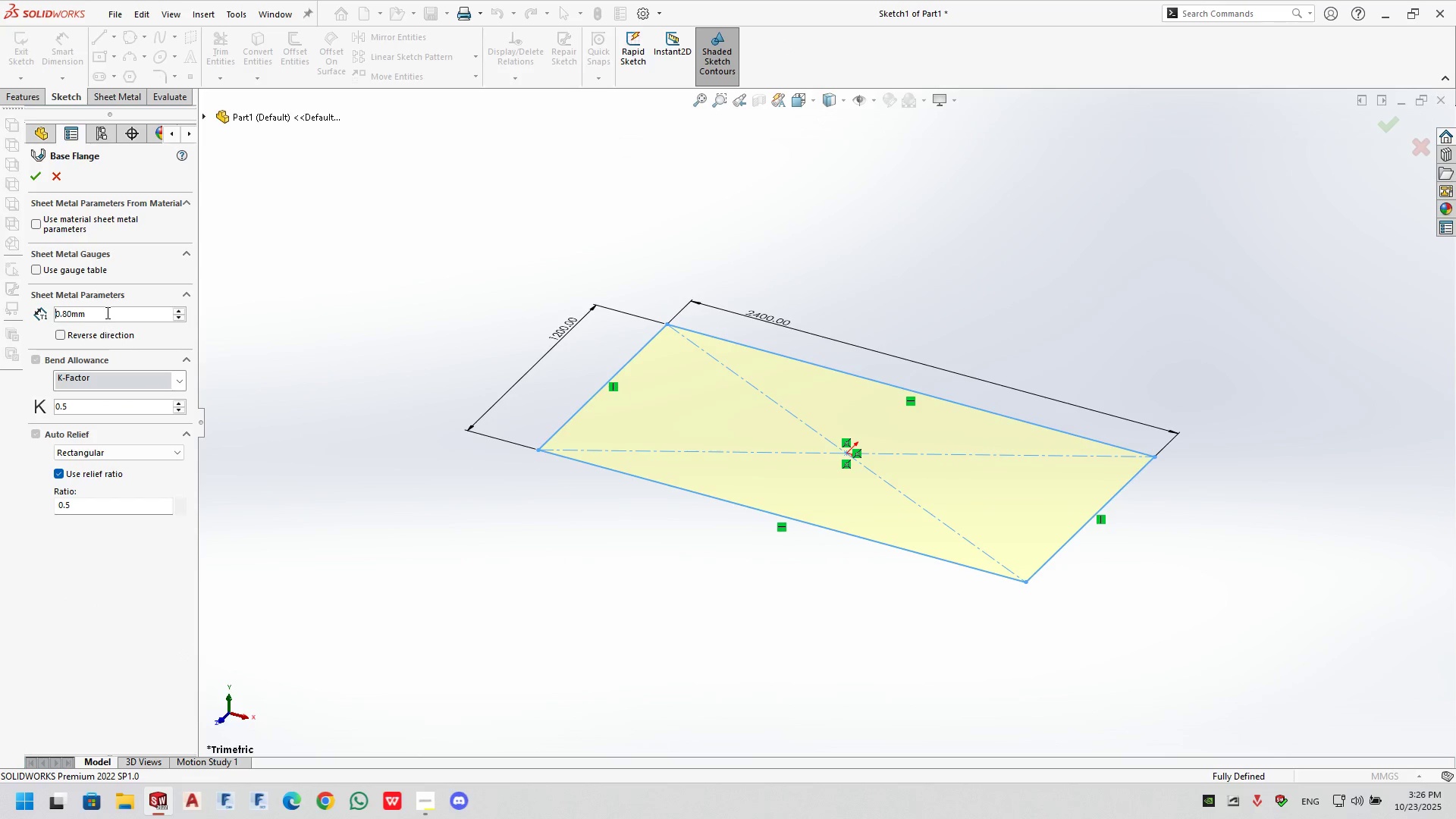 
triple_click([106, 312])
 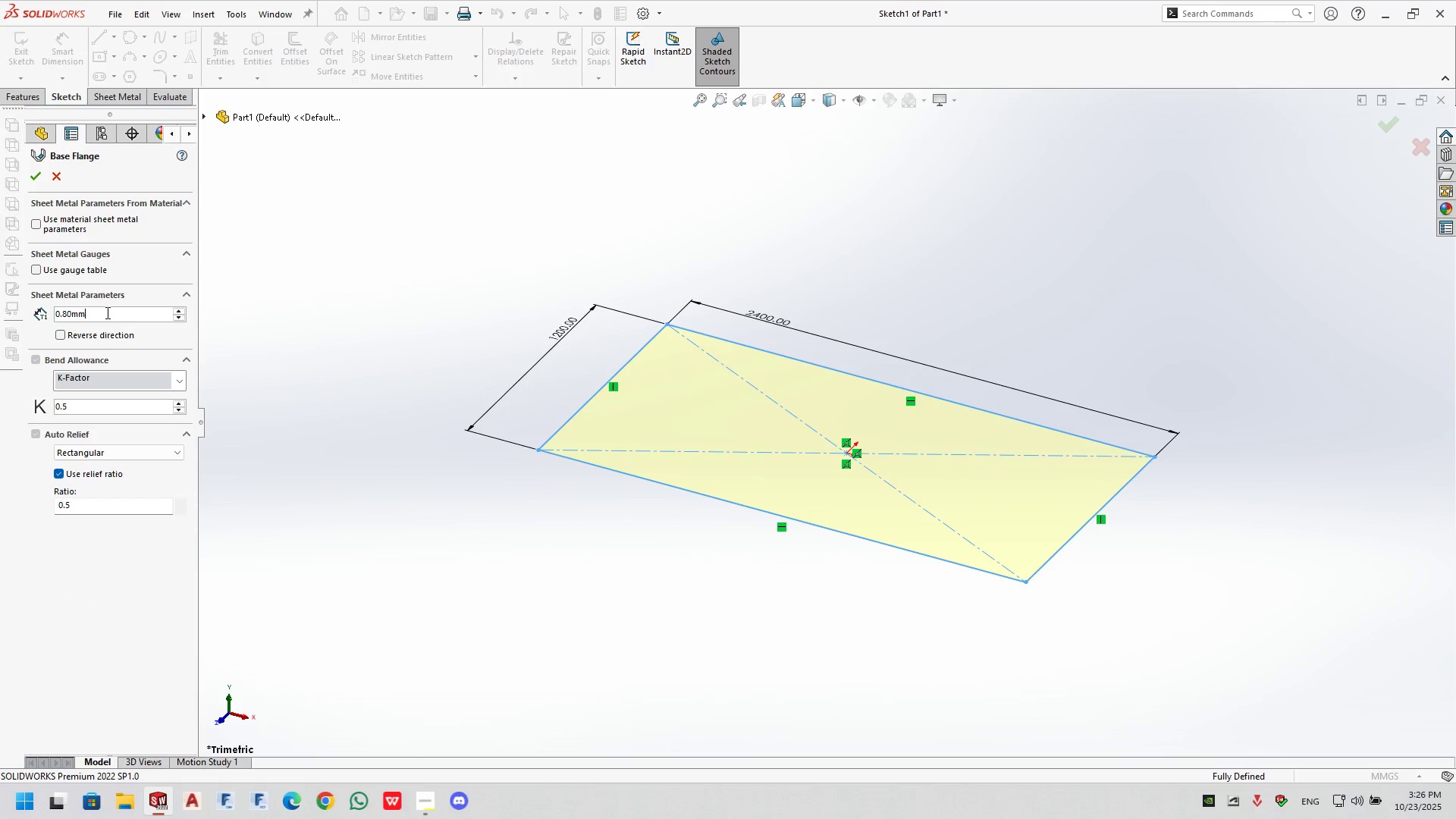 
triple_click([106, 312])
 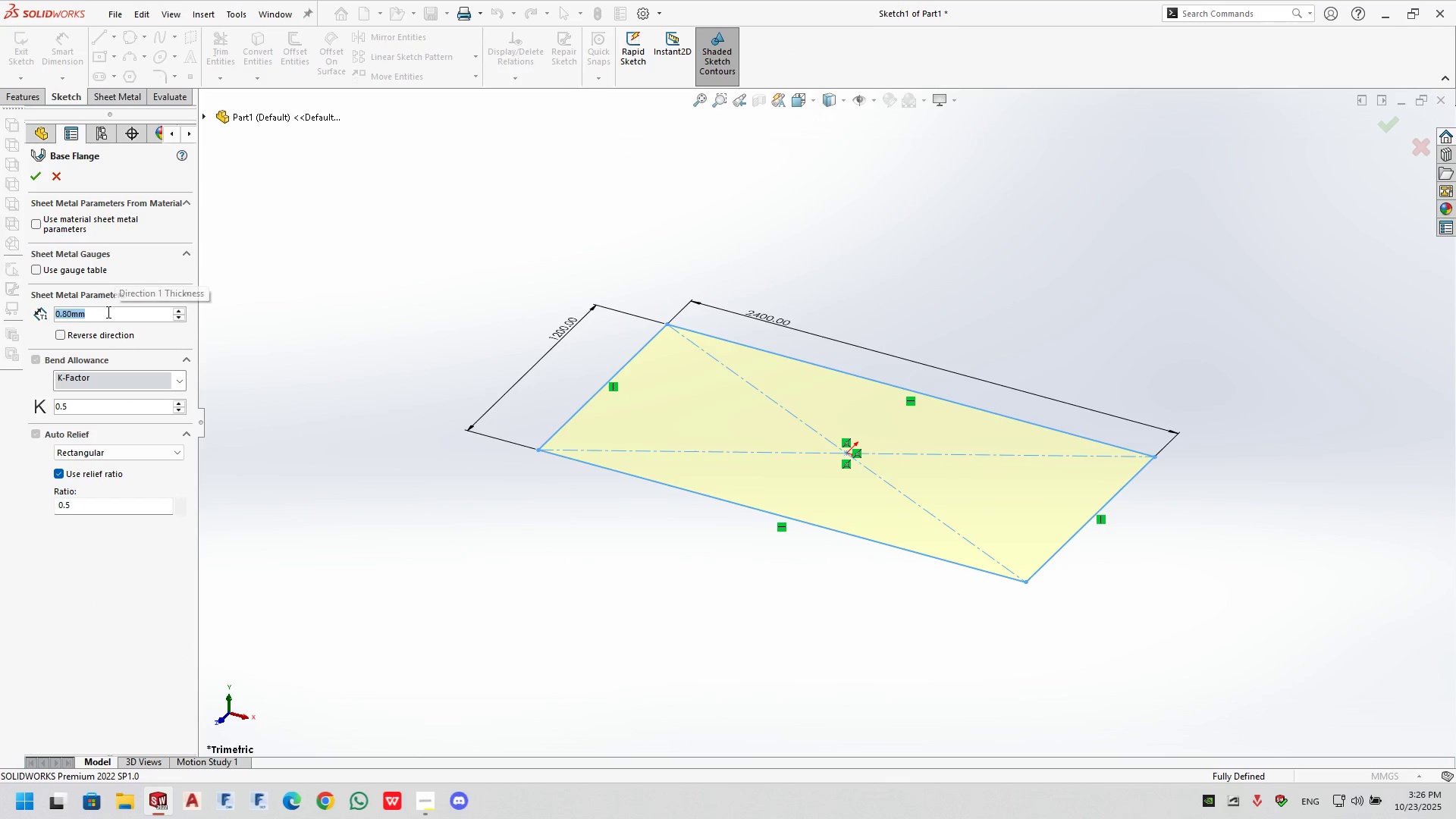 
key(Numpad1)
 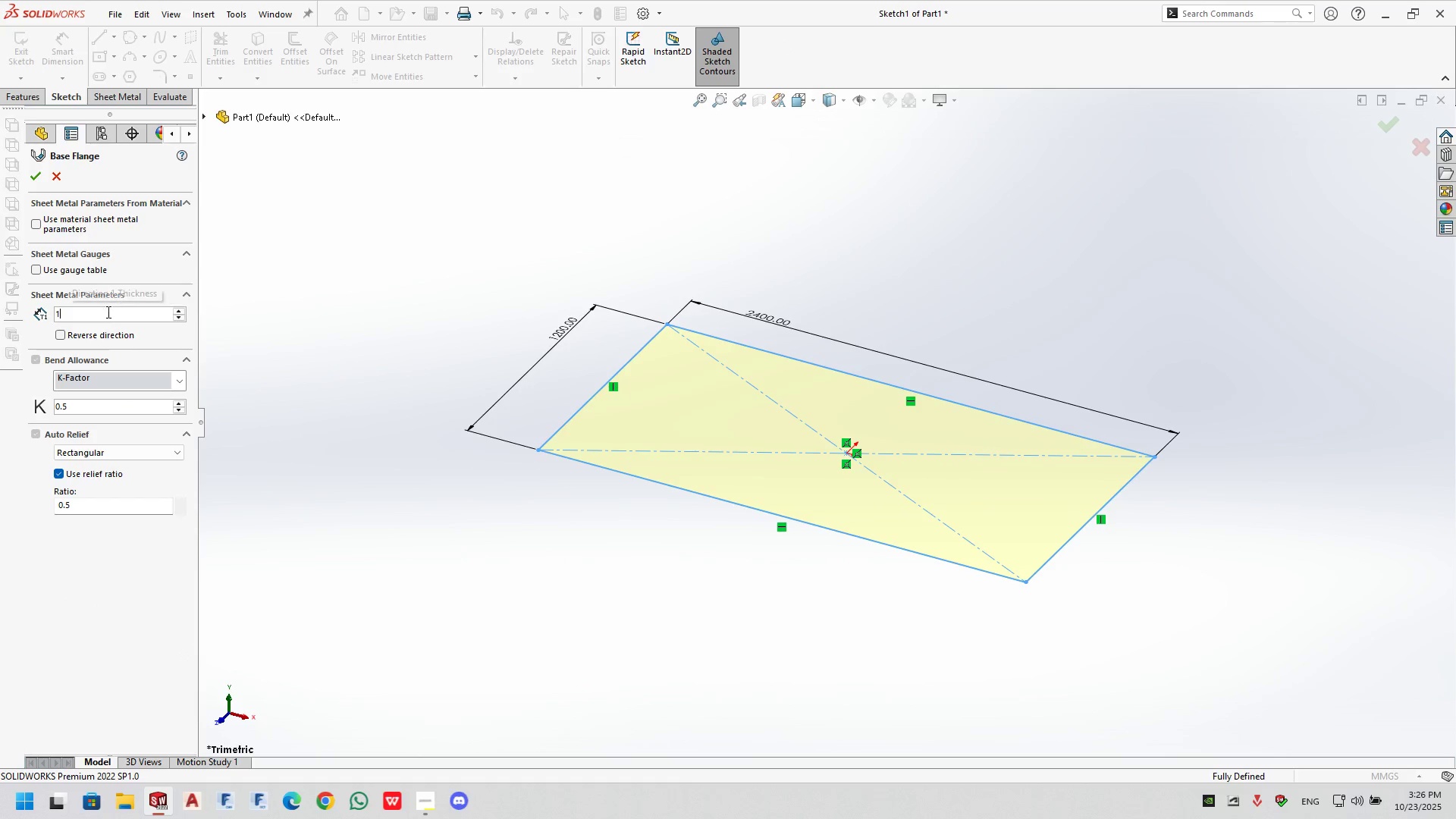 
key(NumpadDecimal)
 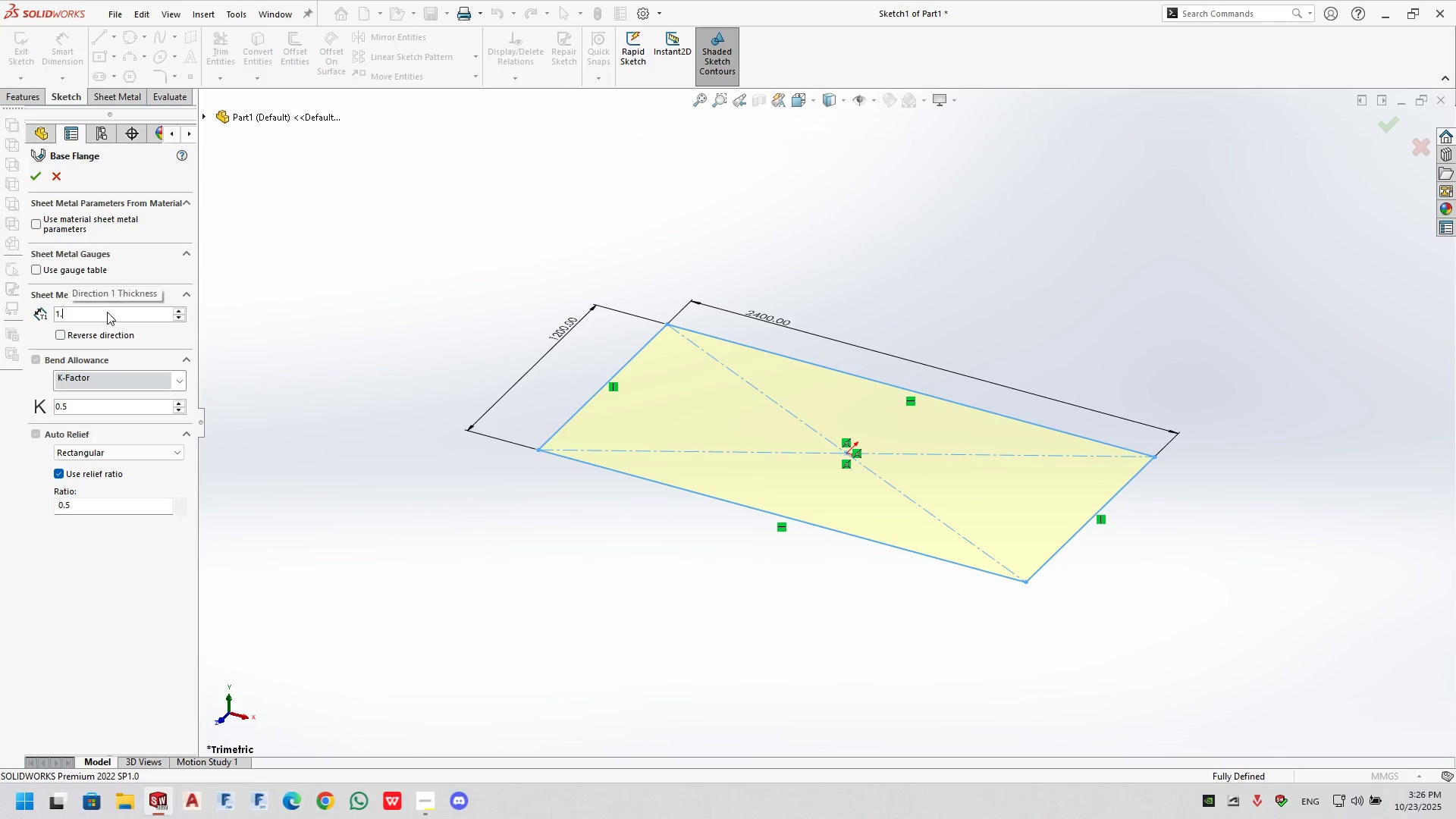 
key(Numpad5)
 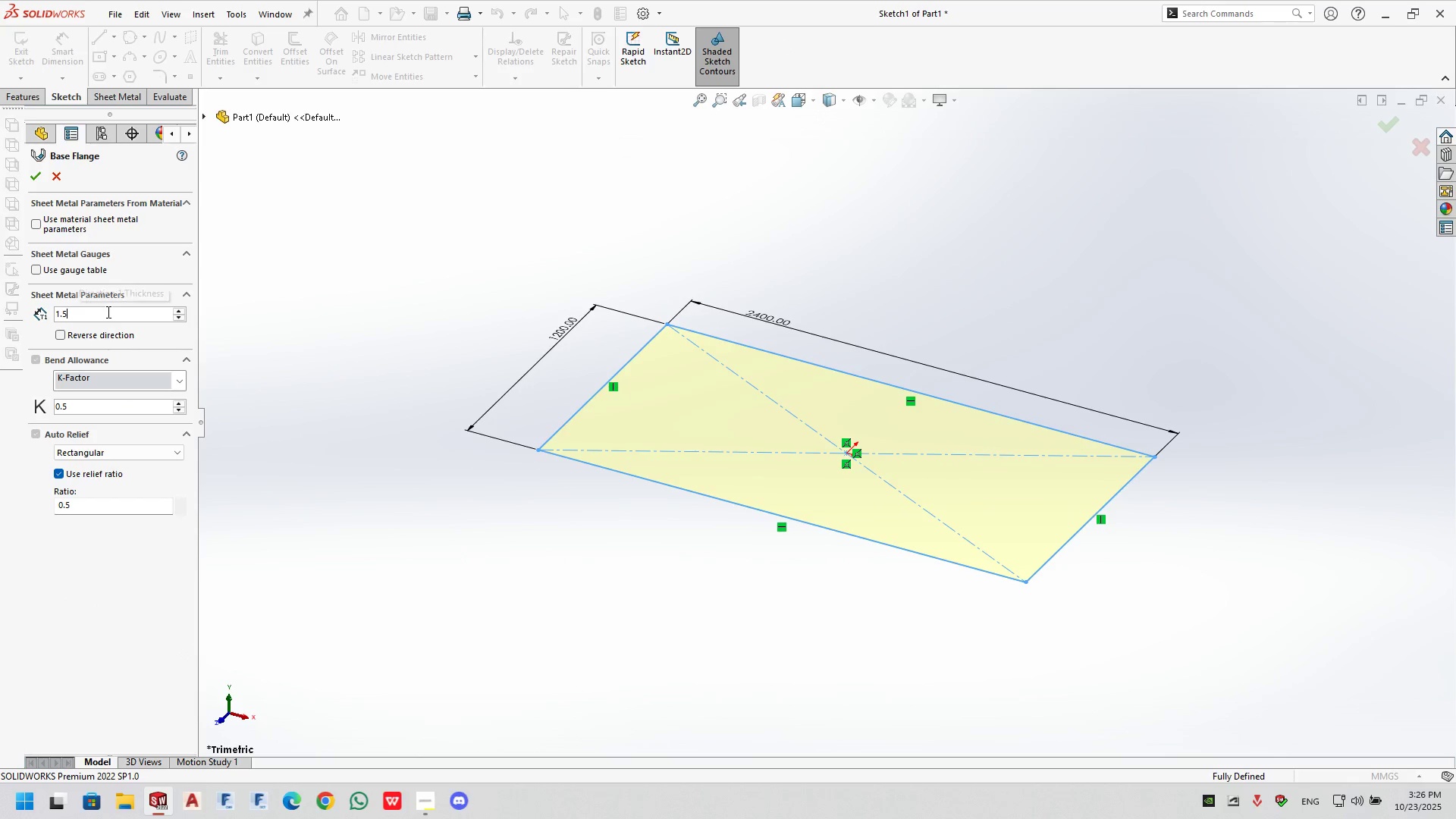 
key(NumpadEnter)
 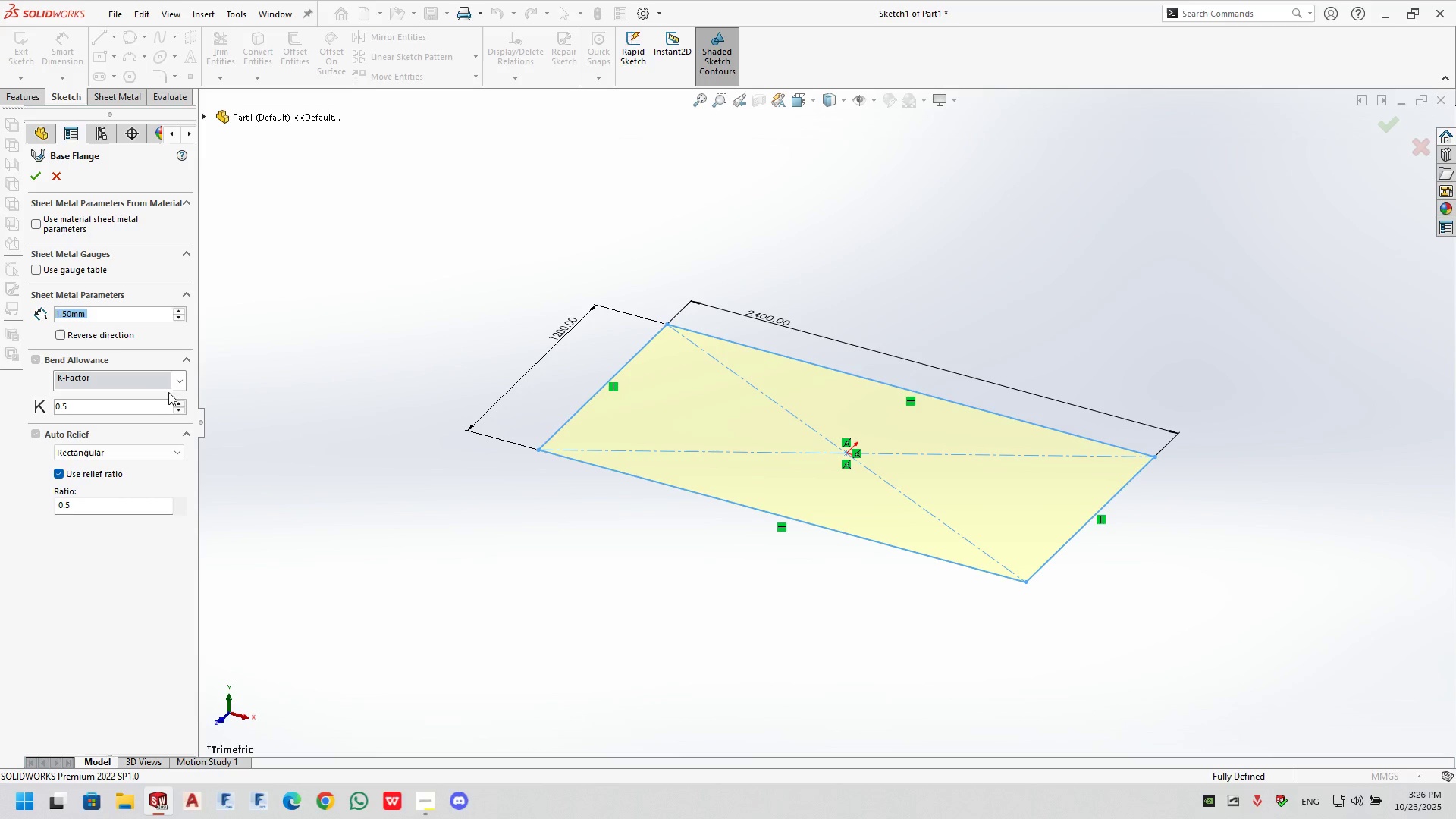 
left_click([178, 387])
 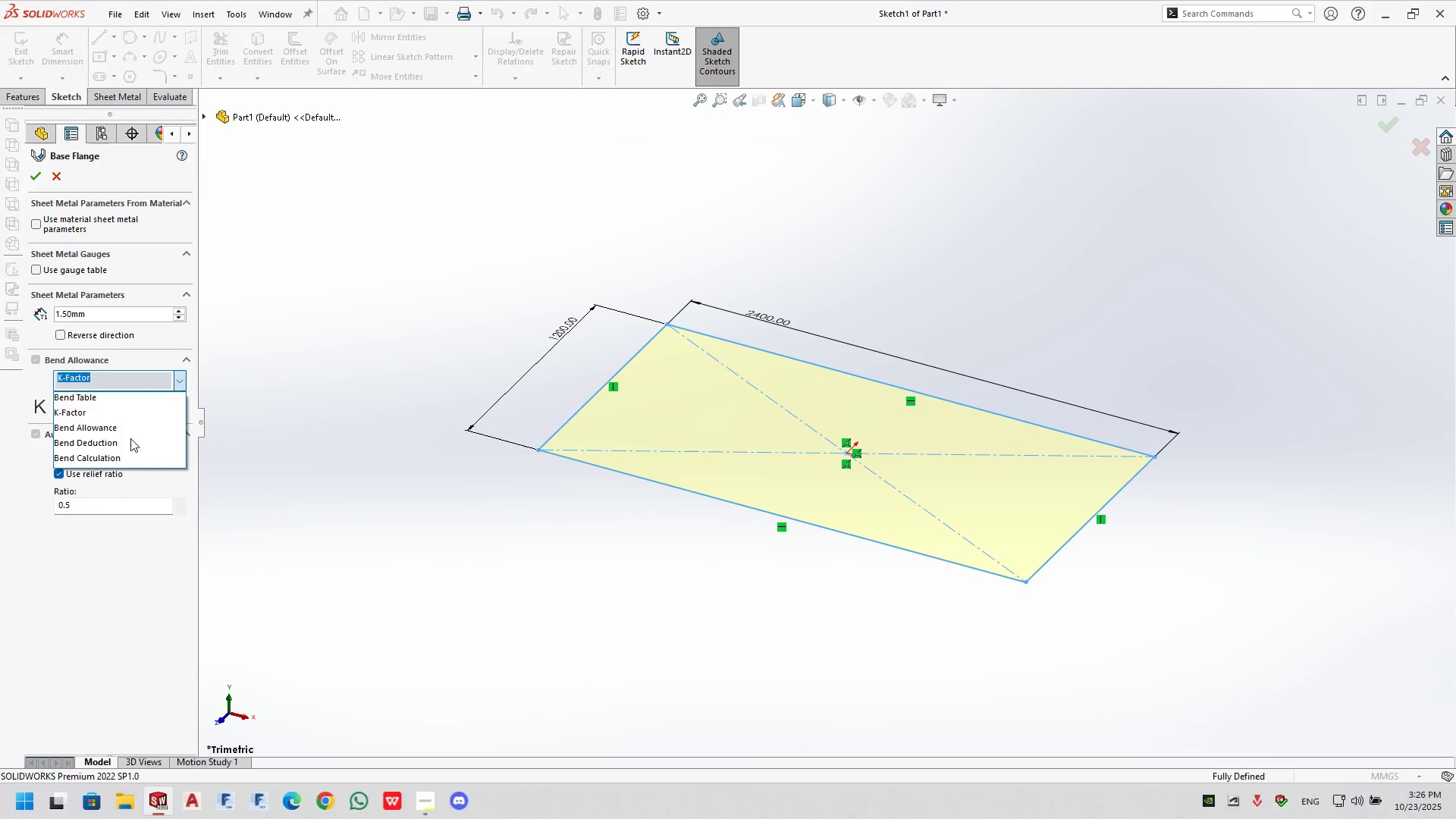 
left_click([130, 438])
 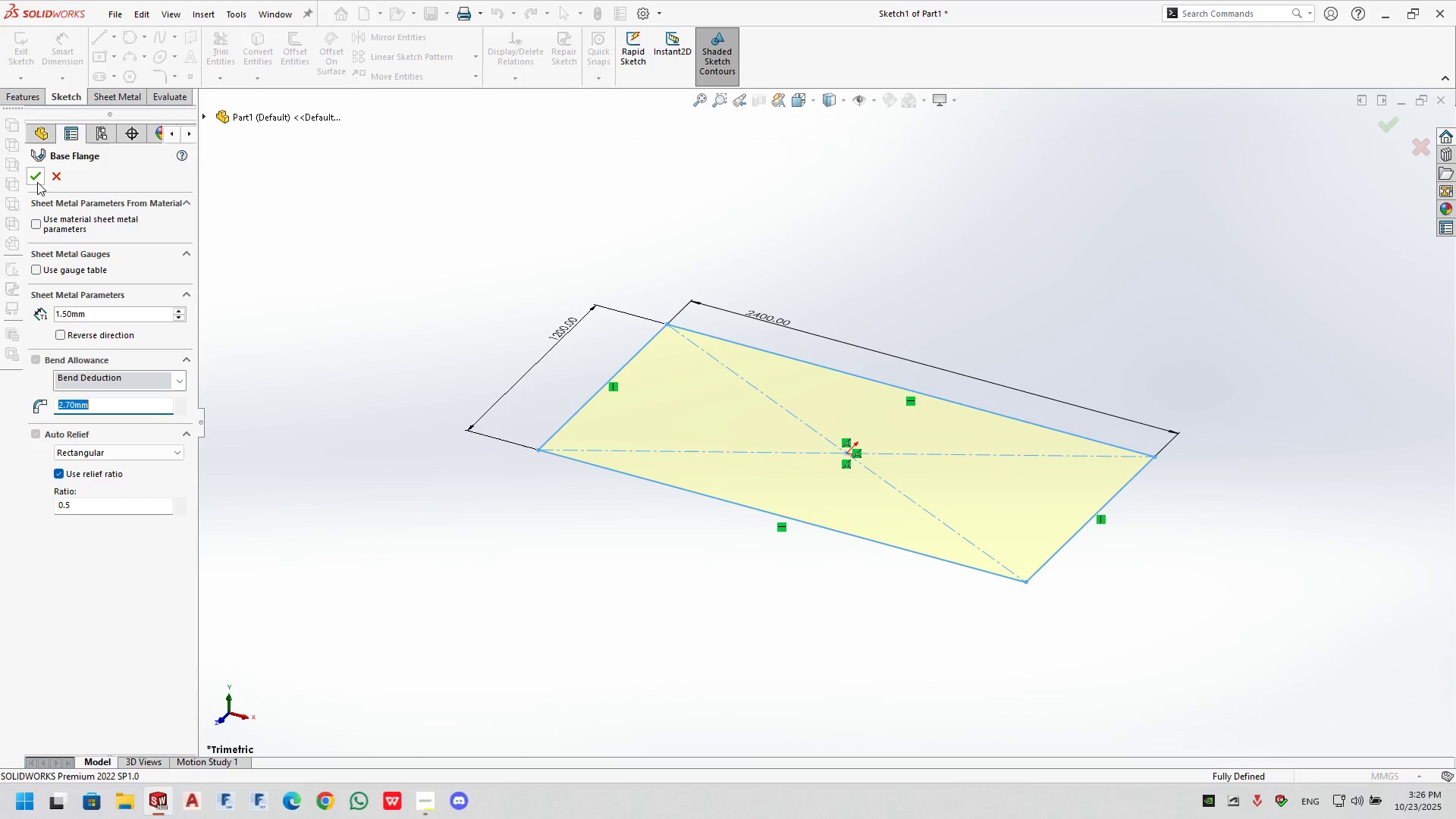 
left_click([37, 182])
 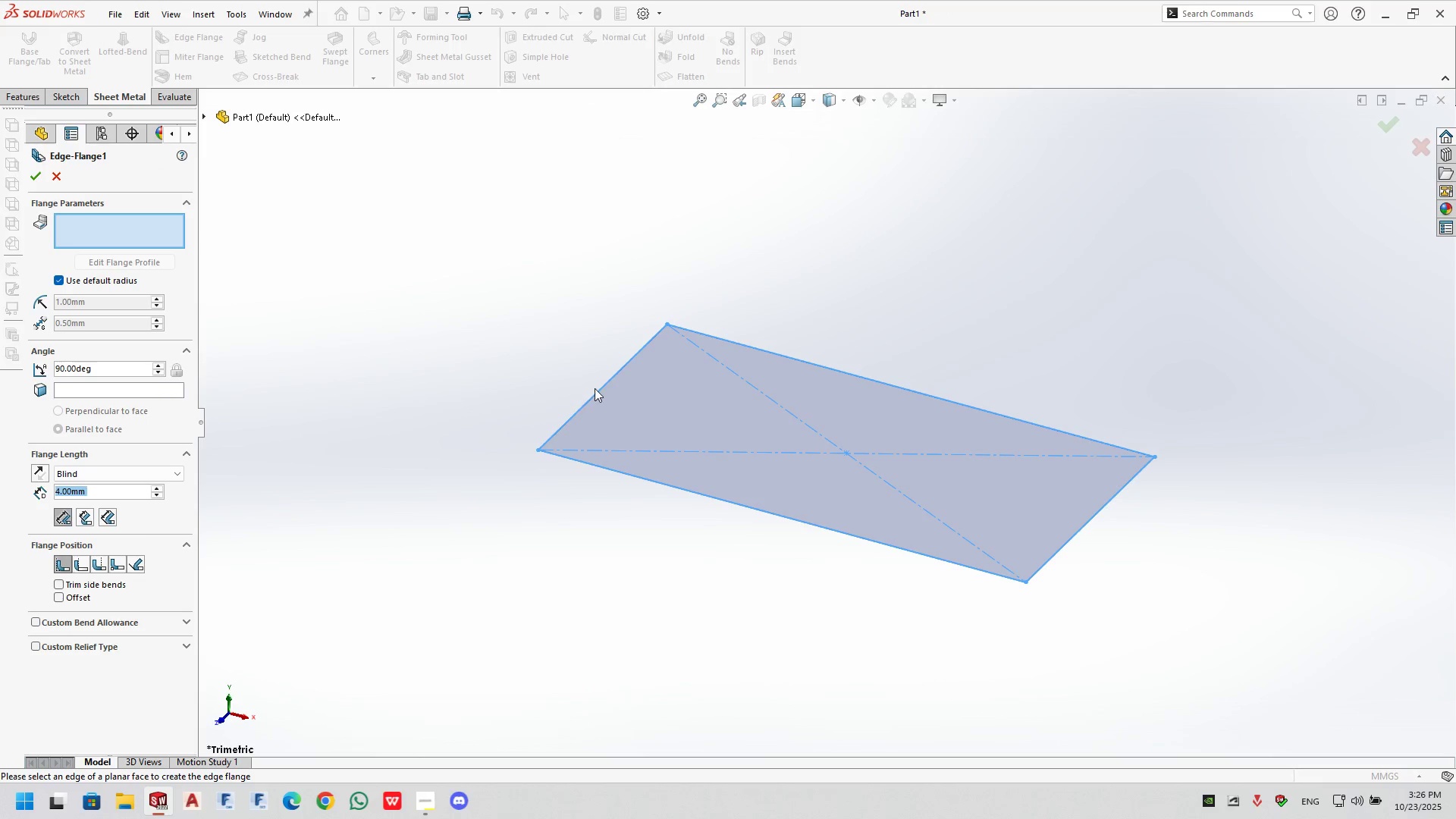 
left_click([600, 388])
 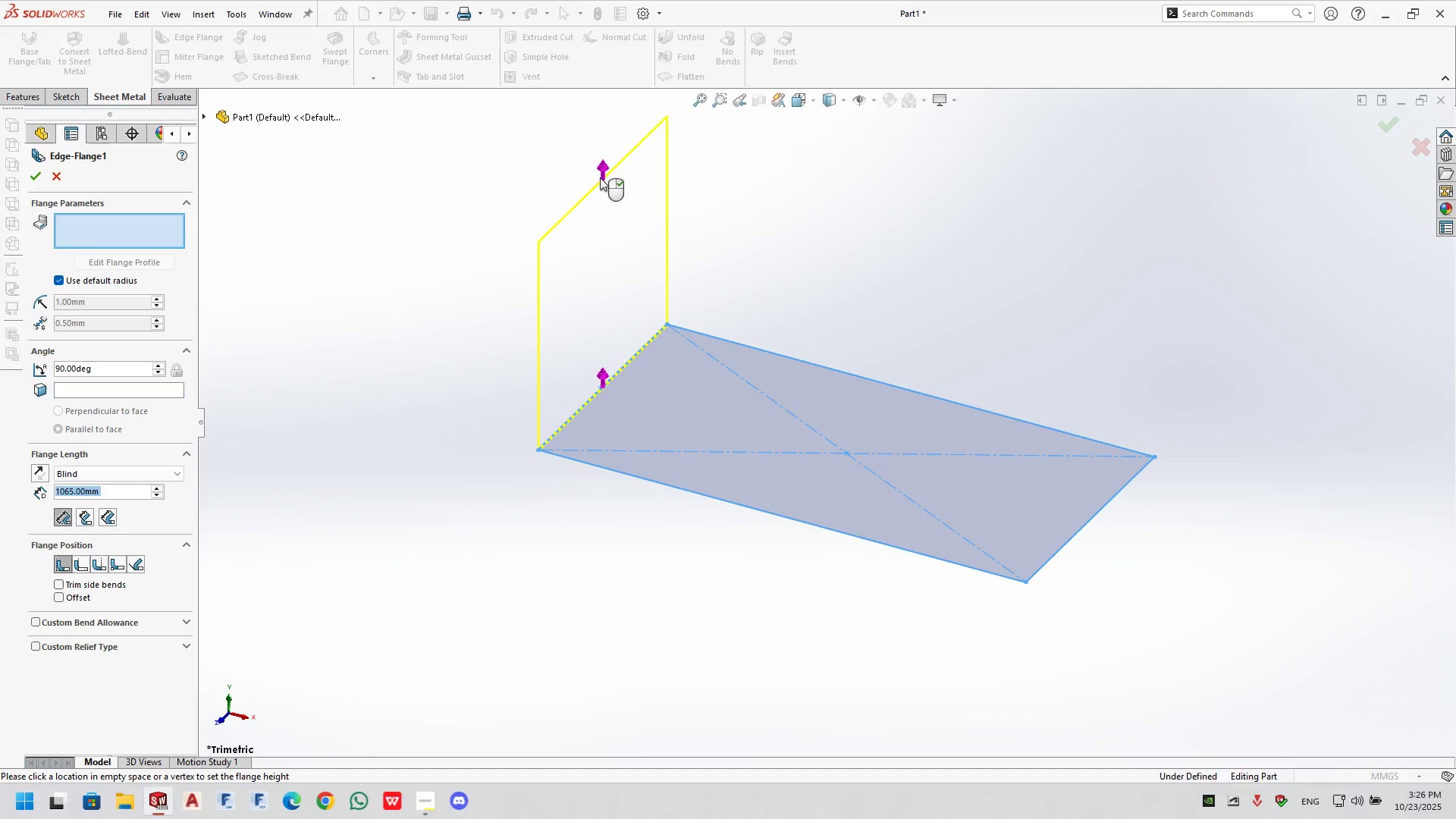 
left_click([600, 177])
 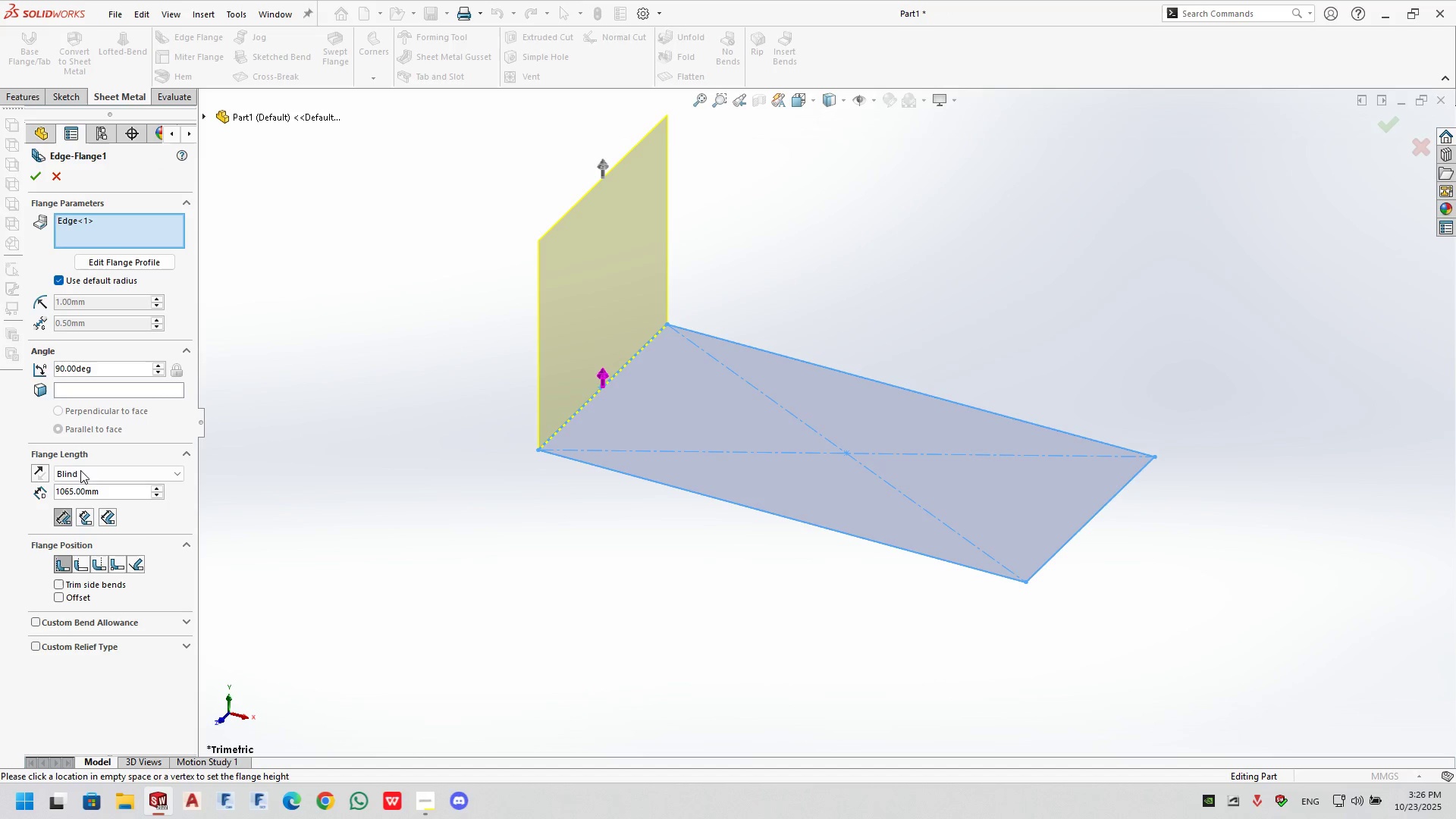 
double_click([96, 488])
 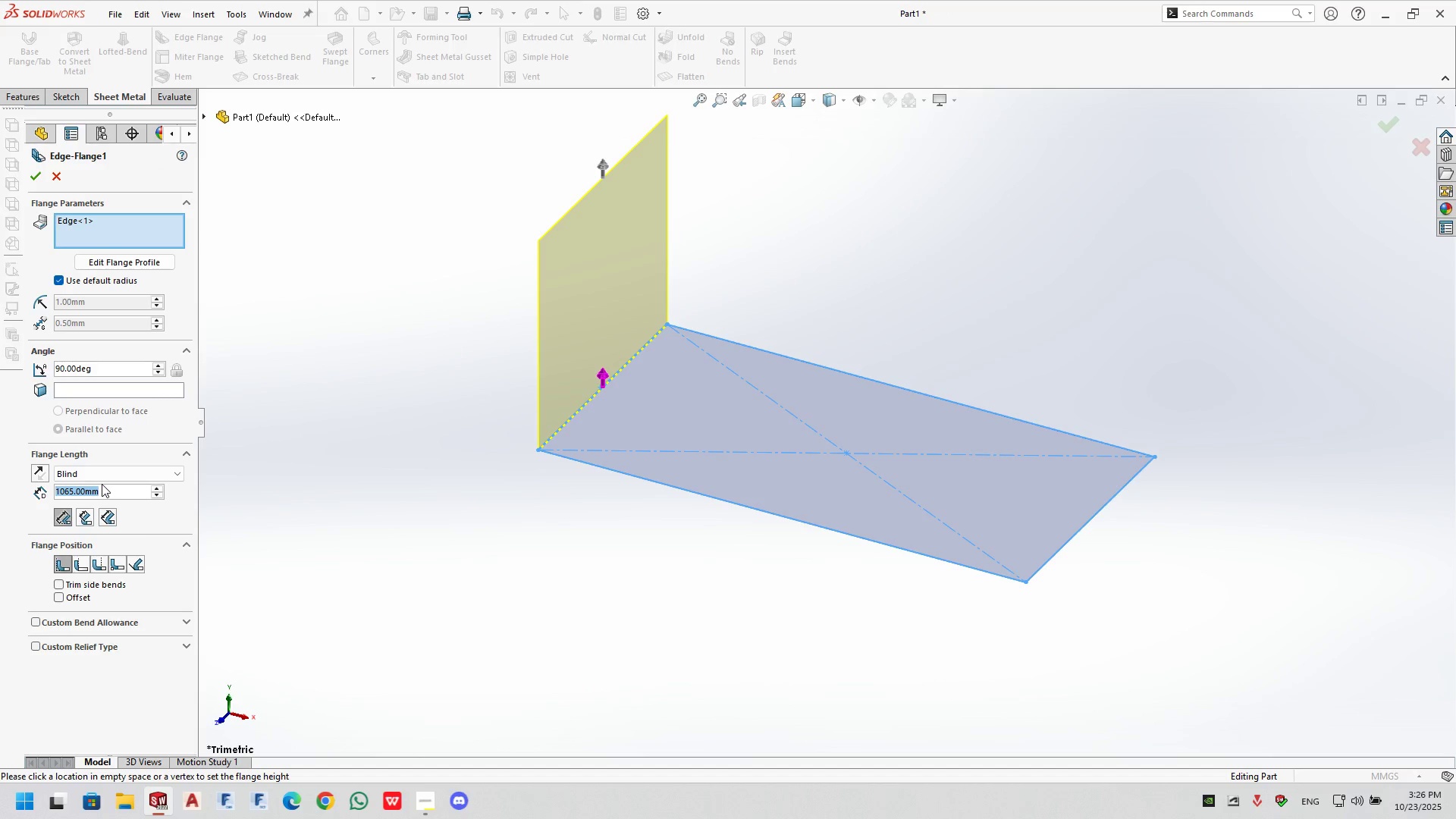 
key(Numpad1)
 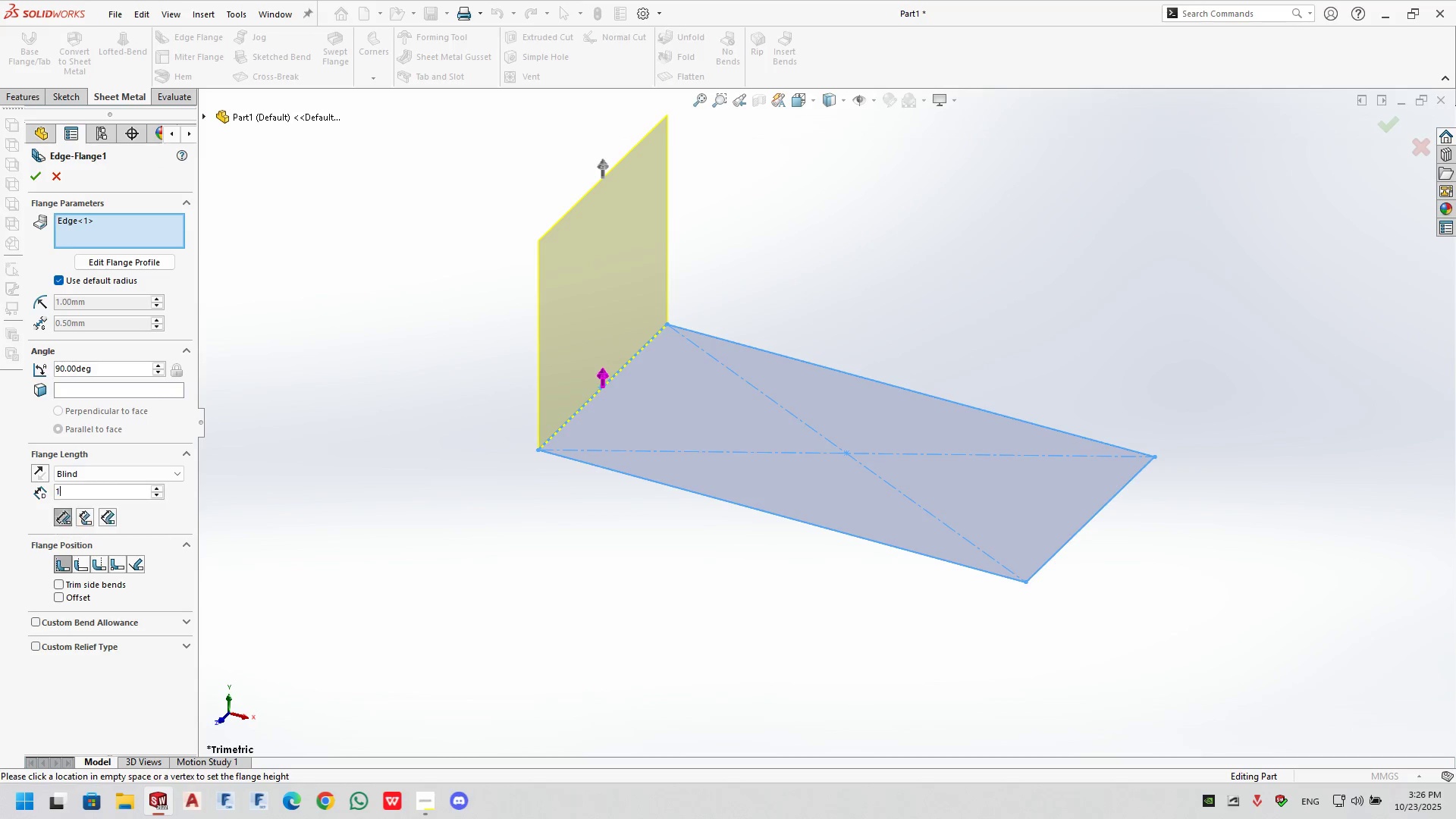 
key(Numpad2)
 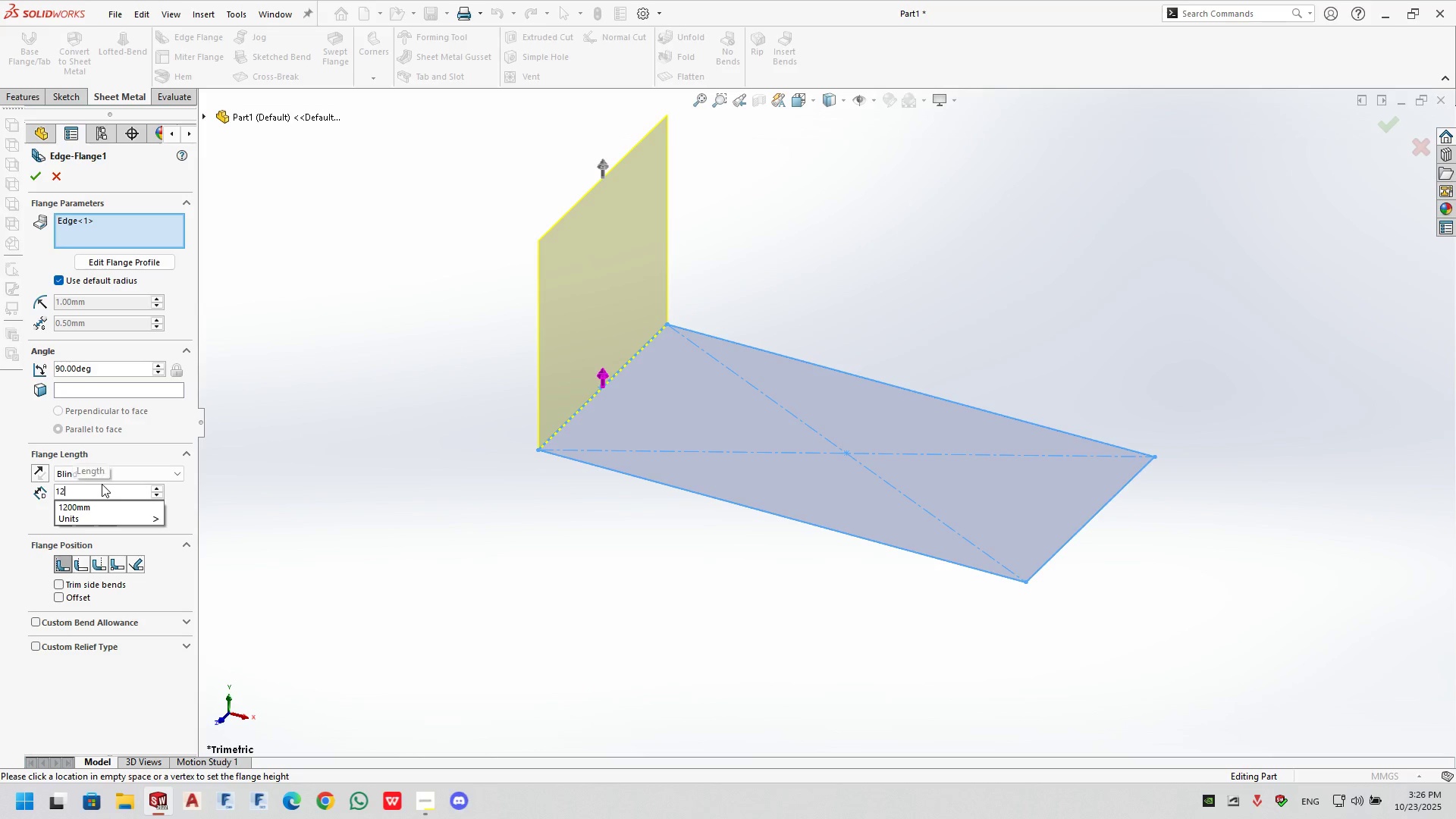 
key(Numpad0)
 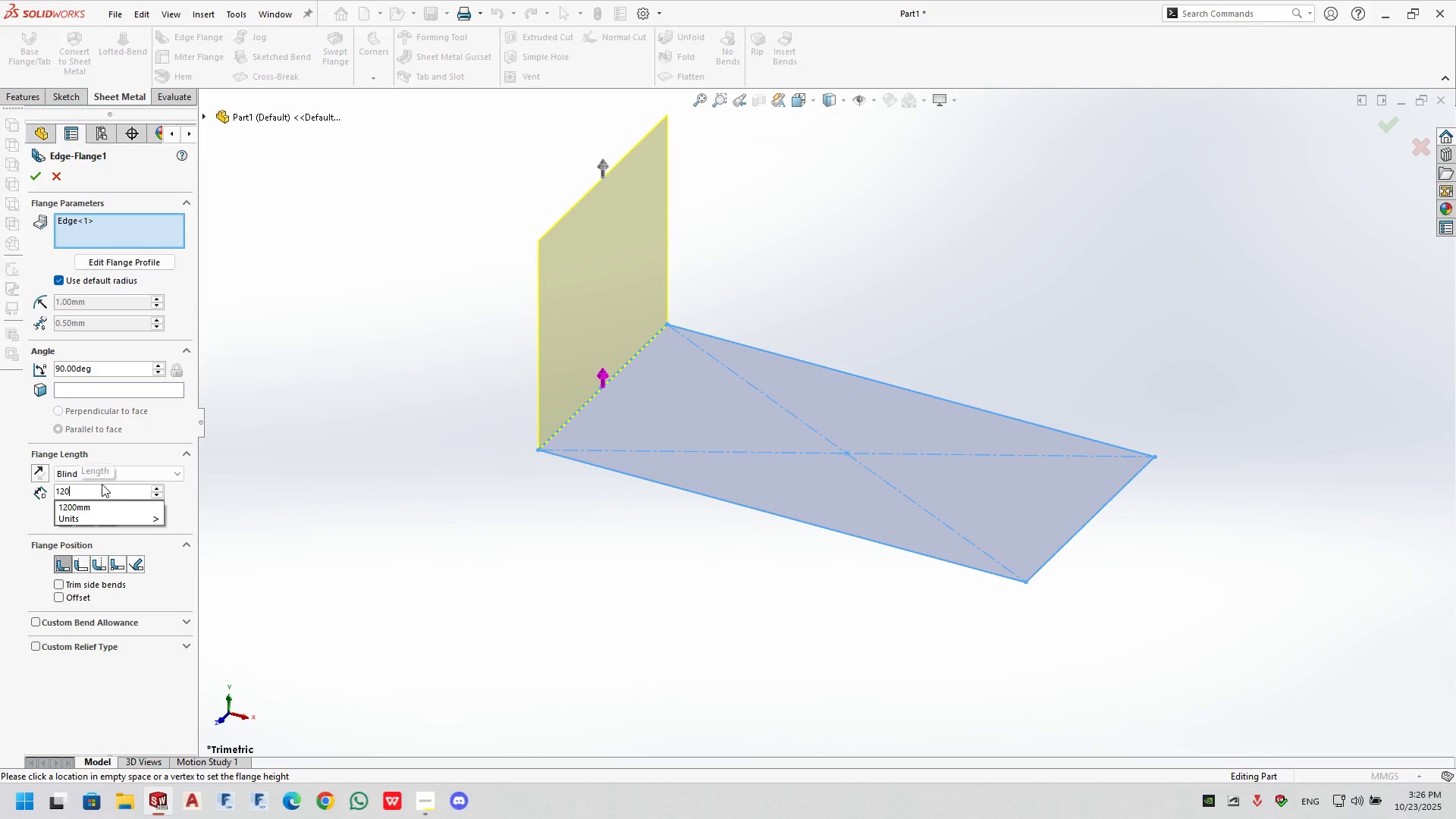 
key(Numpad0)
 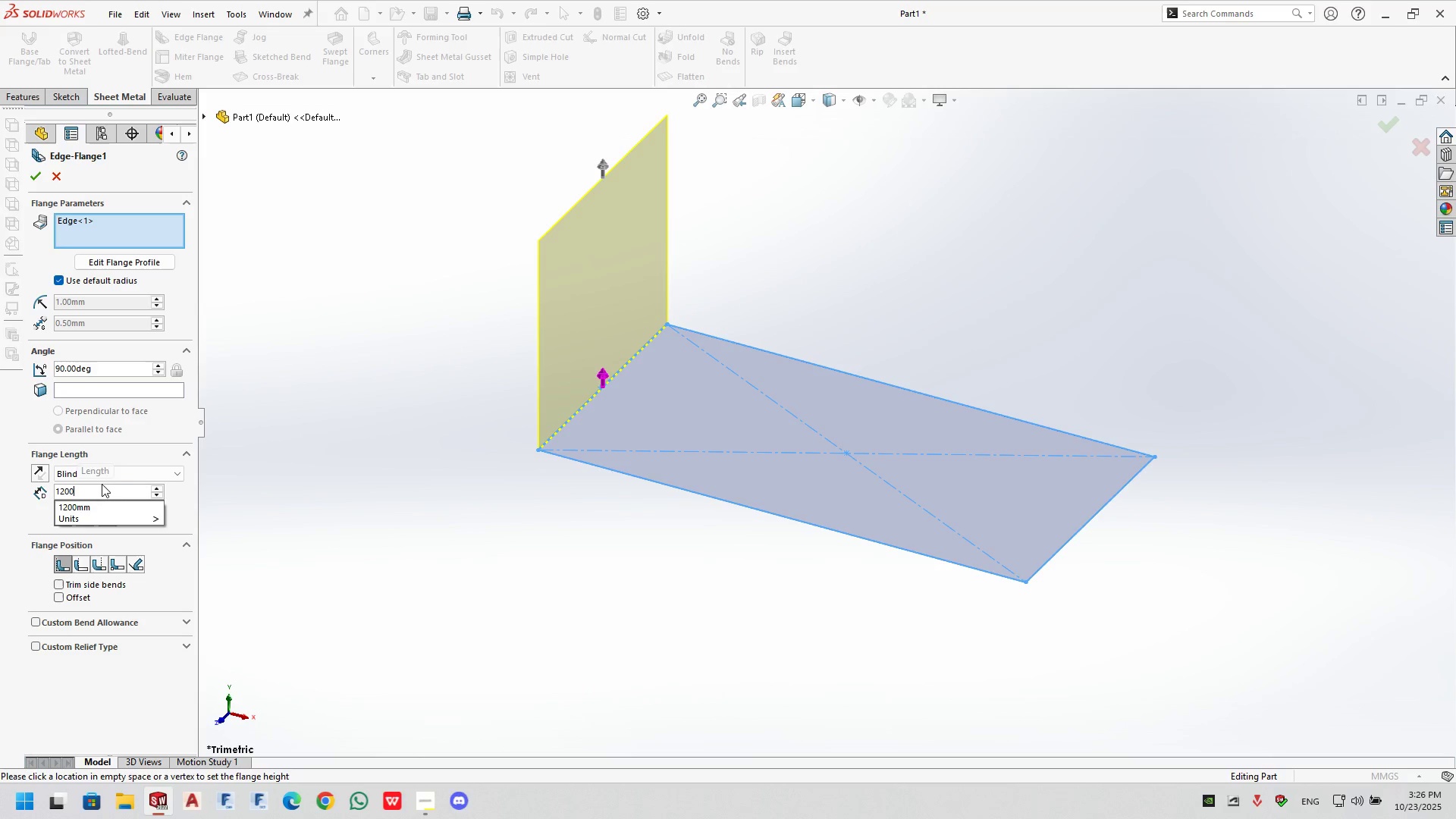 
key(NumpadEnter)
 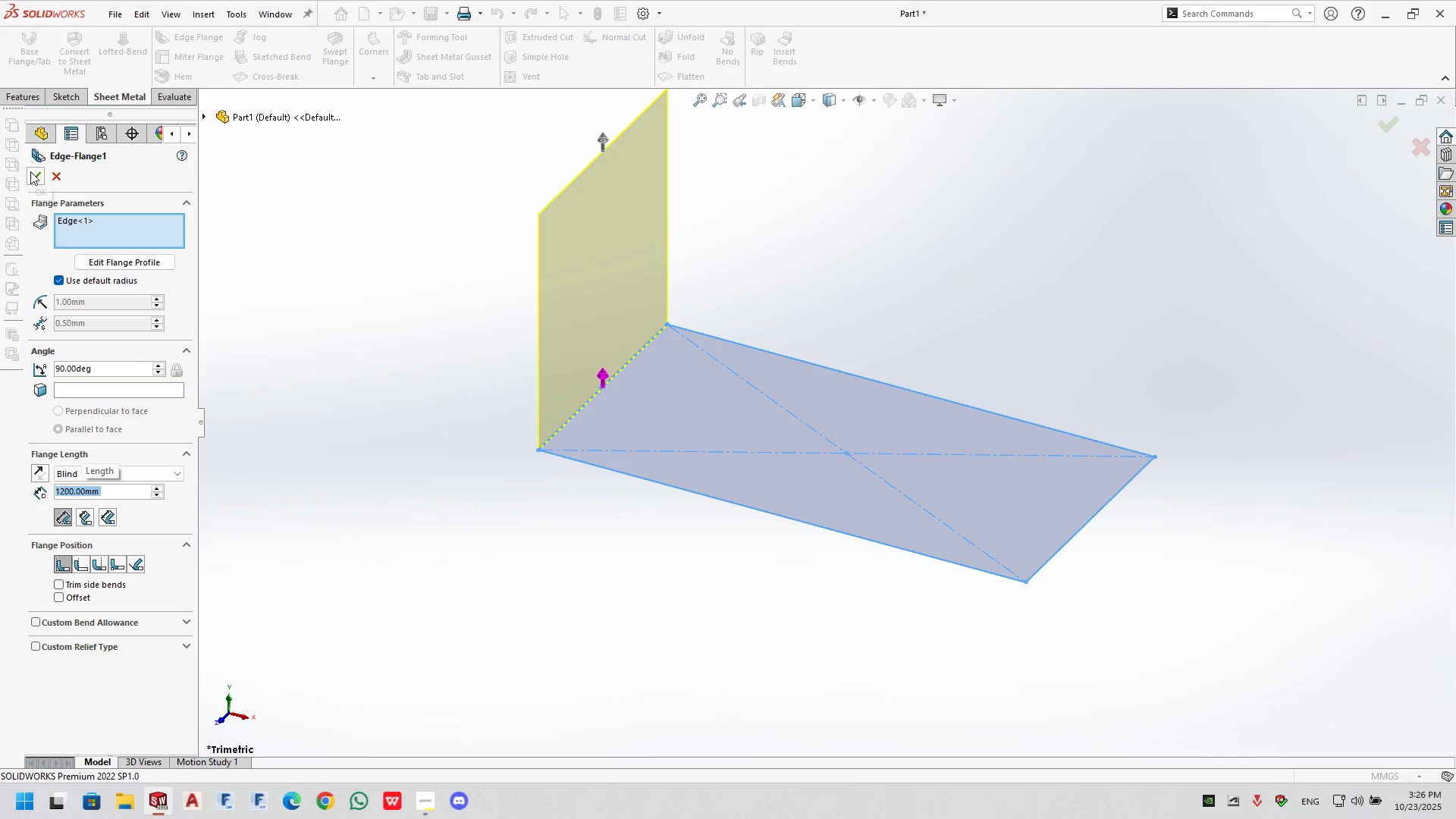 
left_click([30, 171])
 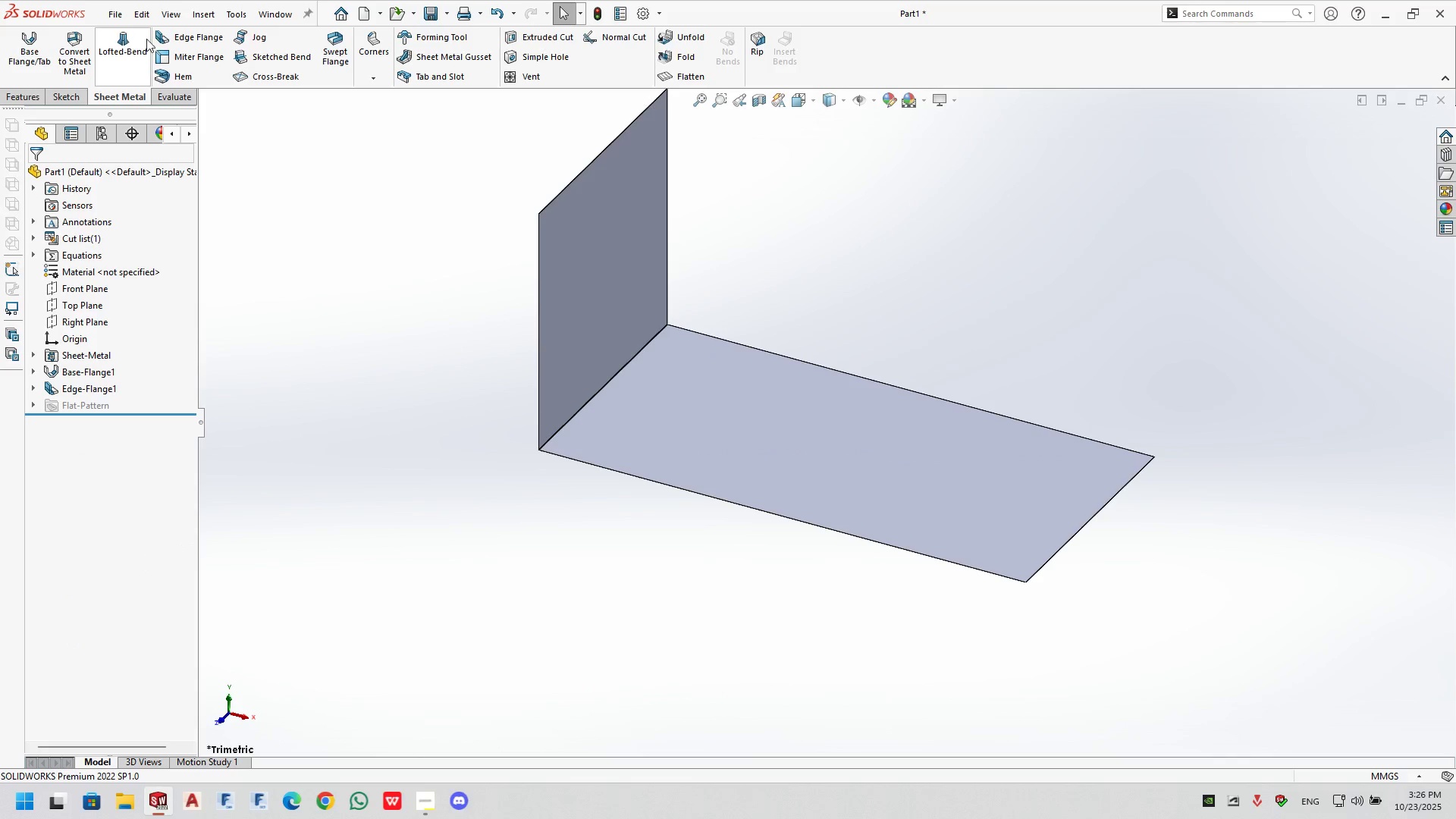 
left_click([168, 33])
 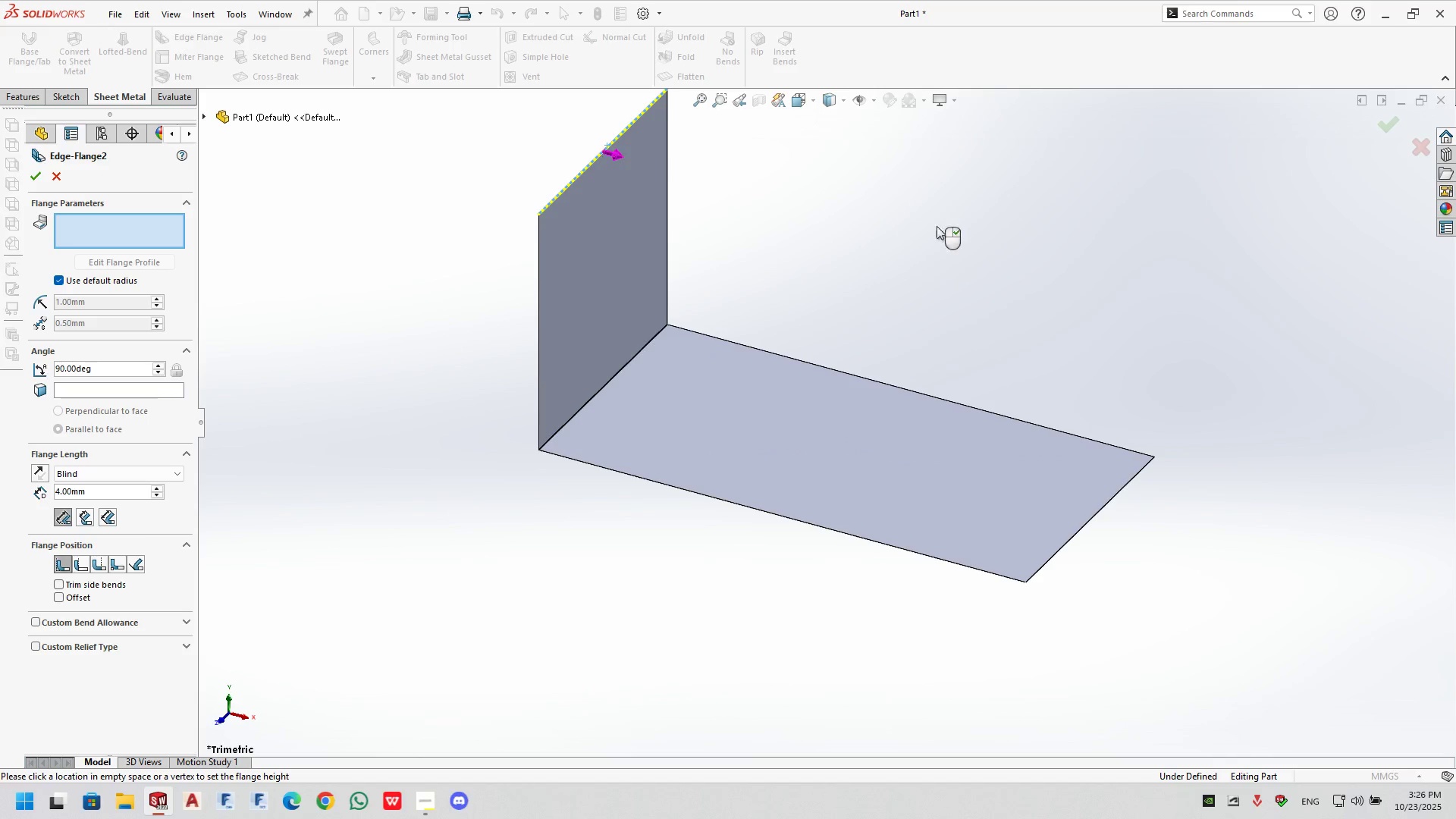 
double_click([1231, 301])
 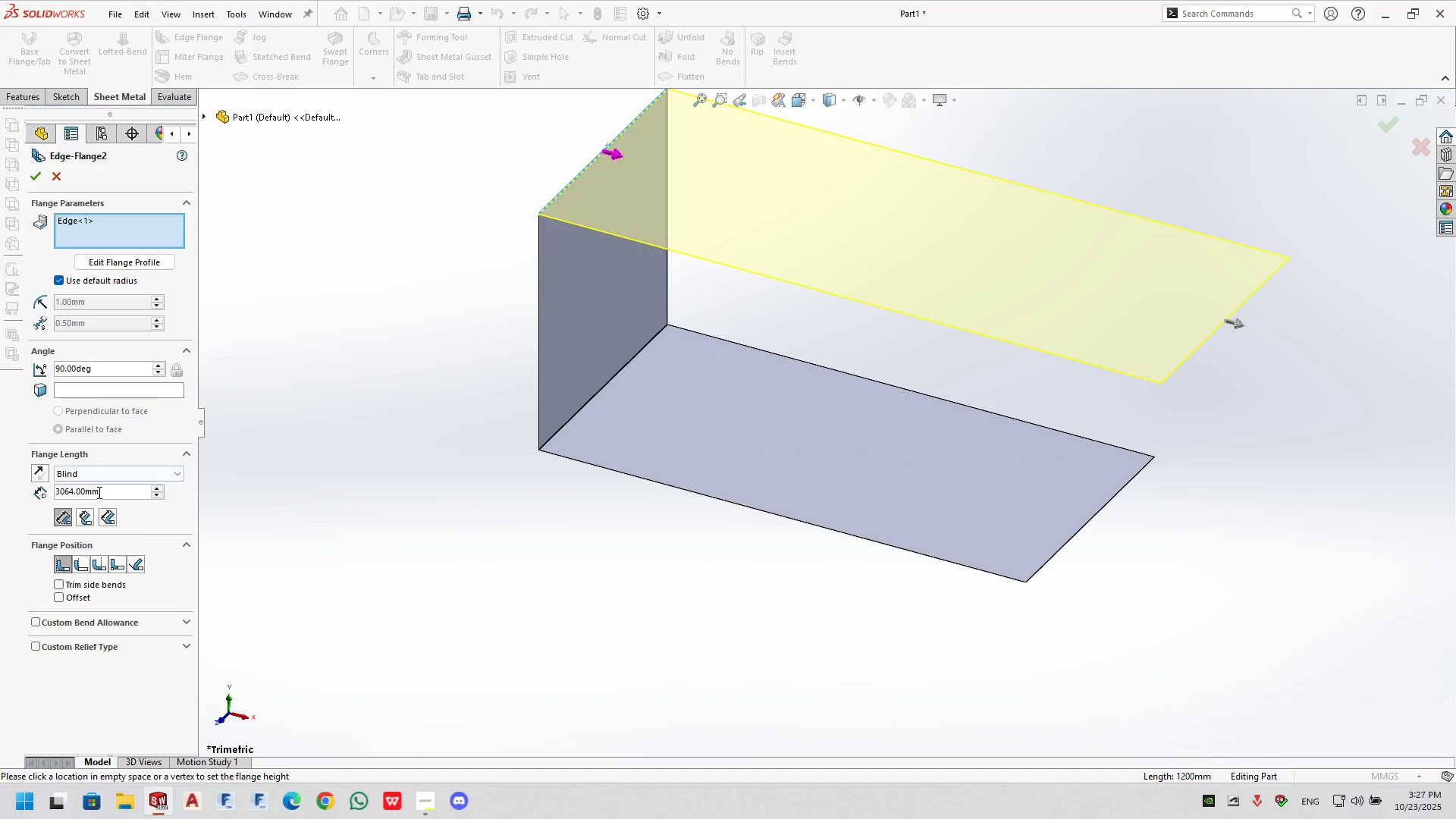 
double_click([99, 492])
 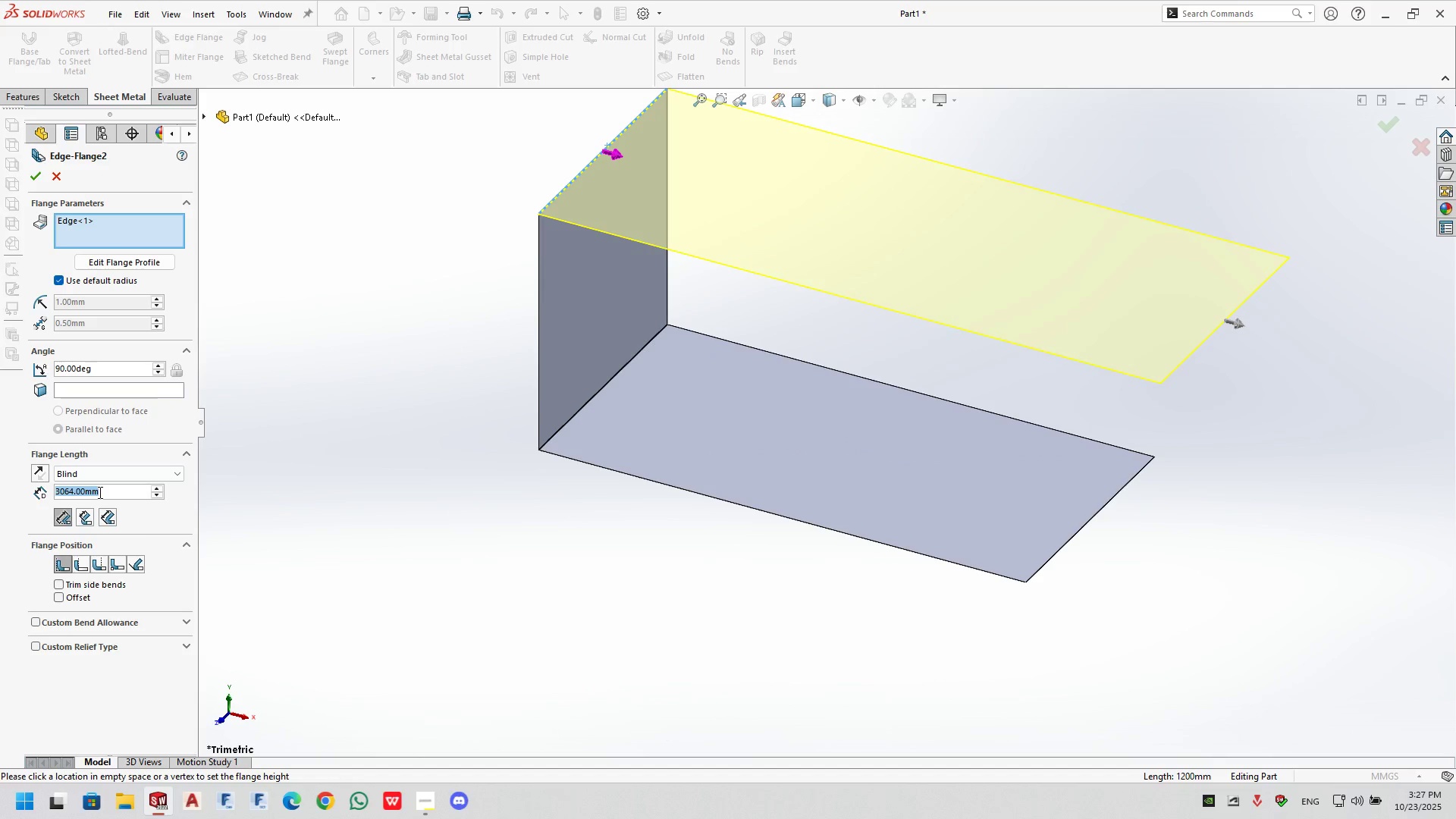 
triple_click([99, 492])
 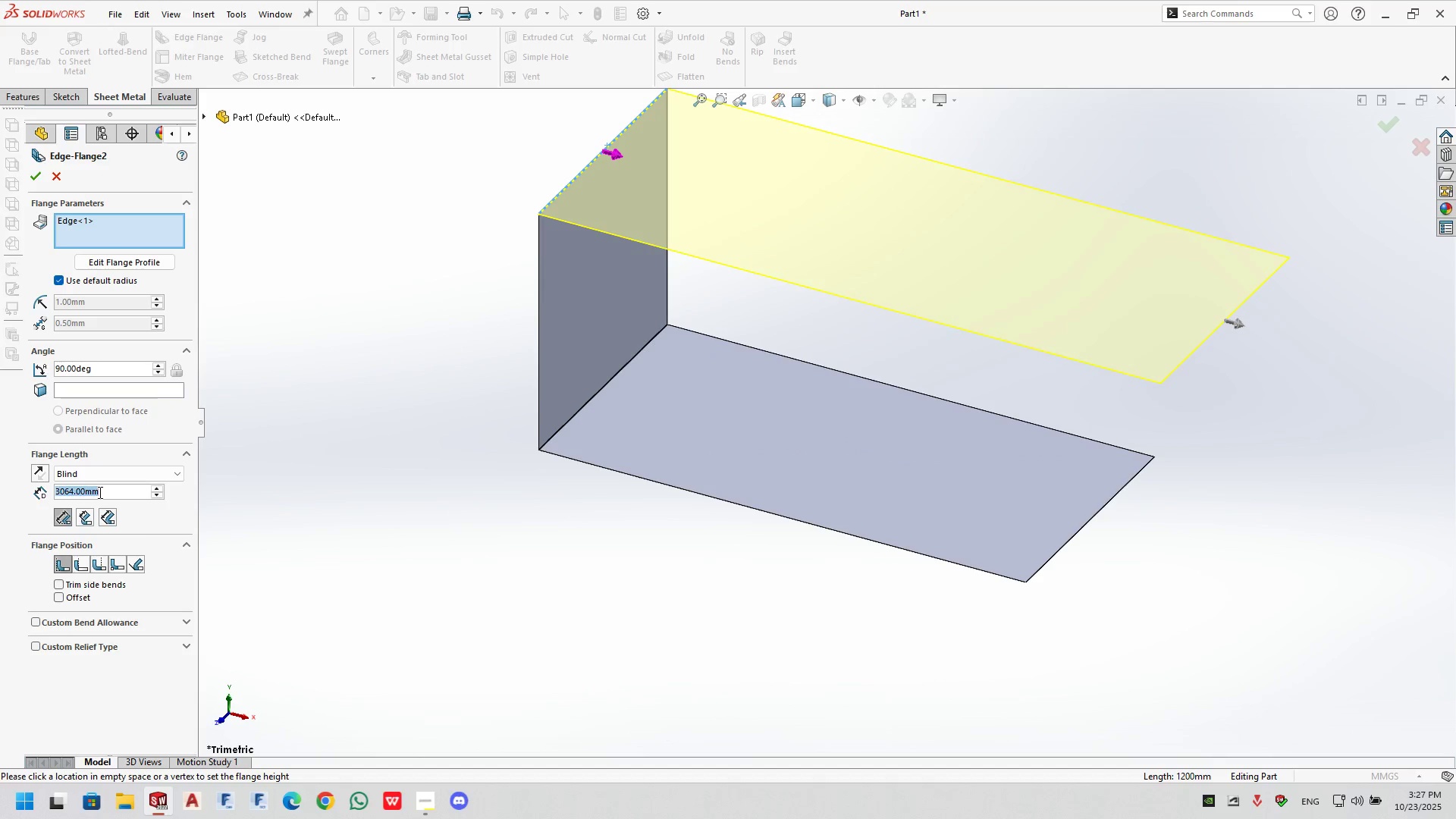 
triple_click([99, 492])
 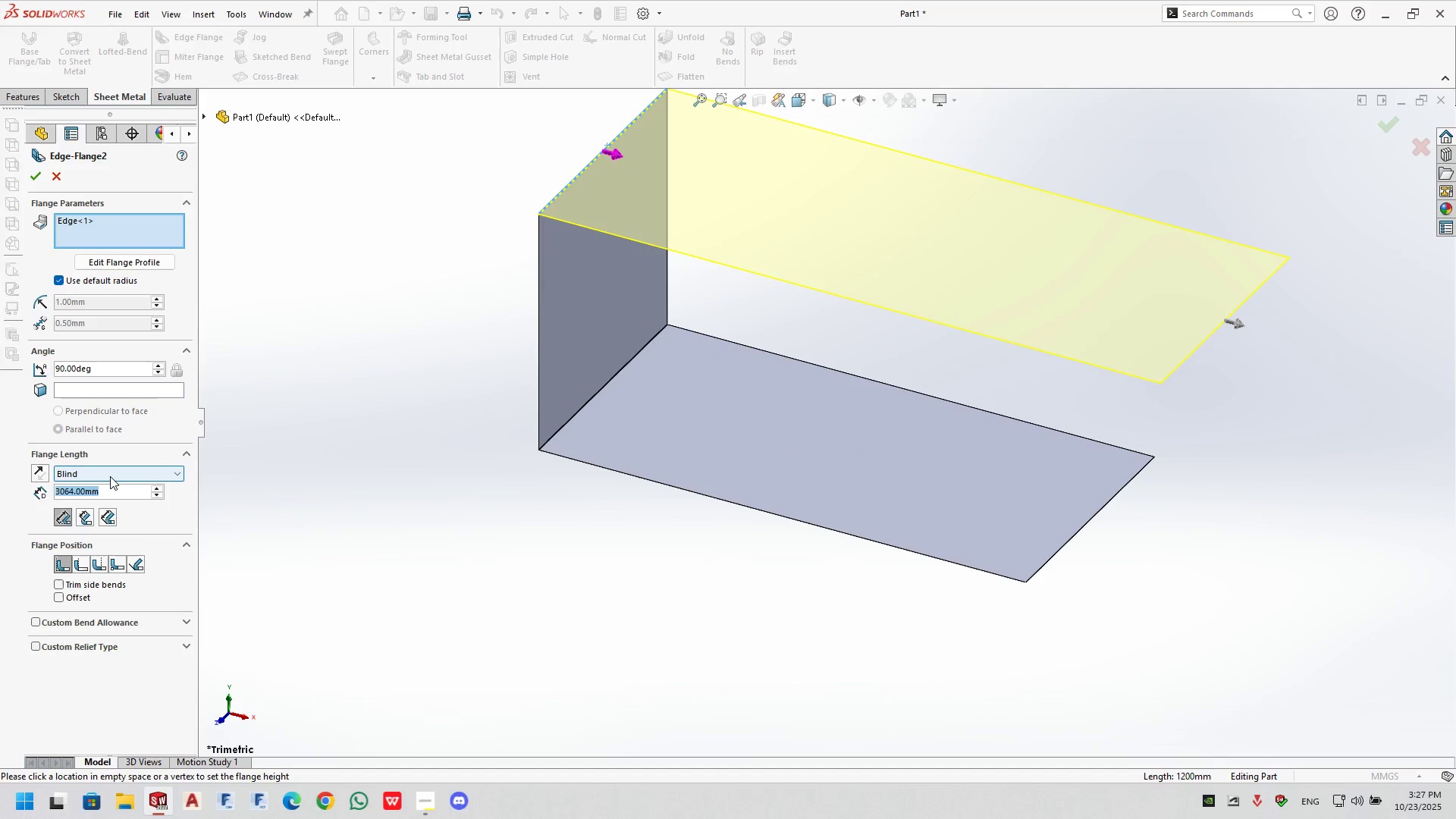 
key(Numpad2)
 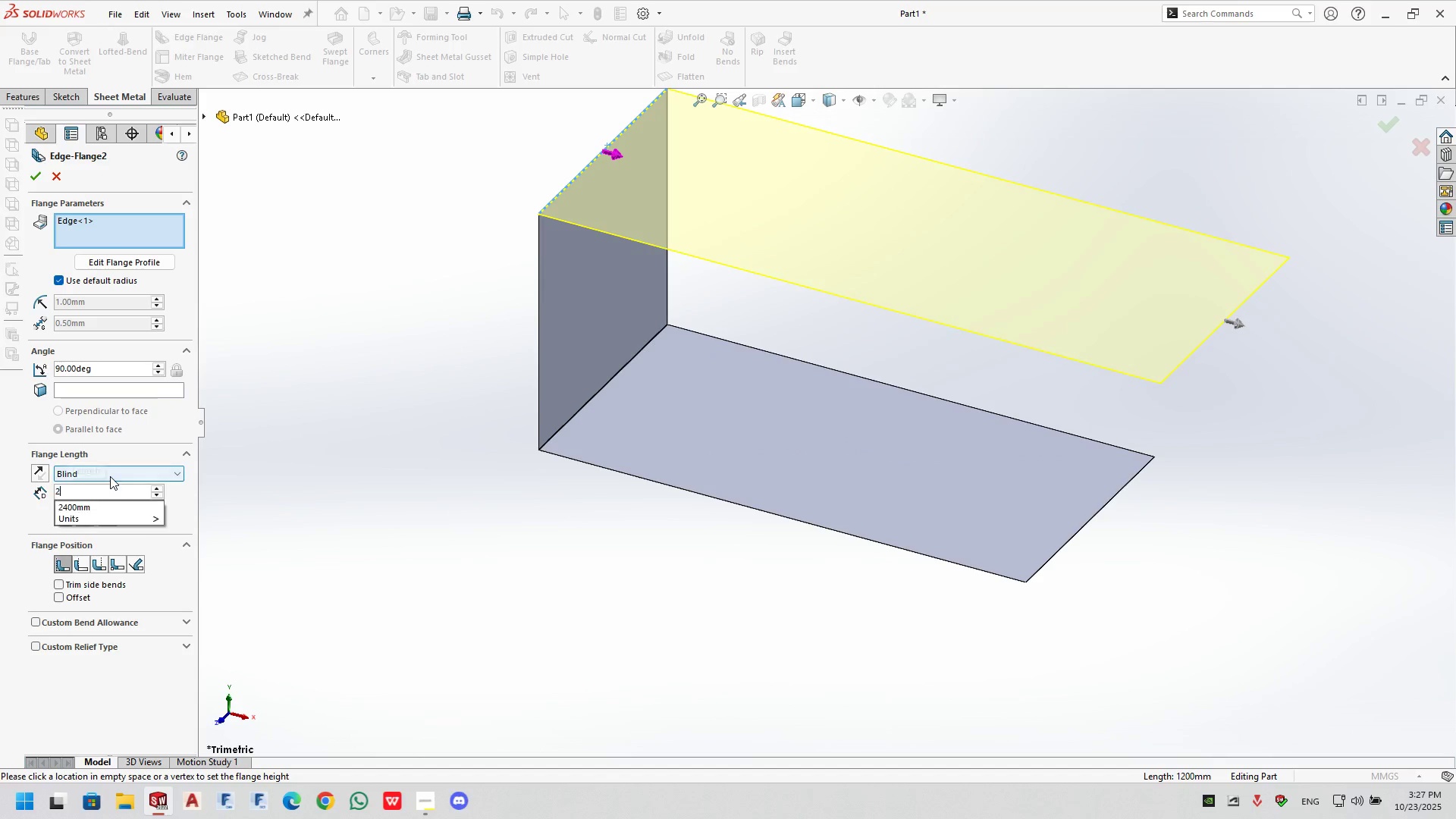 
key(Numpad4)
 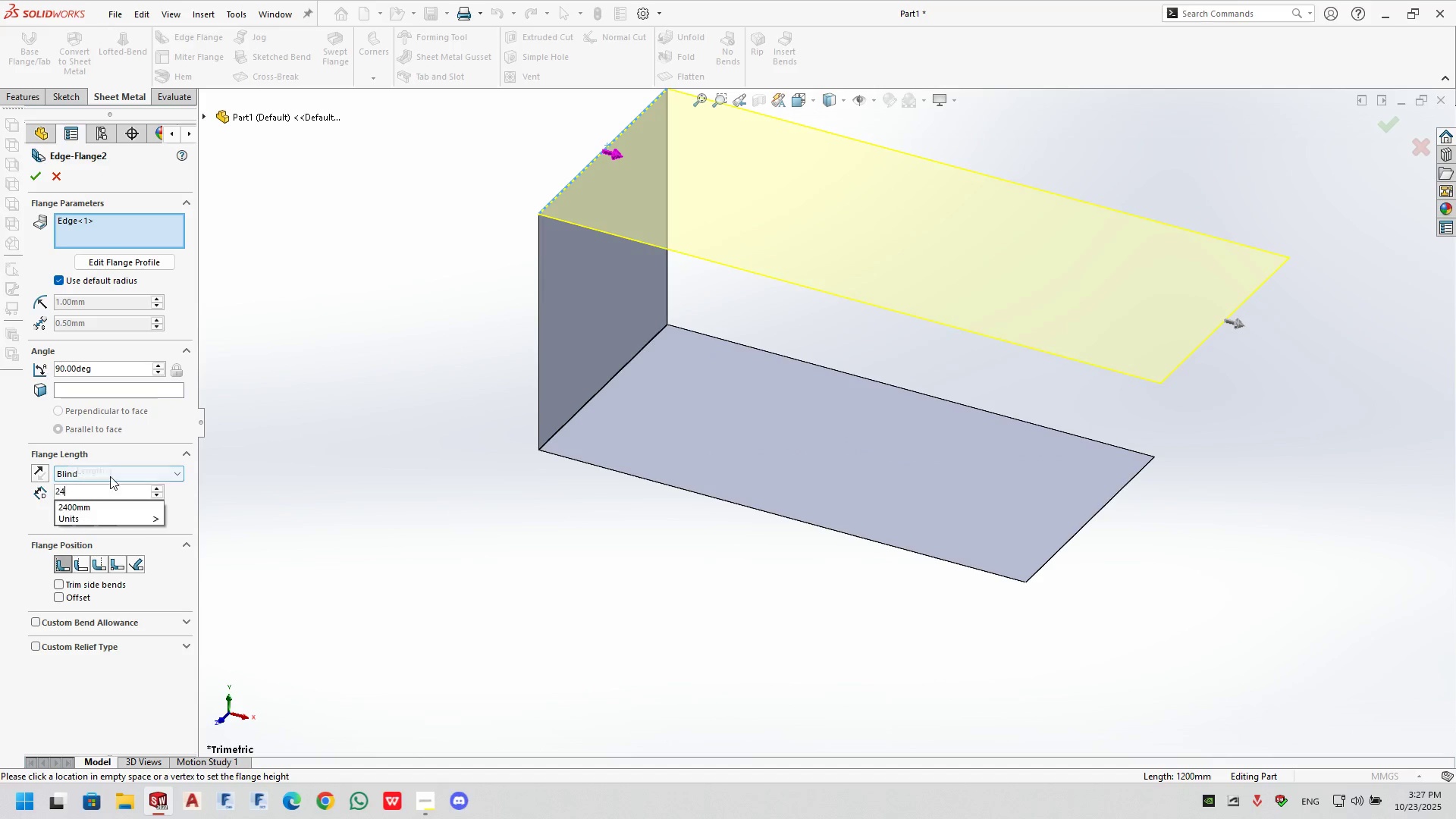 
key(Numpad0)
 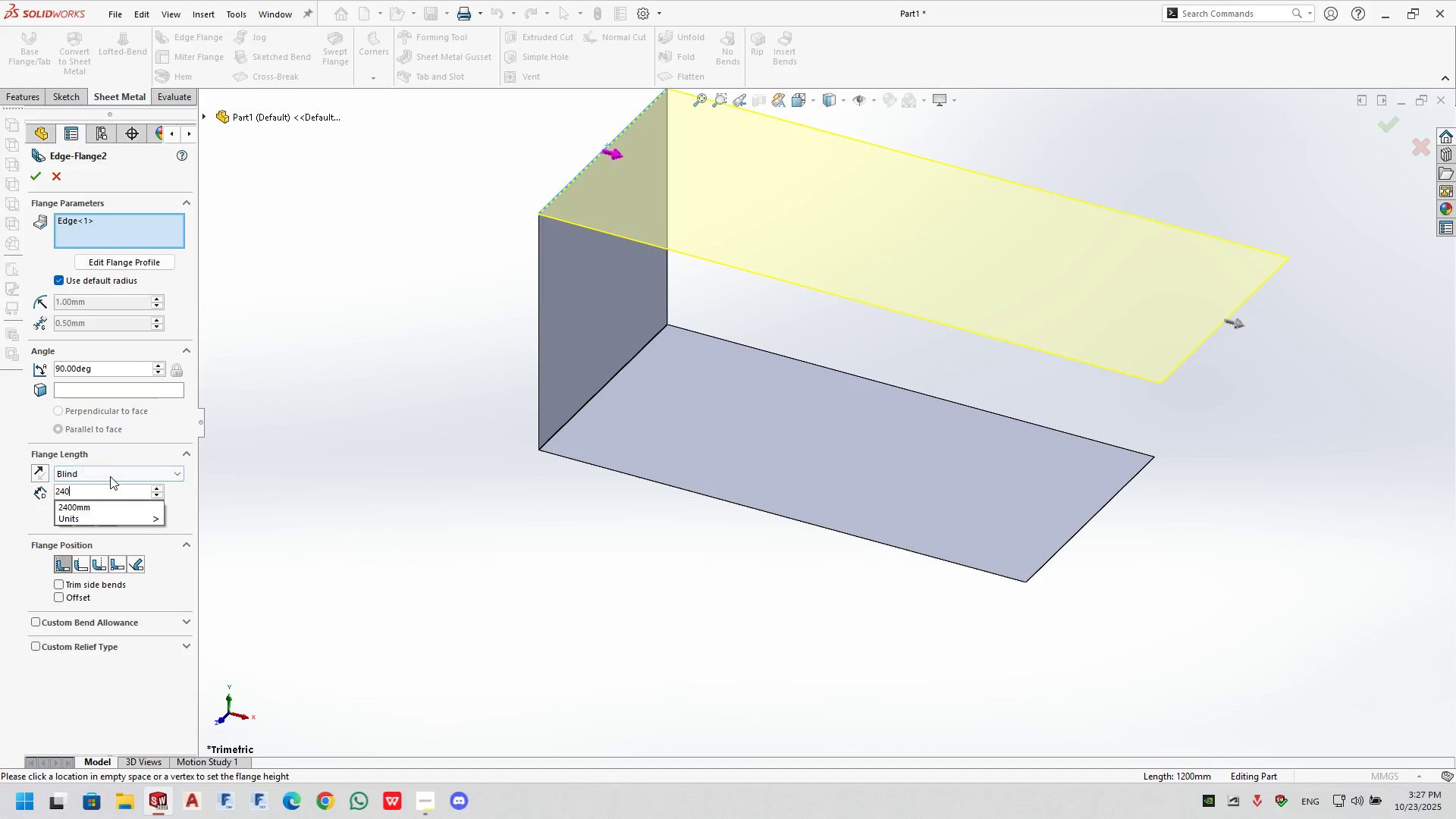 
key(Numpad0)
 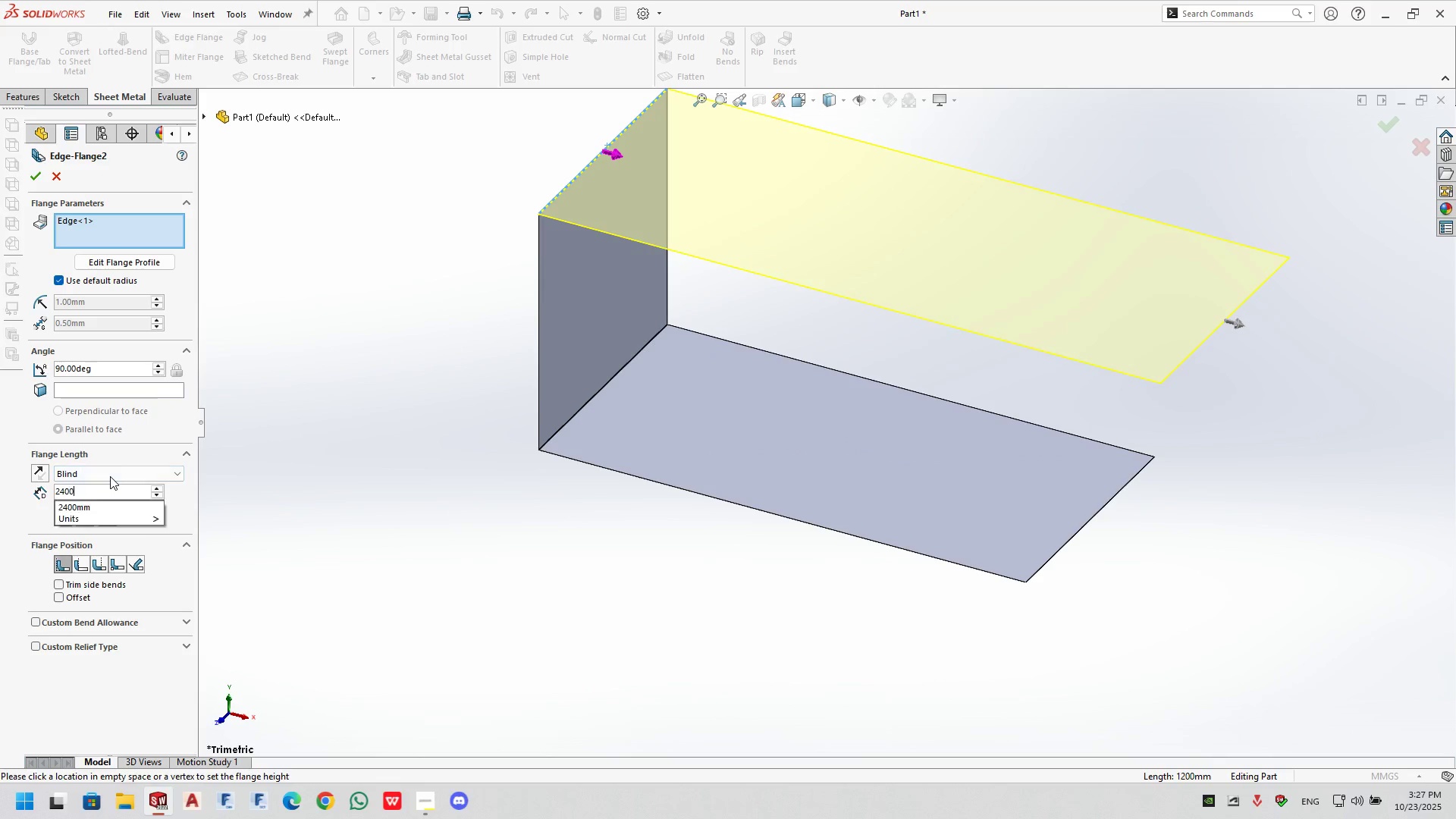 
key(NumpadEnter)
 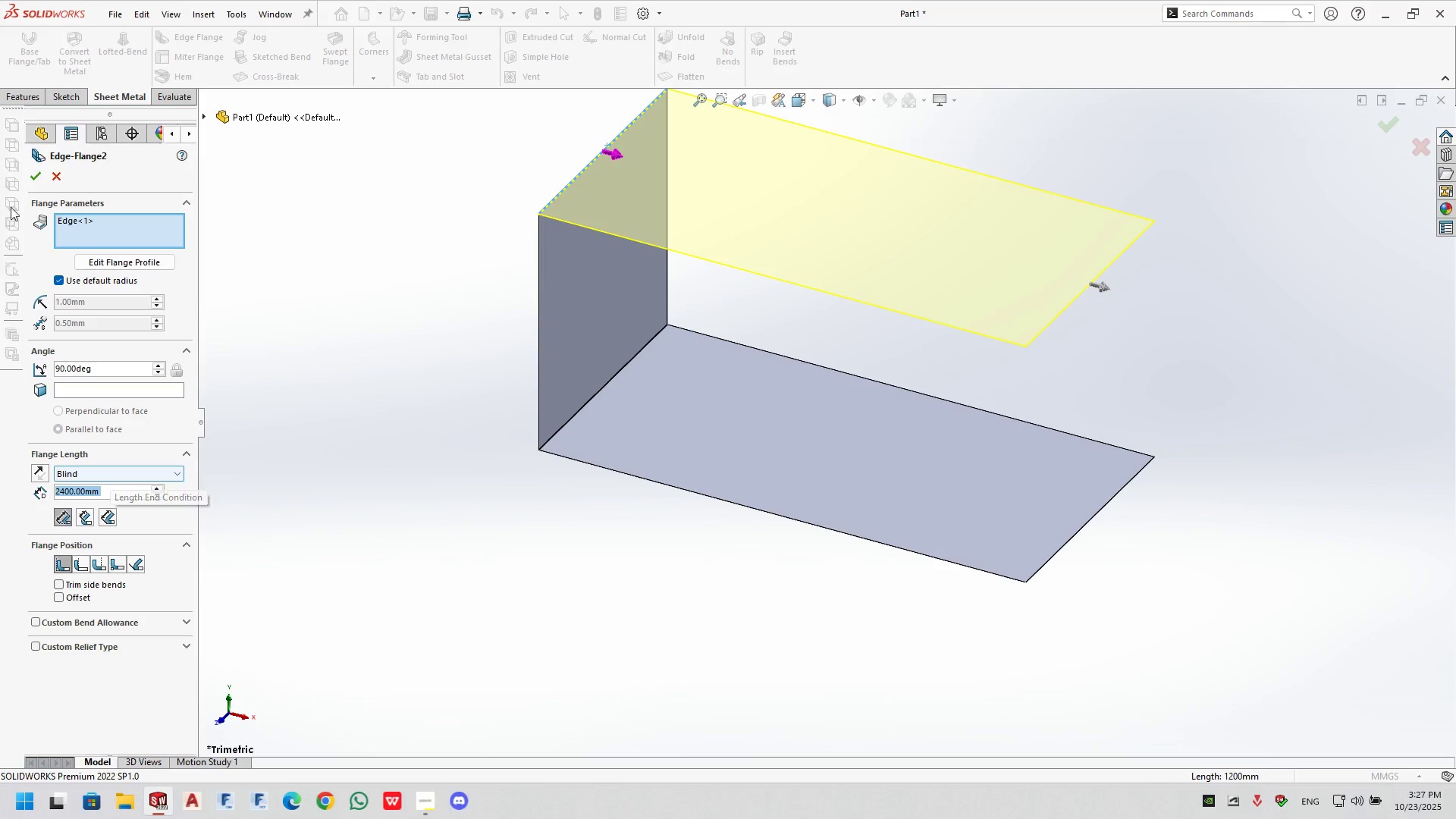 
left_click_drag(start_coordinate=[46, 181], to_coordinate=[36, 177])
 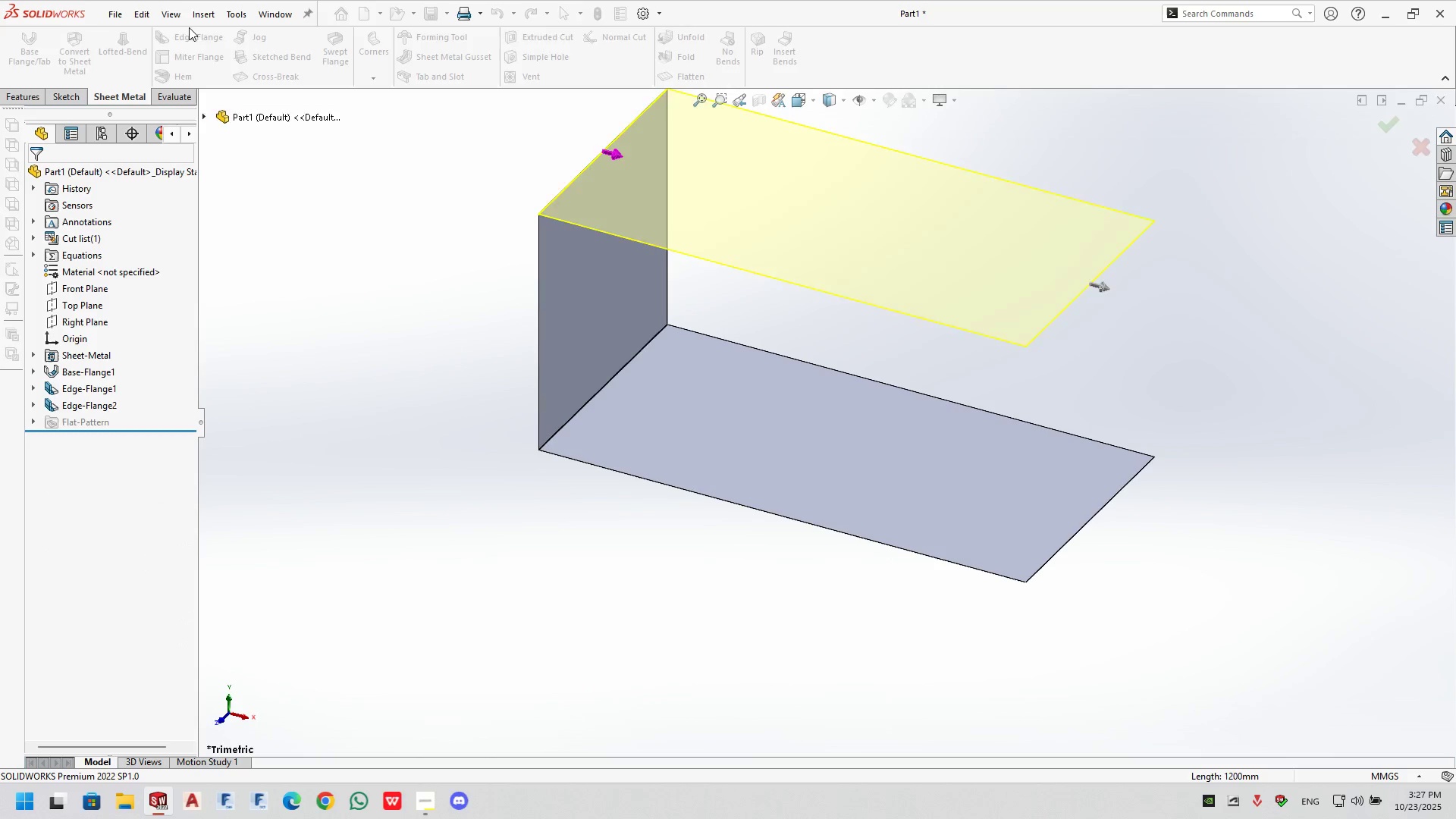 
left_click([188, 27])
 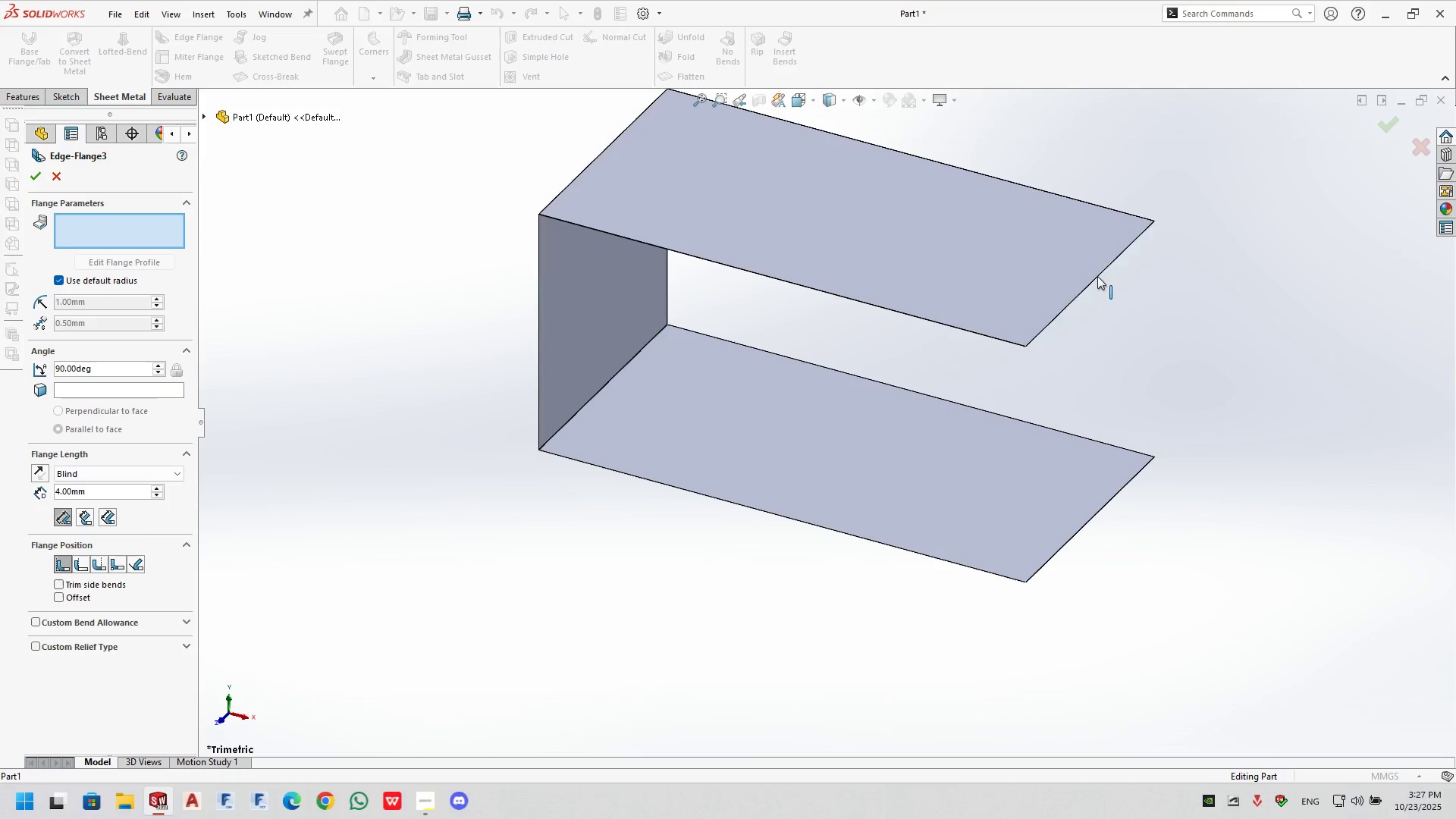 
double_click([1097, 429])
 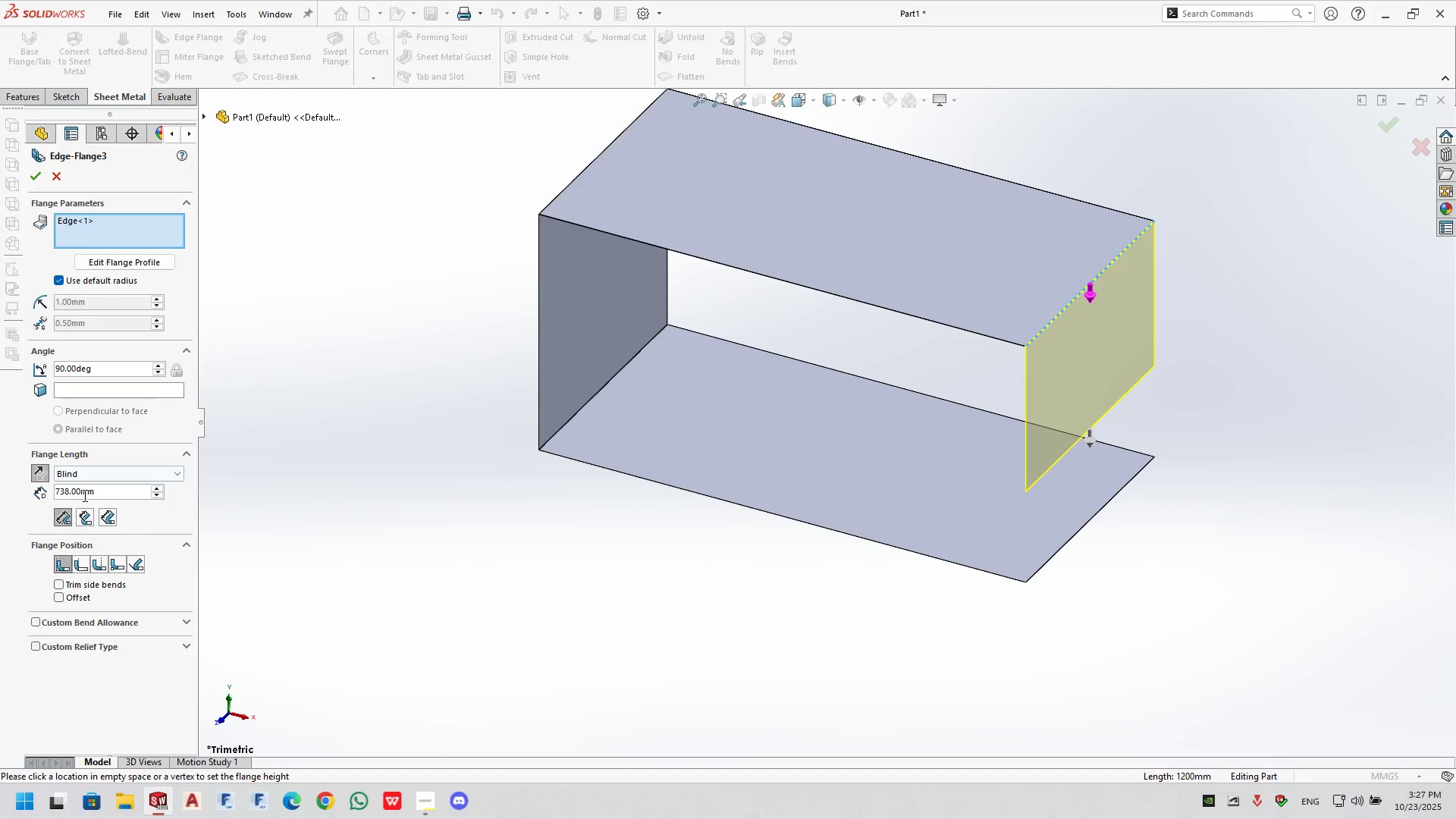 
double_click([83, 495])
 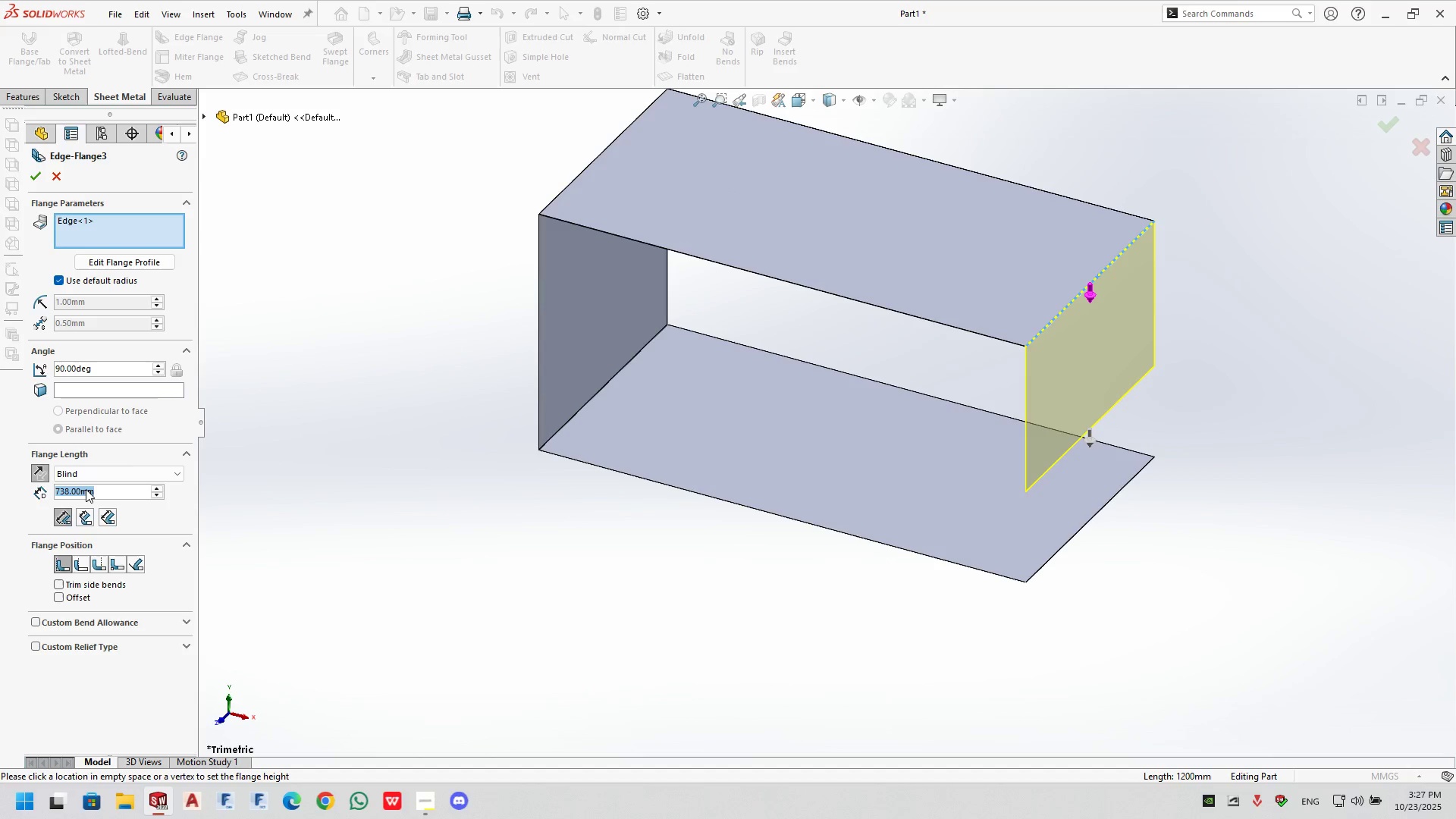 
key(Numpad1)
 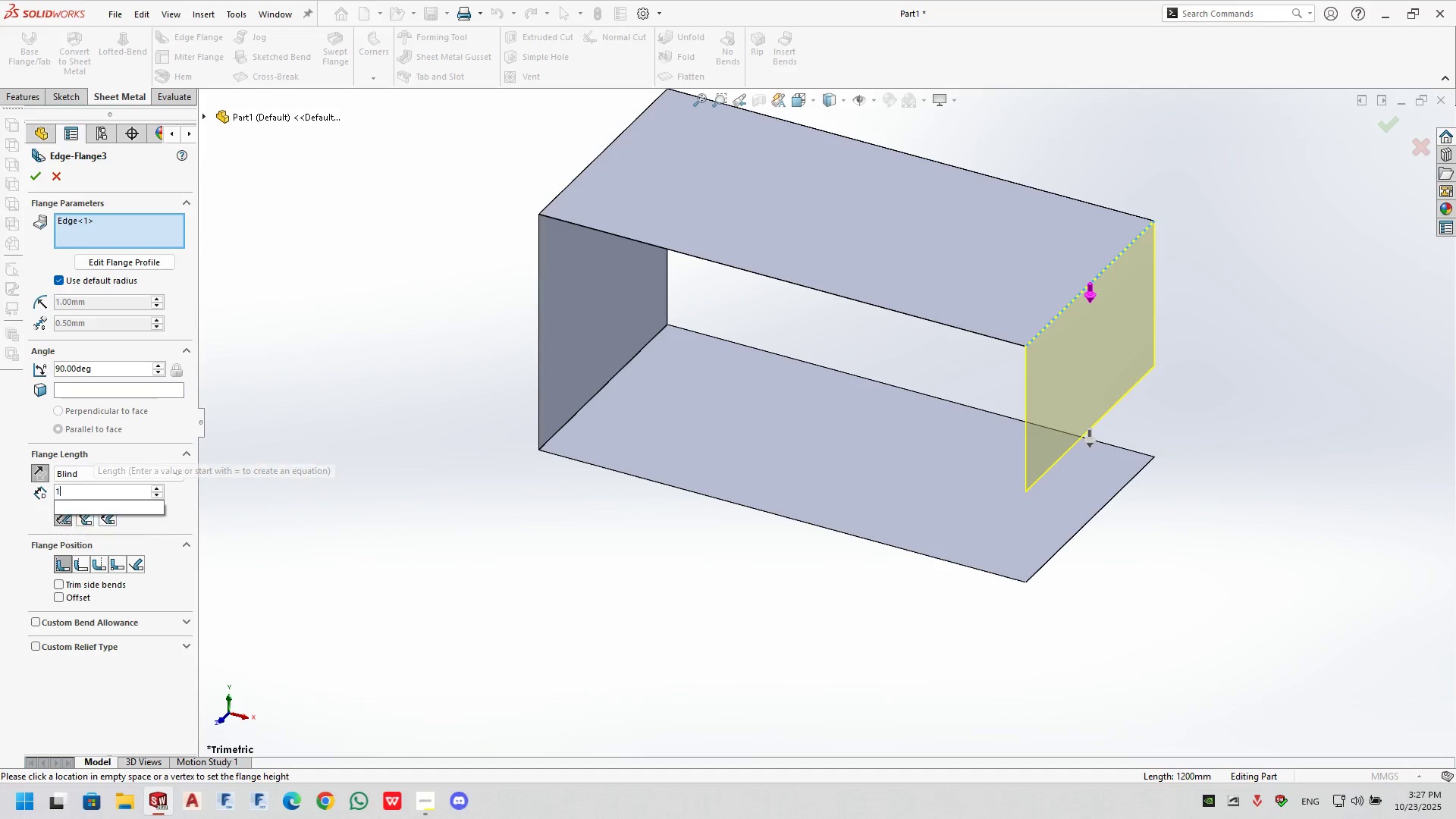 
key(Numpad2)
 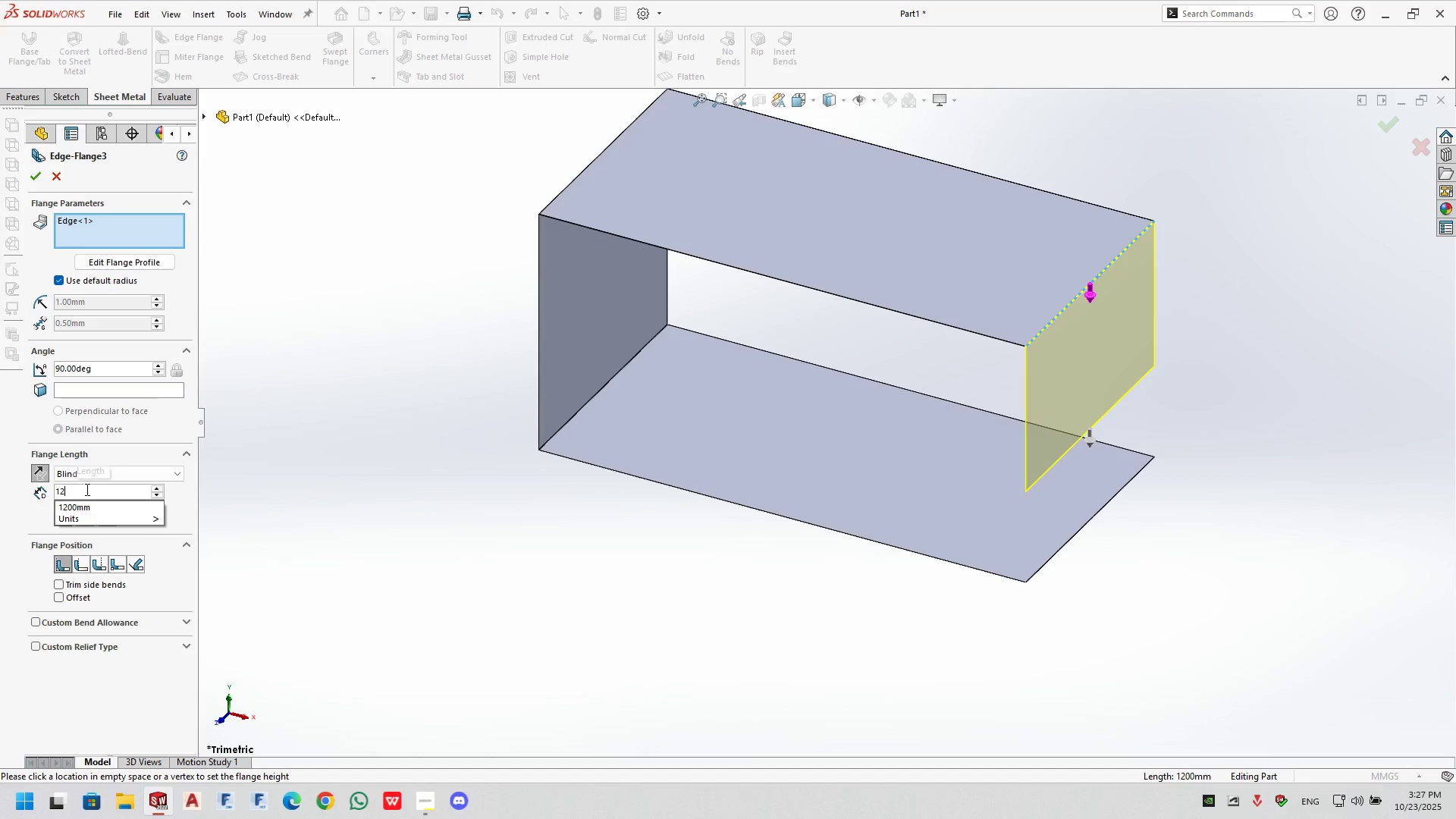 
key(Numpad0)
 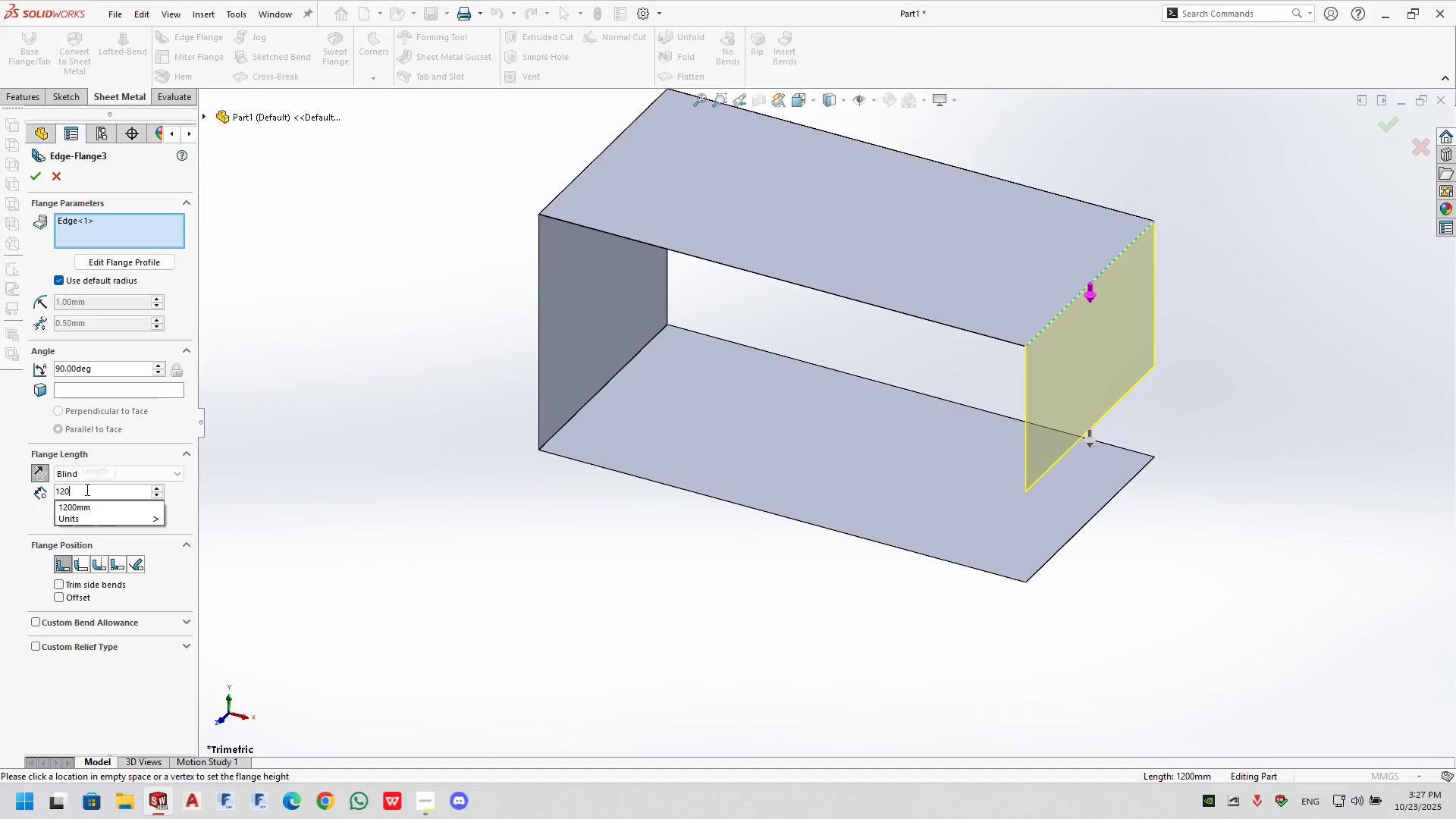 
key(Numpad0)
 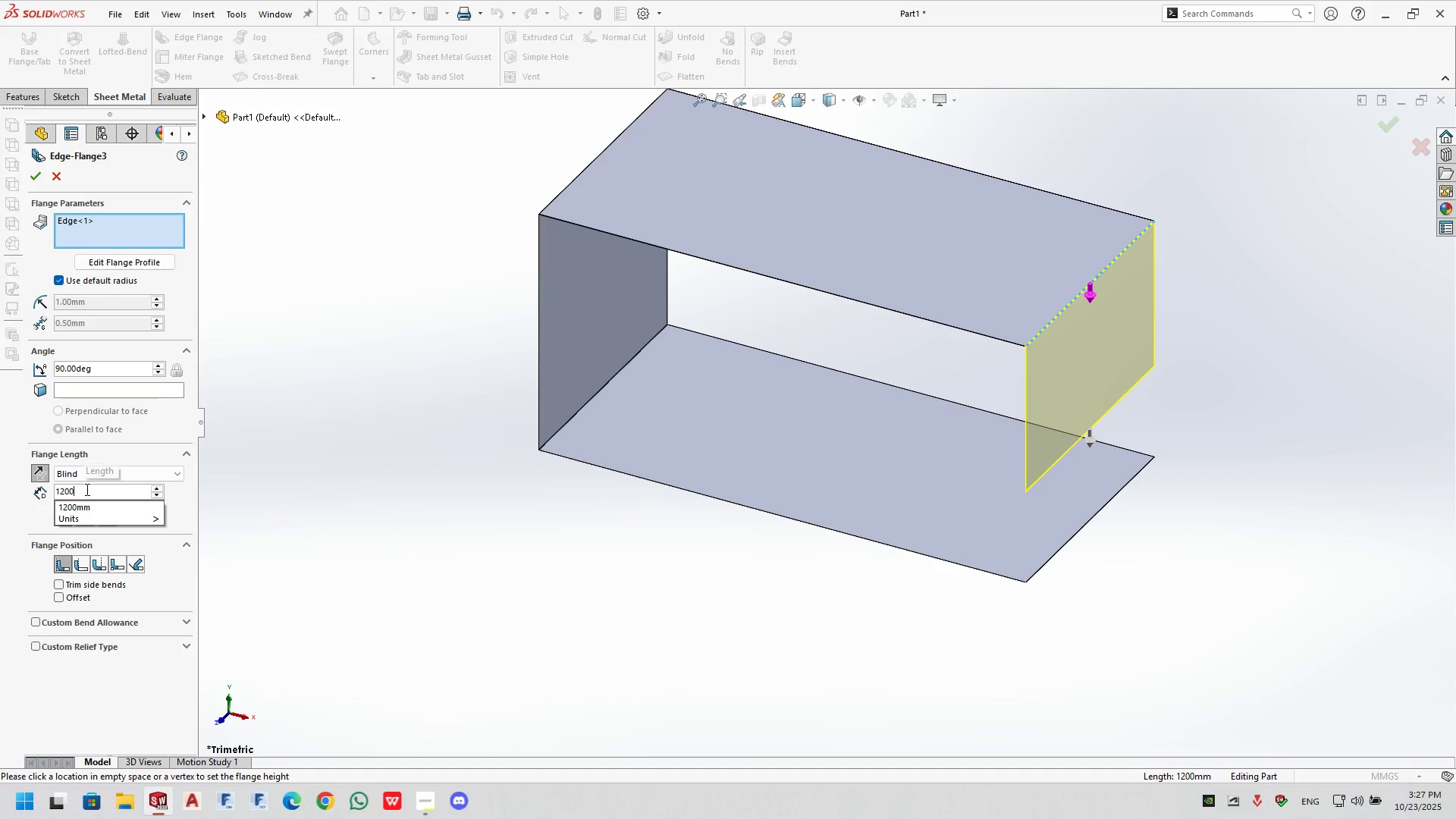 
key(NumpadSubtract)
 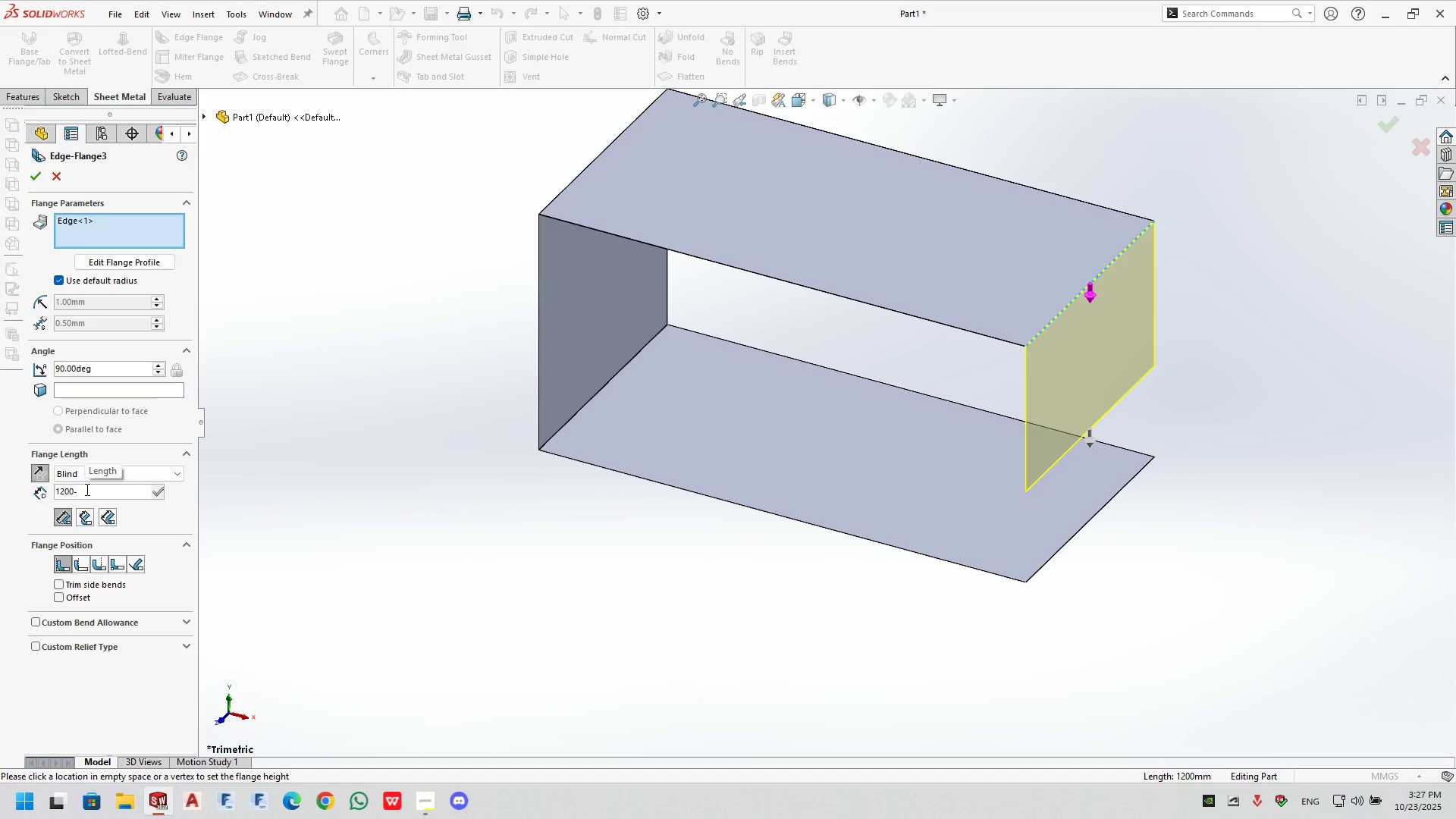 
key(Numpad2)
 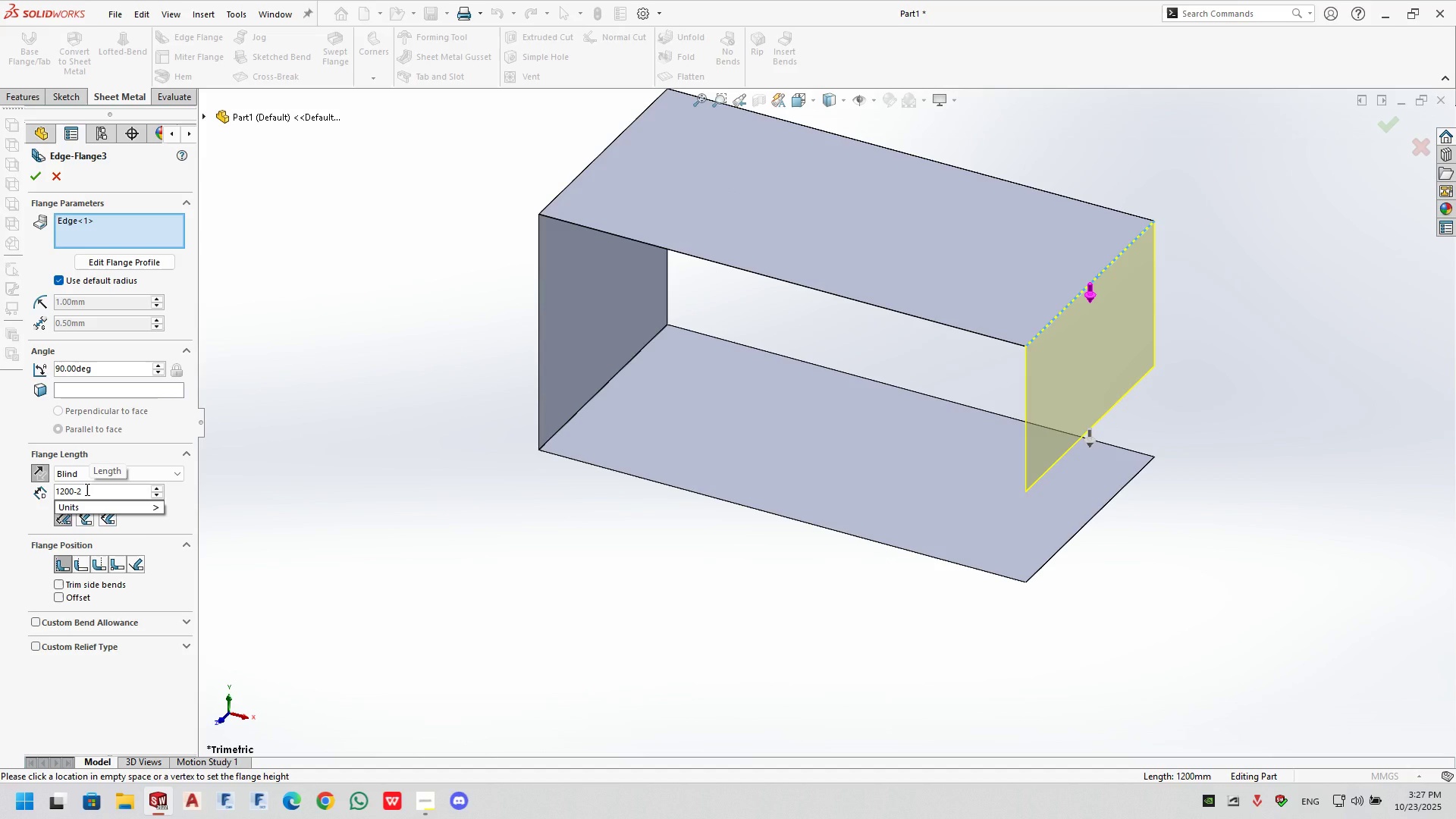 
key(NumpadEnter)
 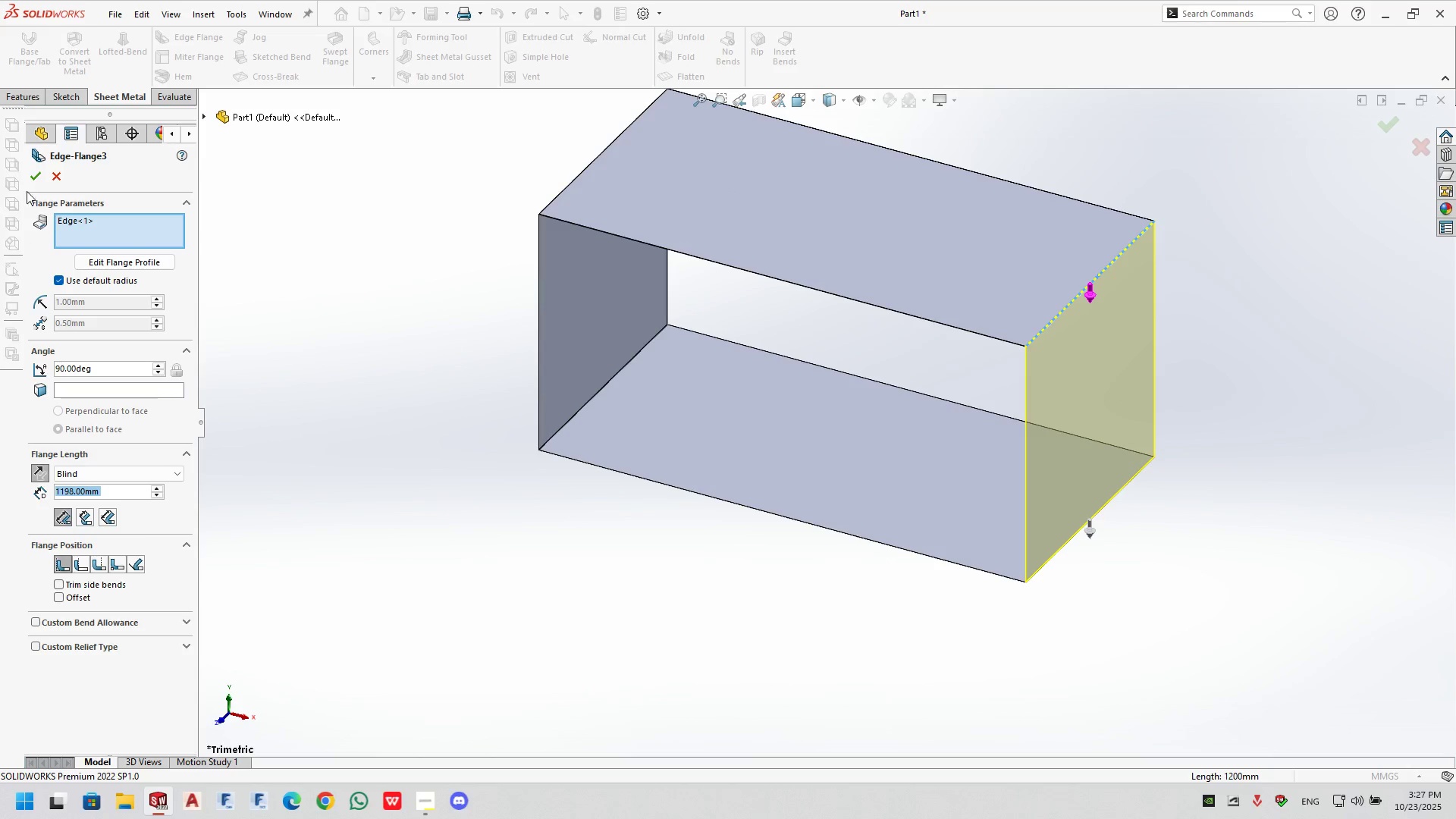 
left_click([37, 168])
 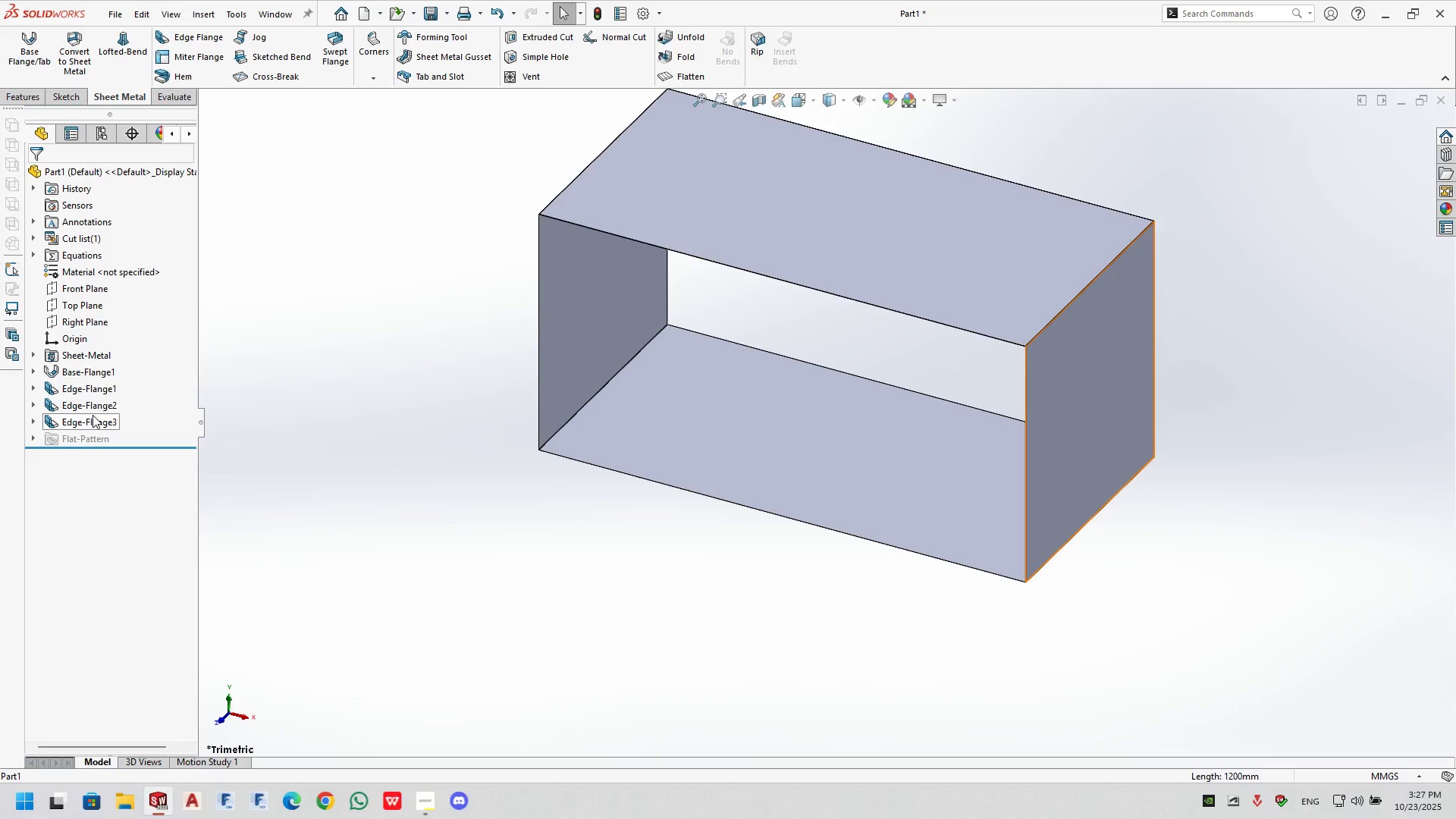 
double_click([108, 372])
 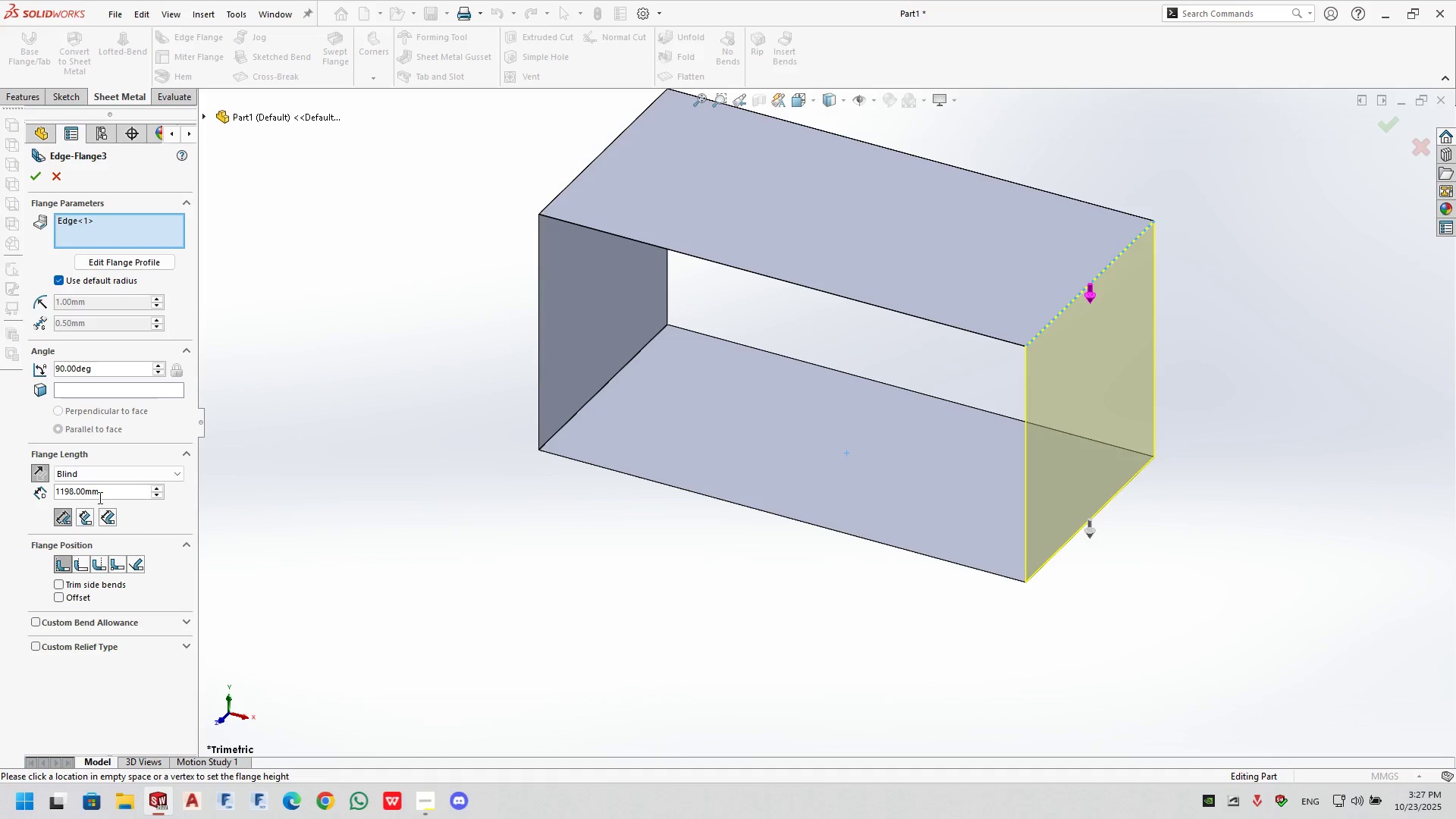 
double_click([99, 497])
 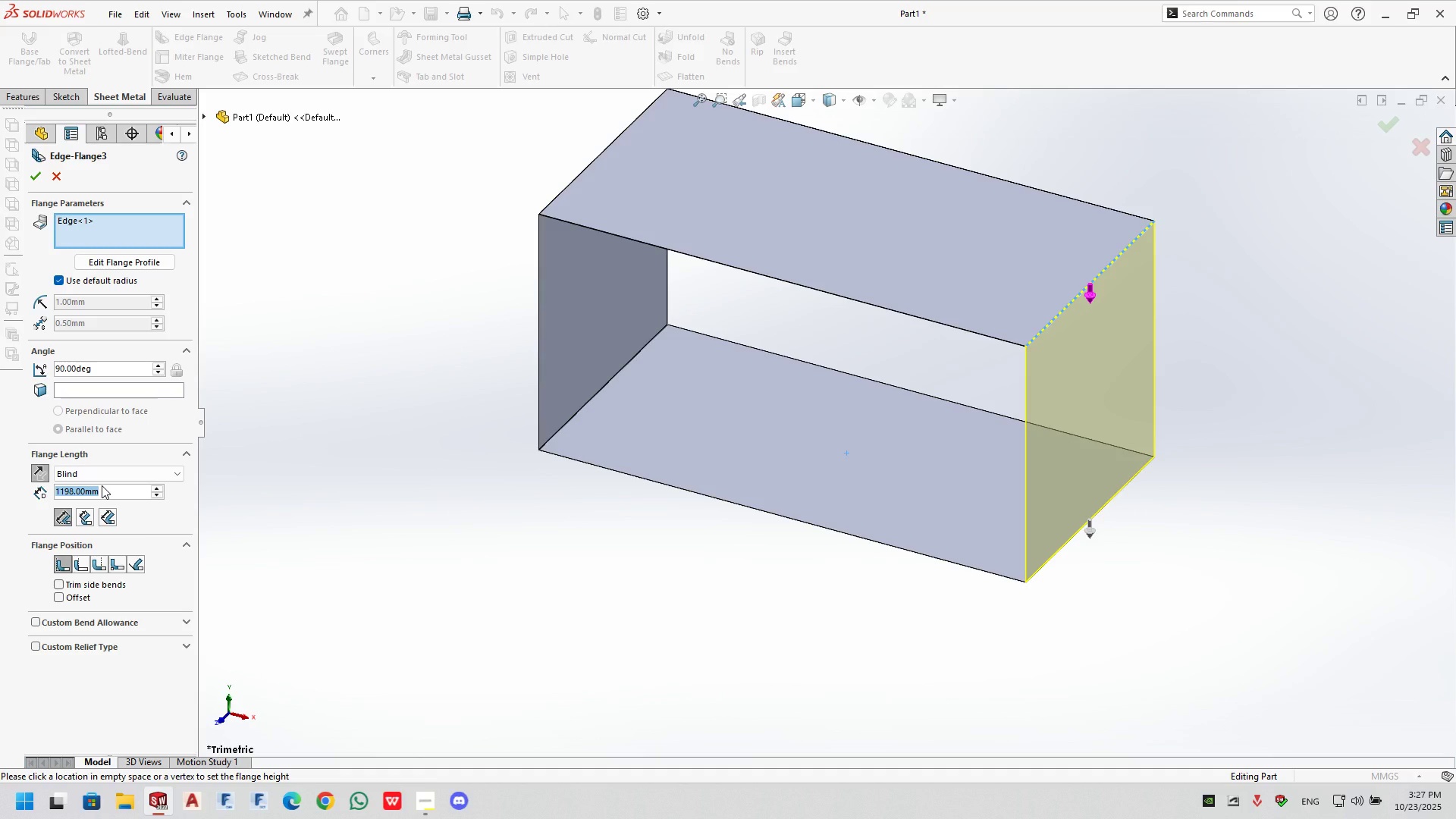 
key(Numpad1)
 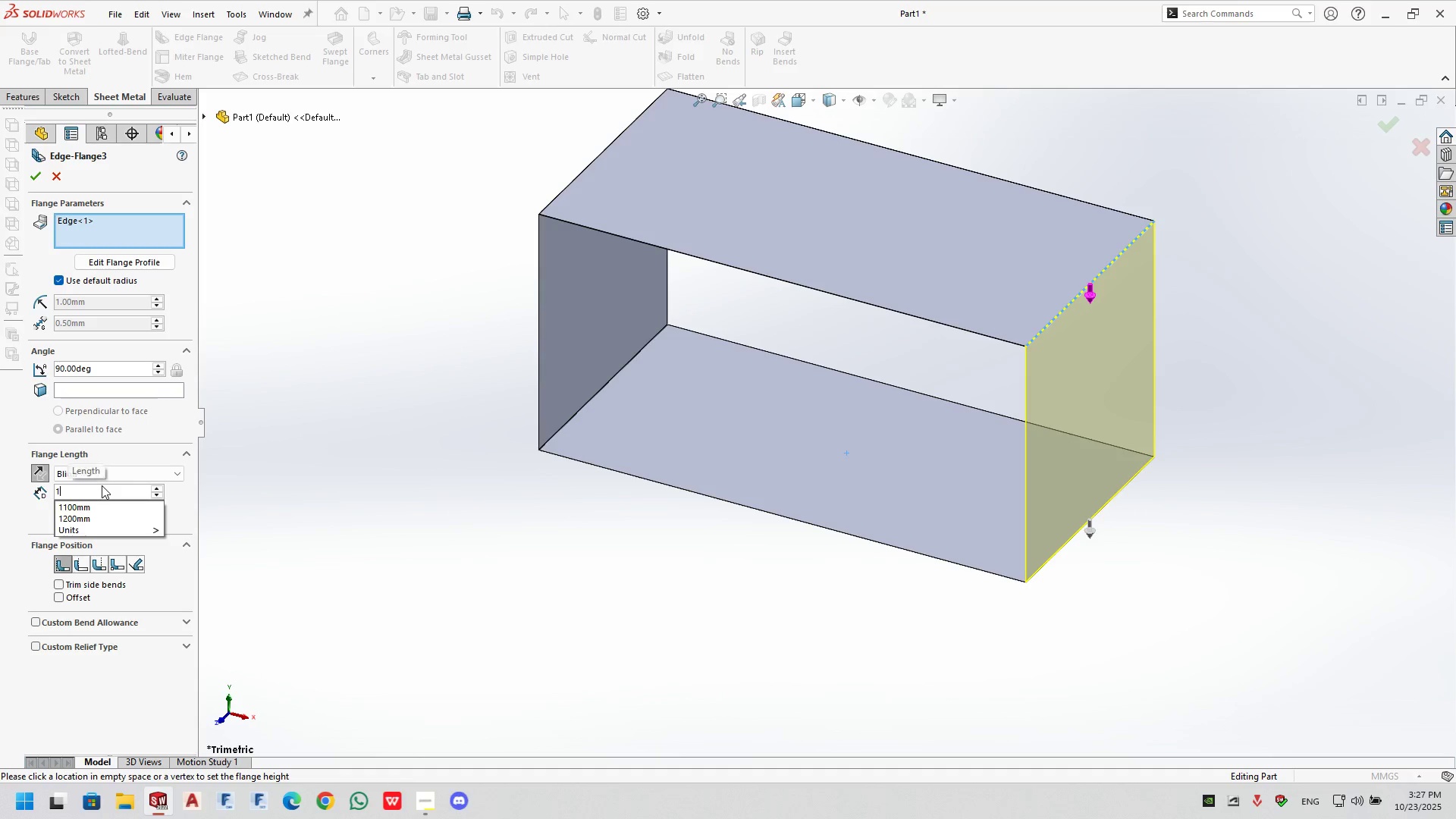 
key(Numpad1)
 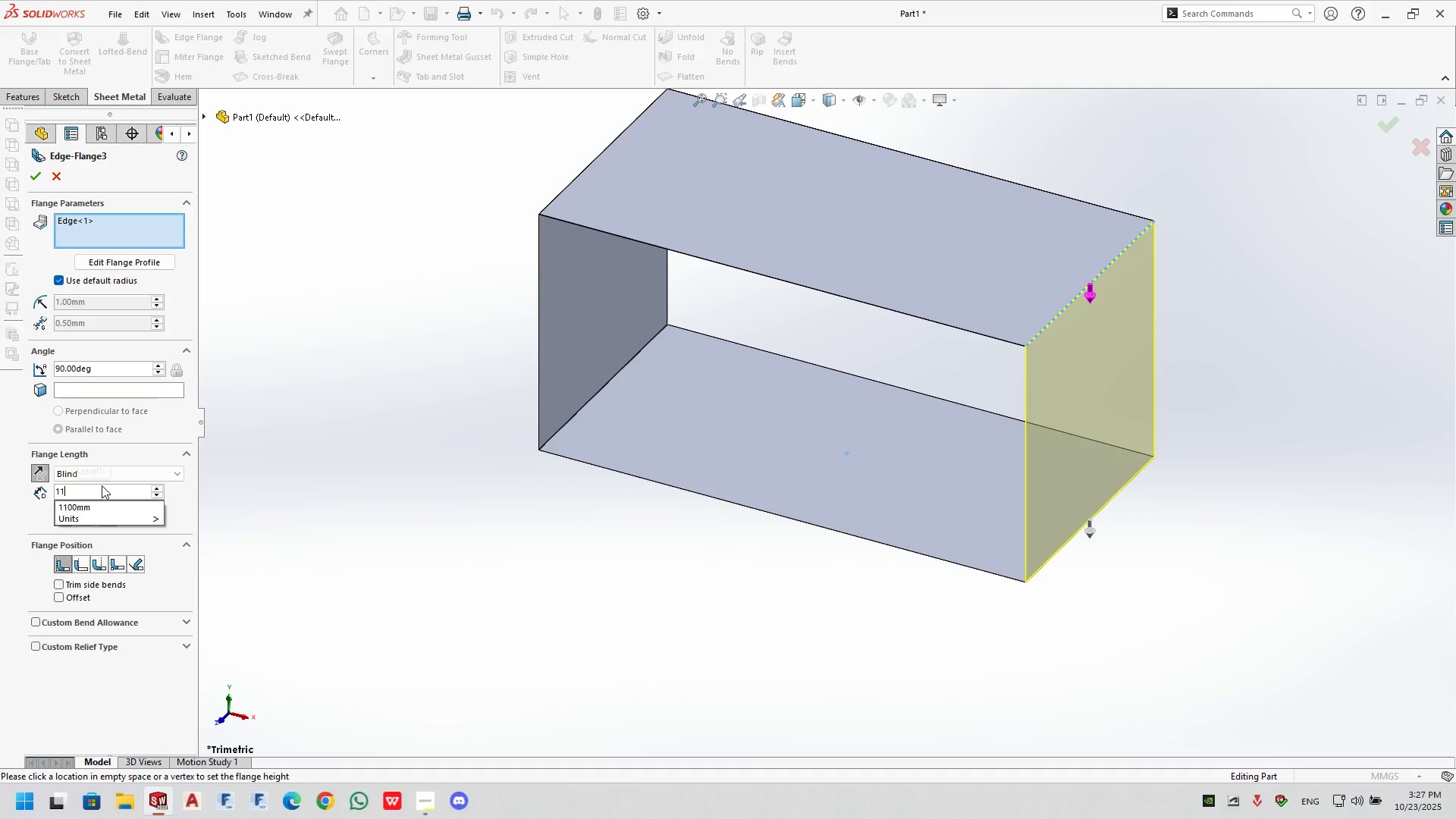 
key(Numpad9)
 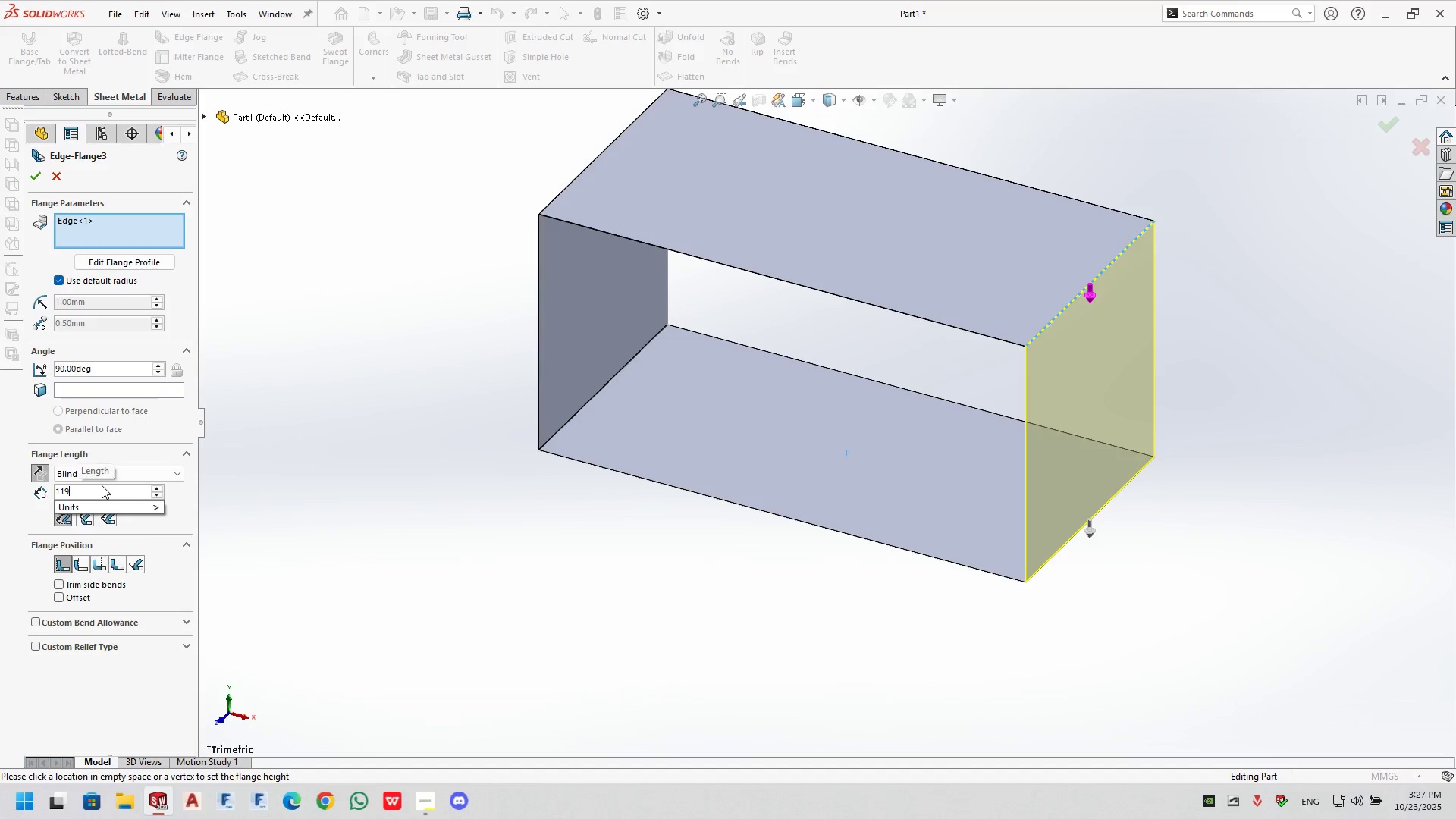 
key(Numpad9)
 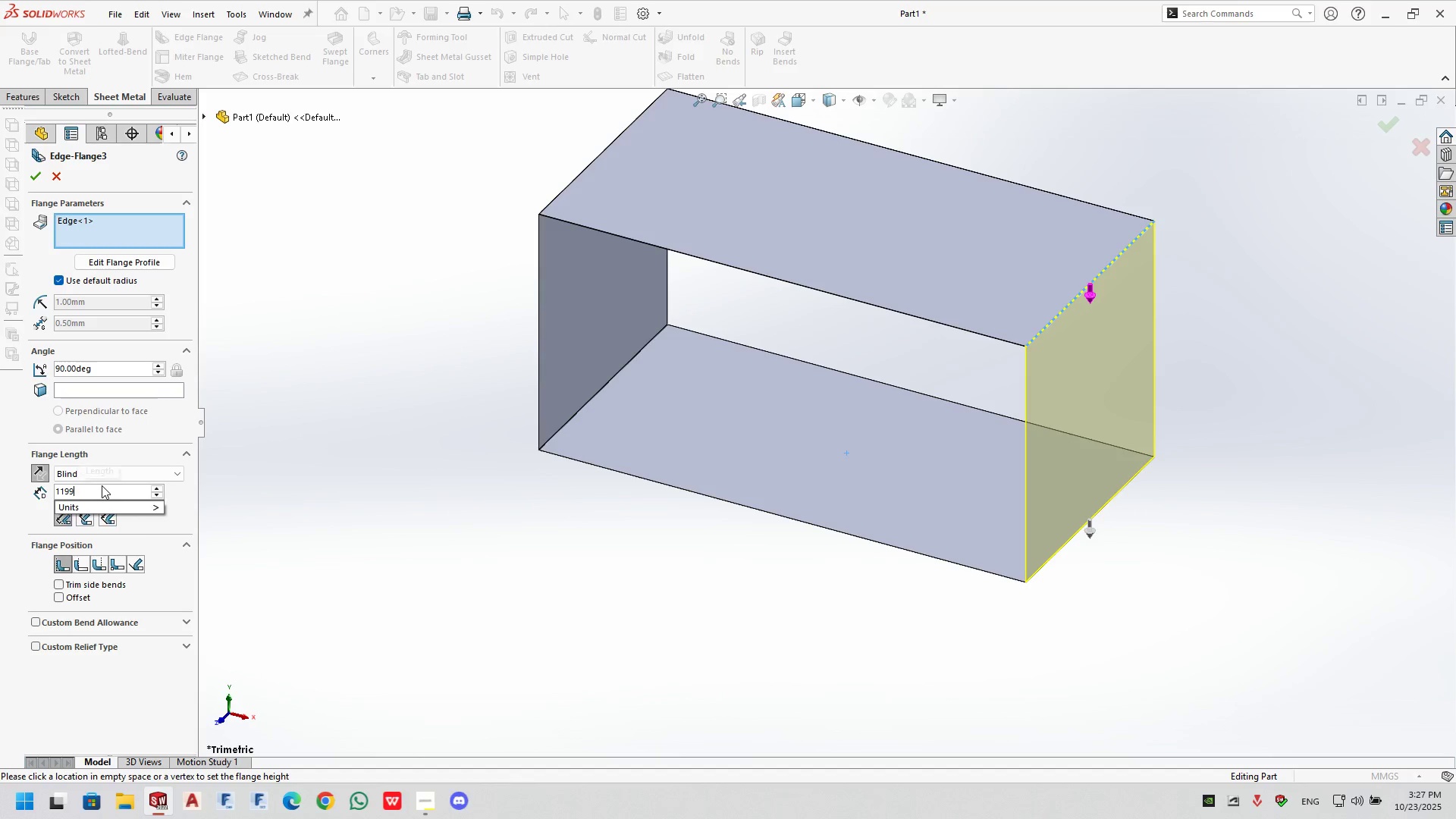 
key(NumpadEnter)
 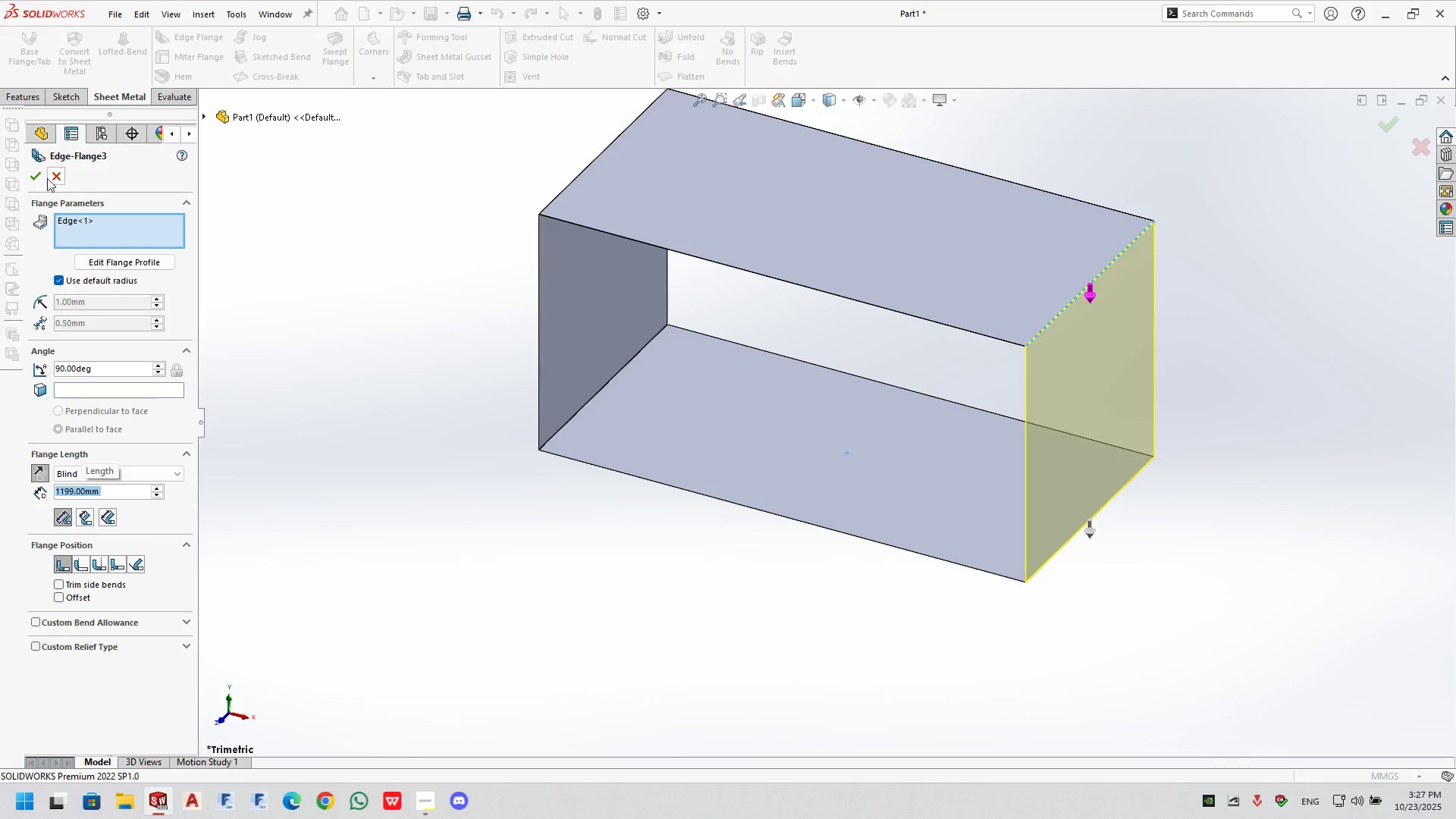 
left_click_drag(start_coordinate=[37, 187], to_coordinate=[35, 183])
 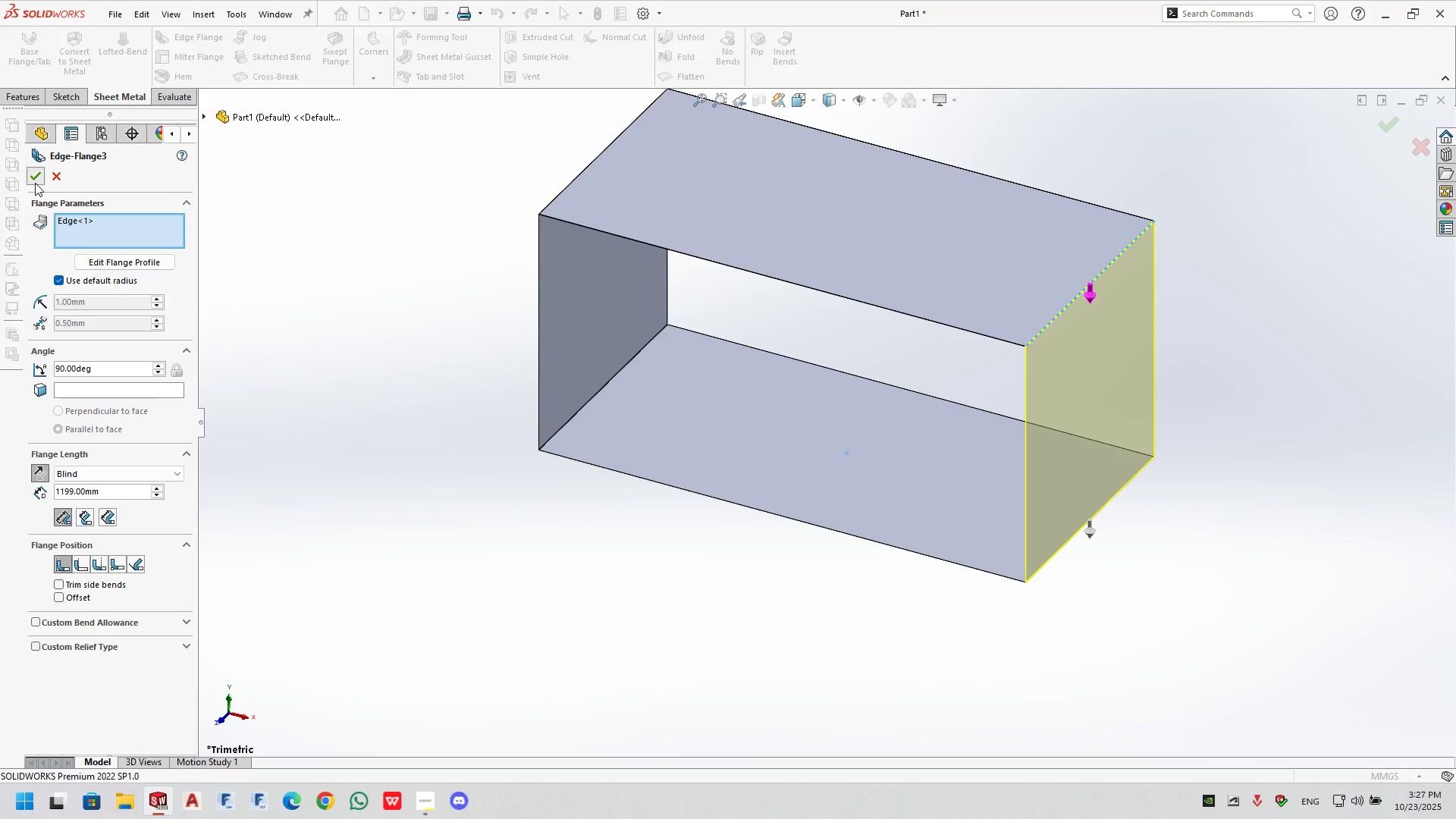 
double_click([35, 183])
 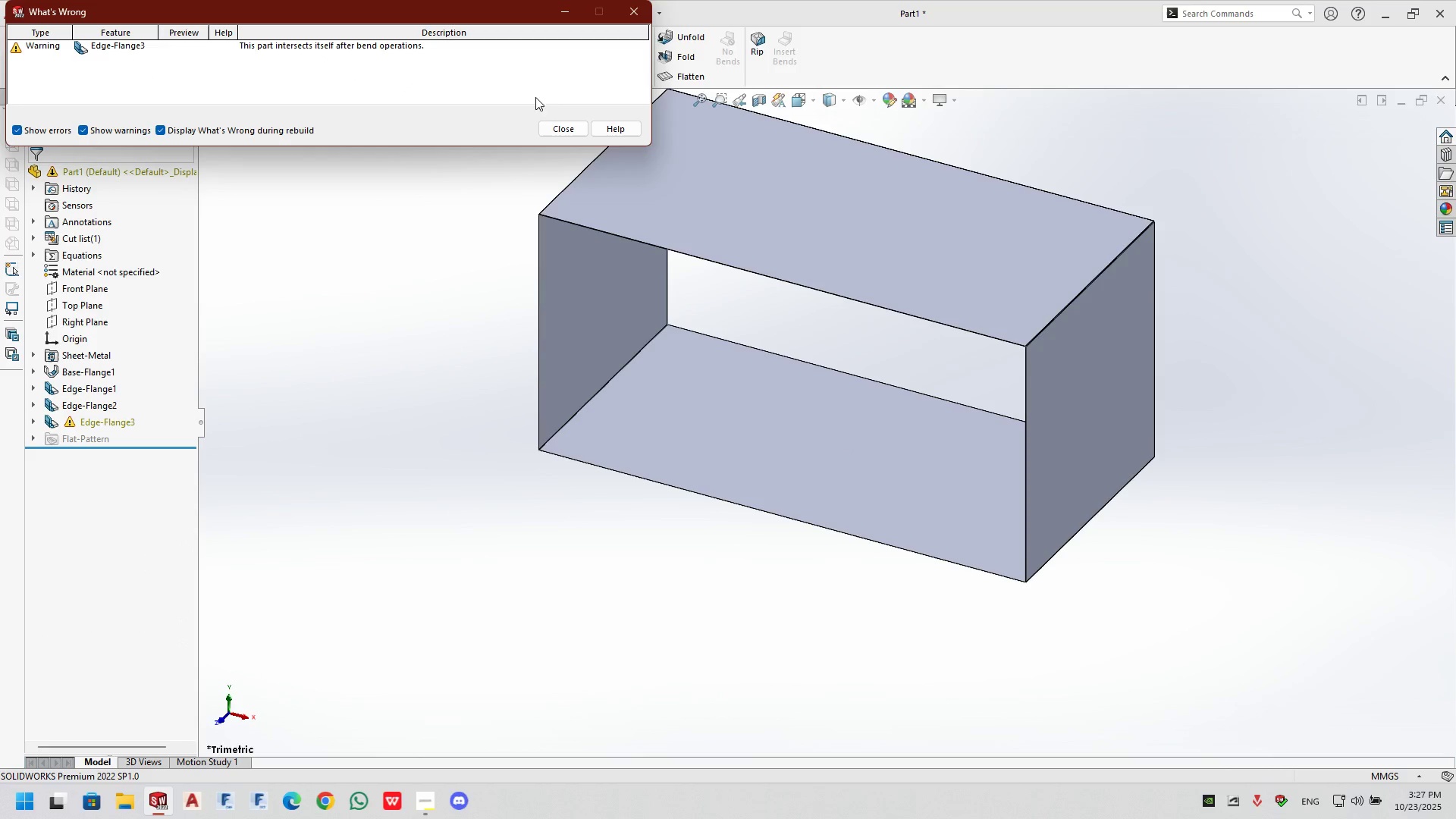 
left_click([568, 125])
 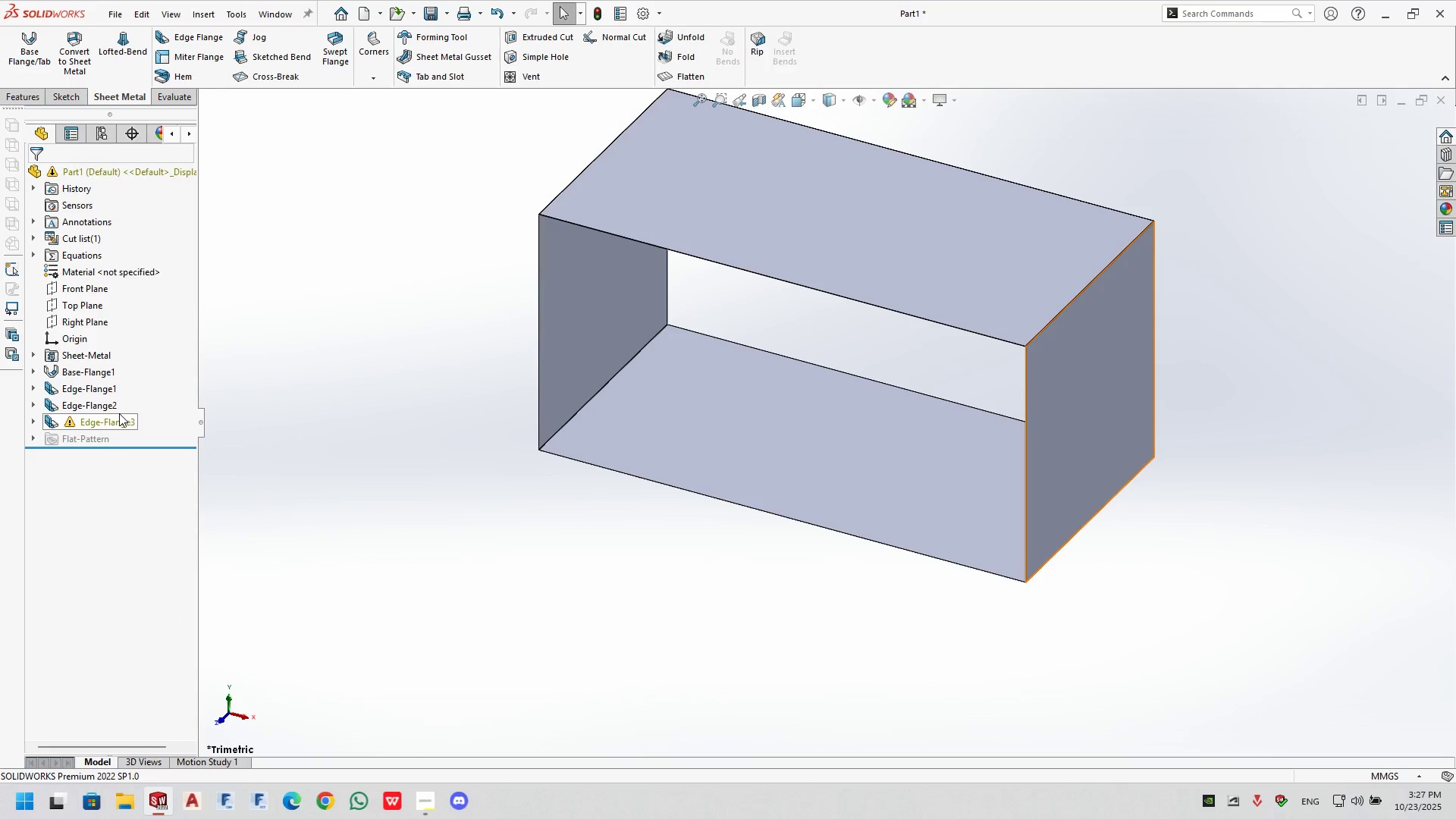 
left_click([118, 415])
 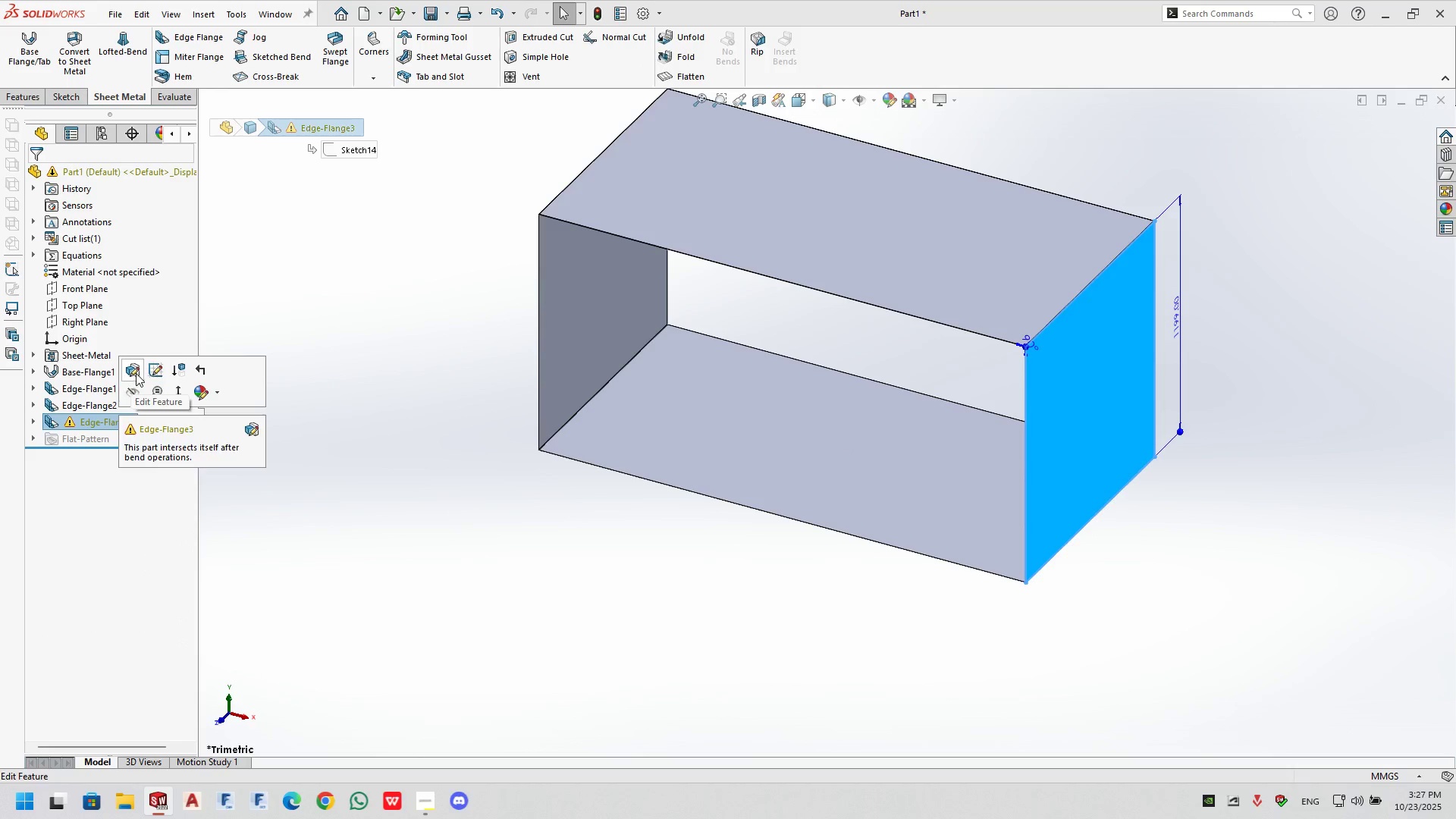 
left_click([136, 373])
 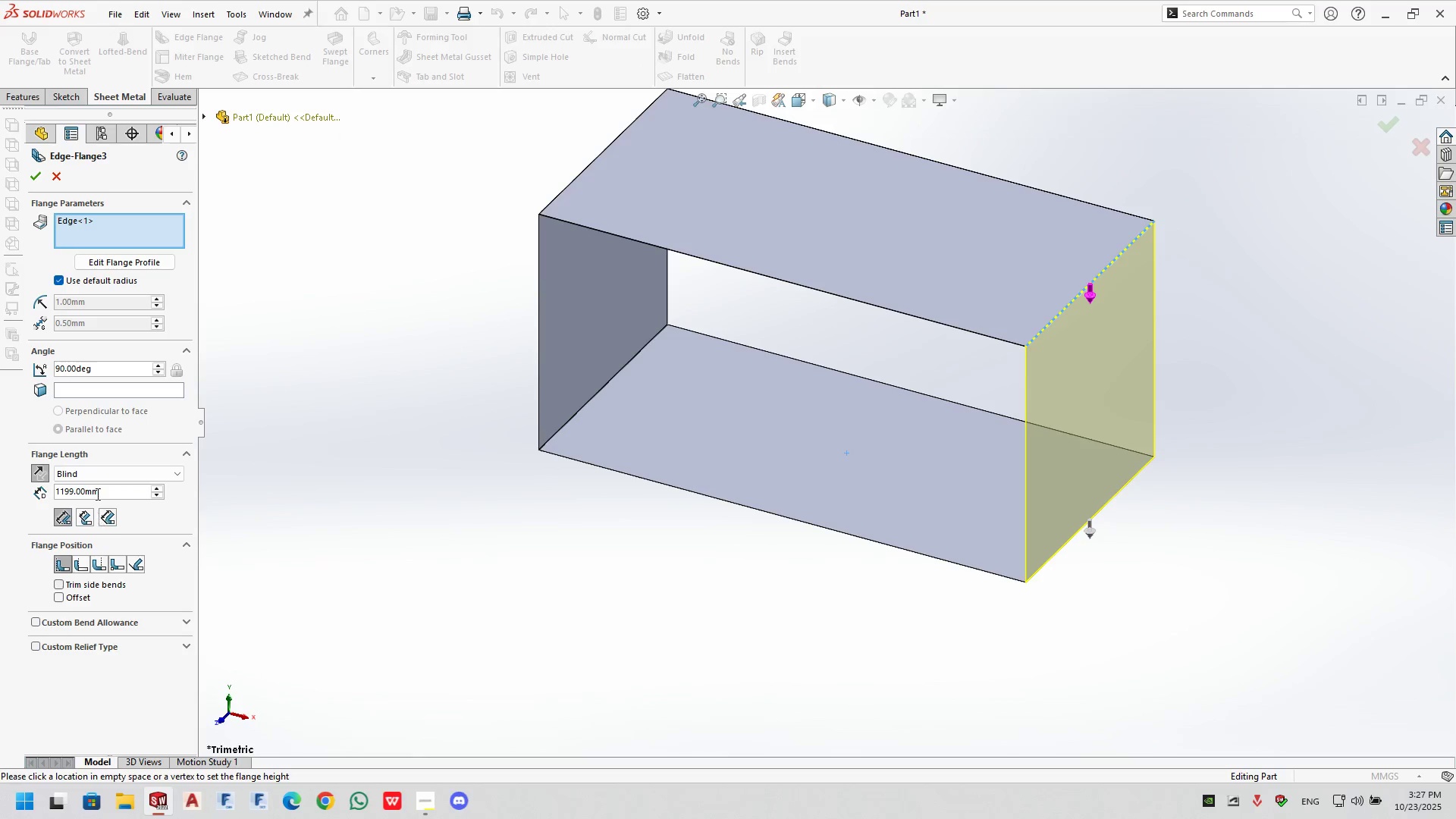 
double_click([96, 488])
 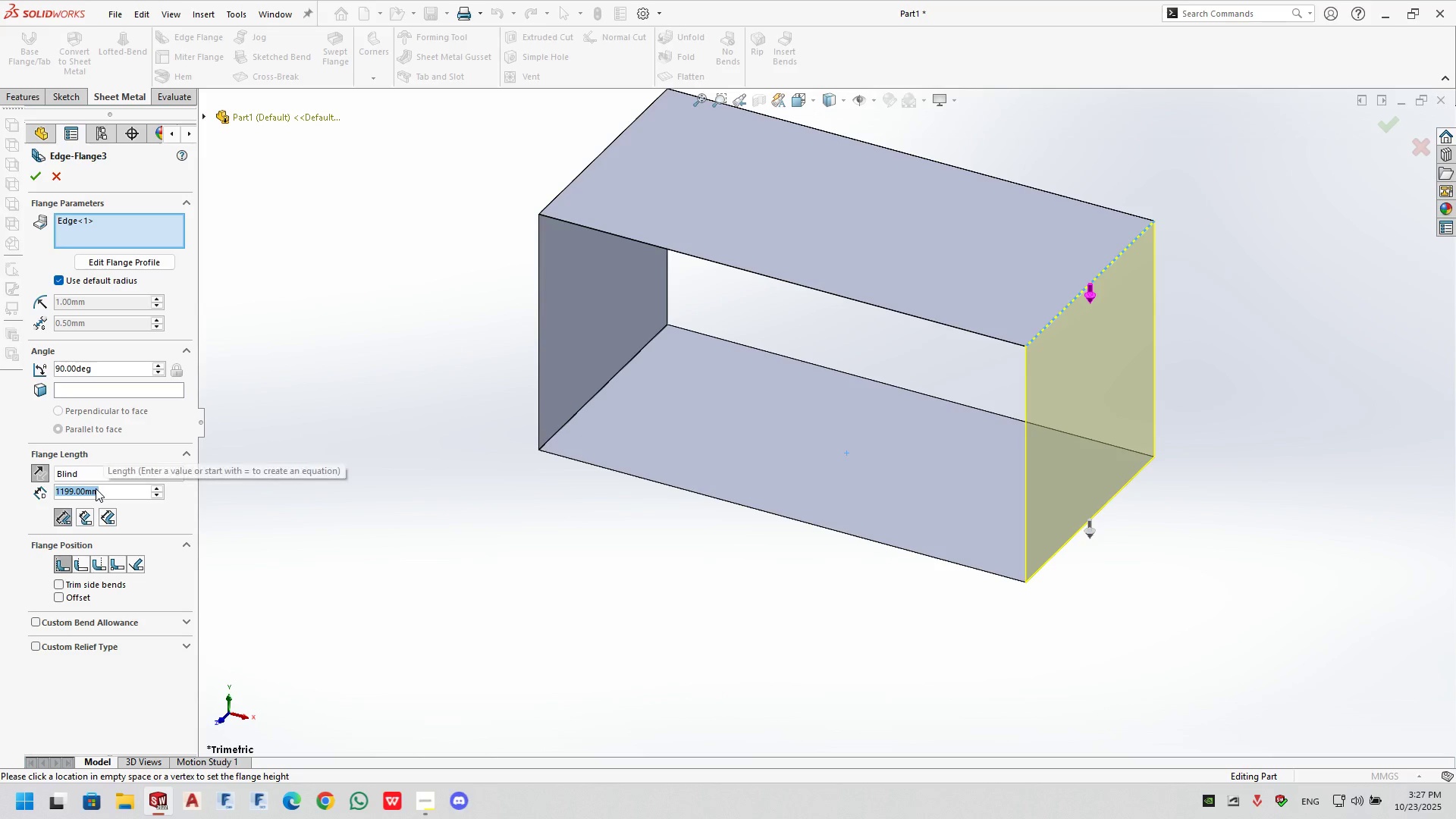 
key(Numpad1)
 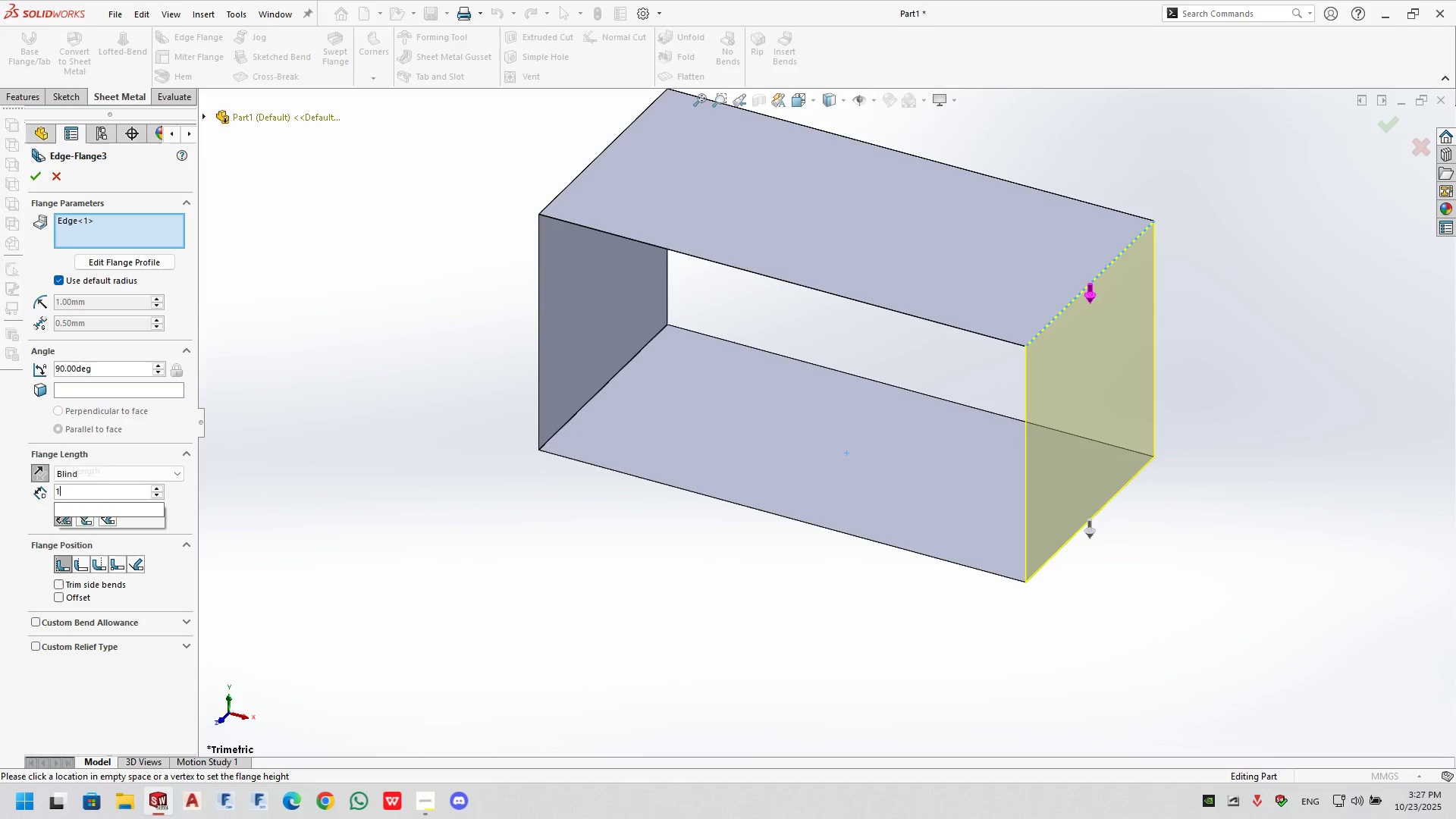 
key(Numpad1)
 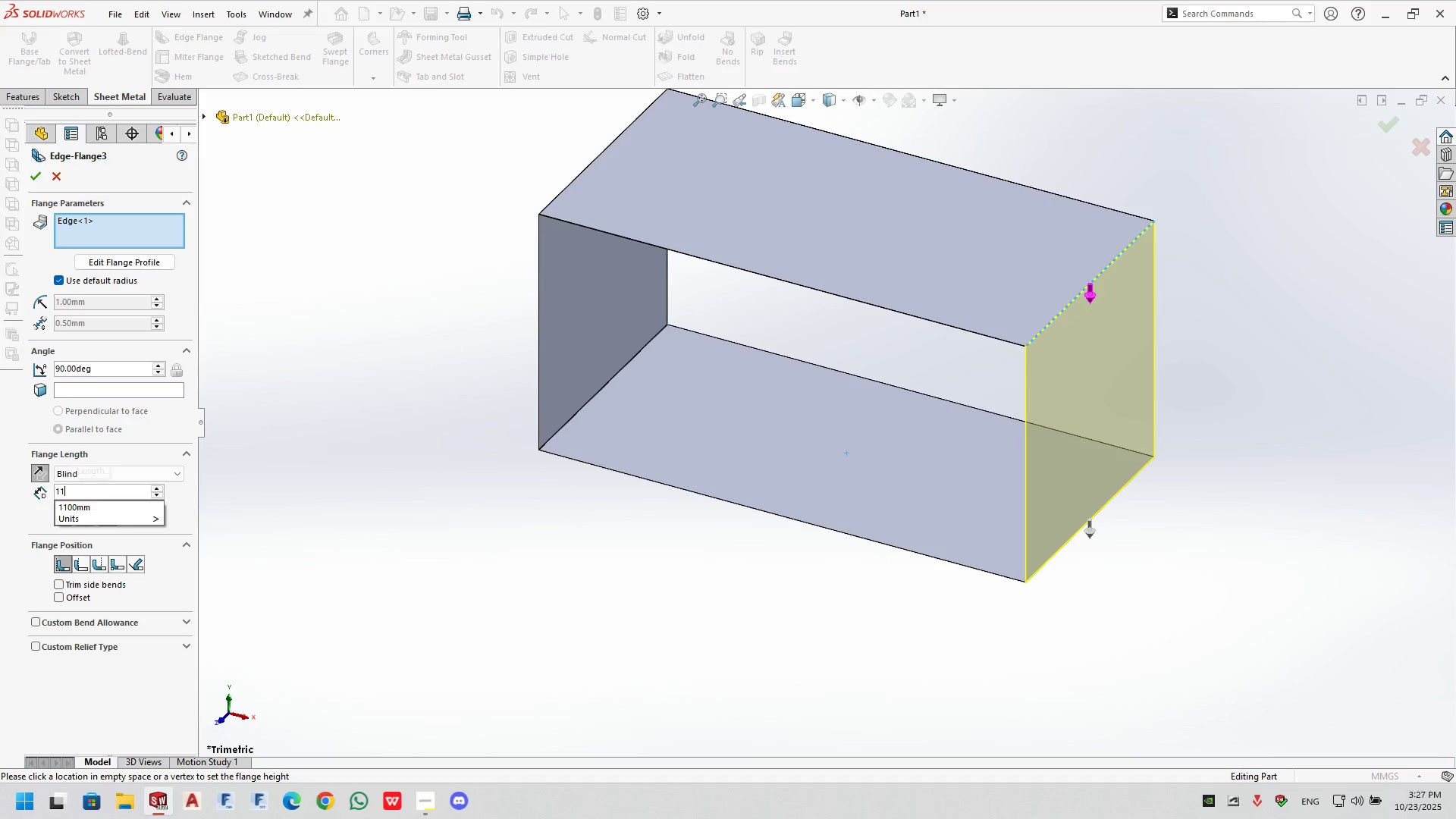 
key(Numpad9)
 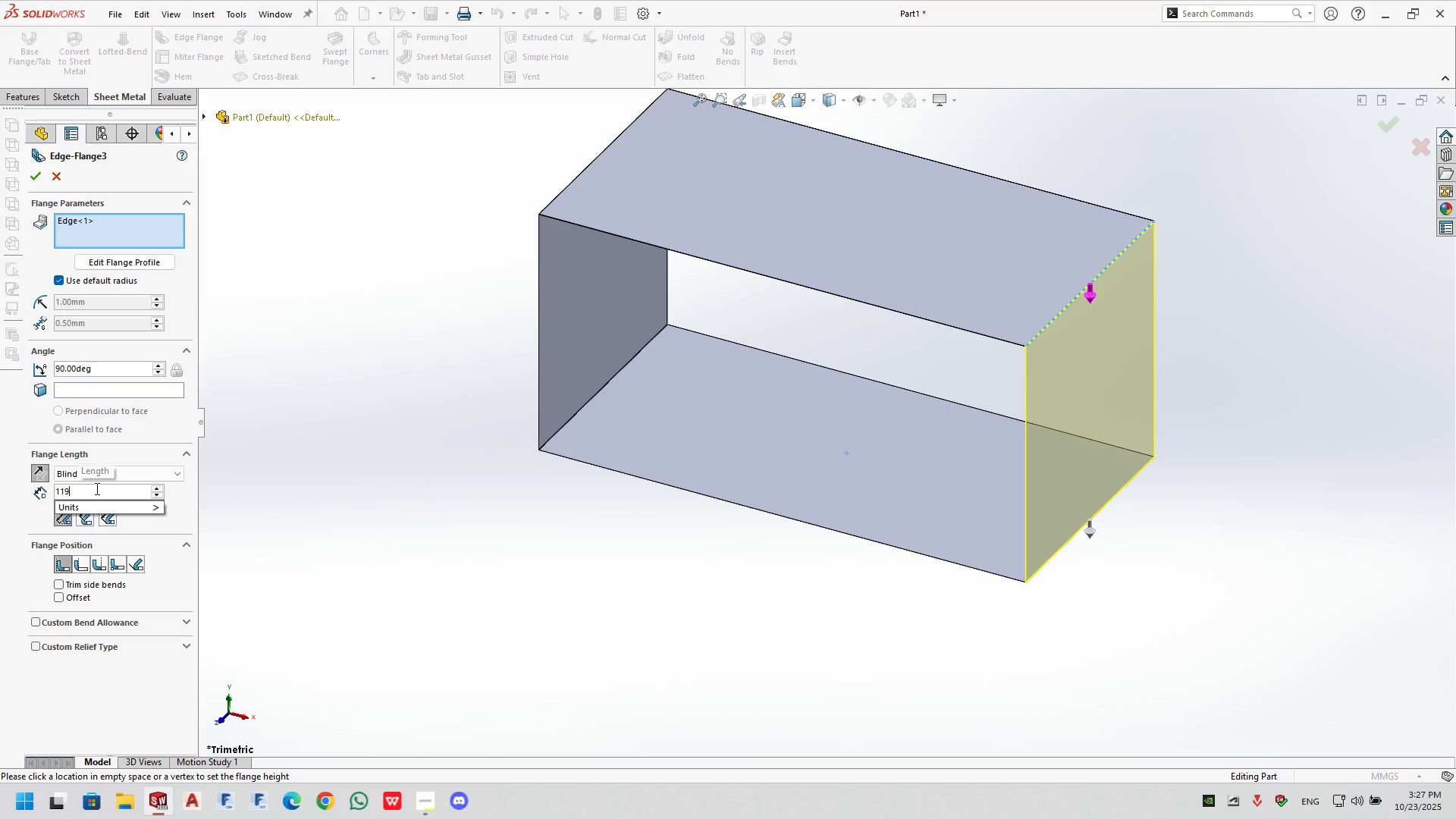 
key(Numpad8)
 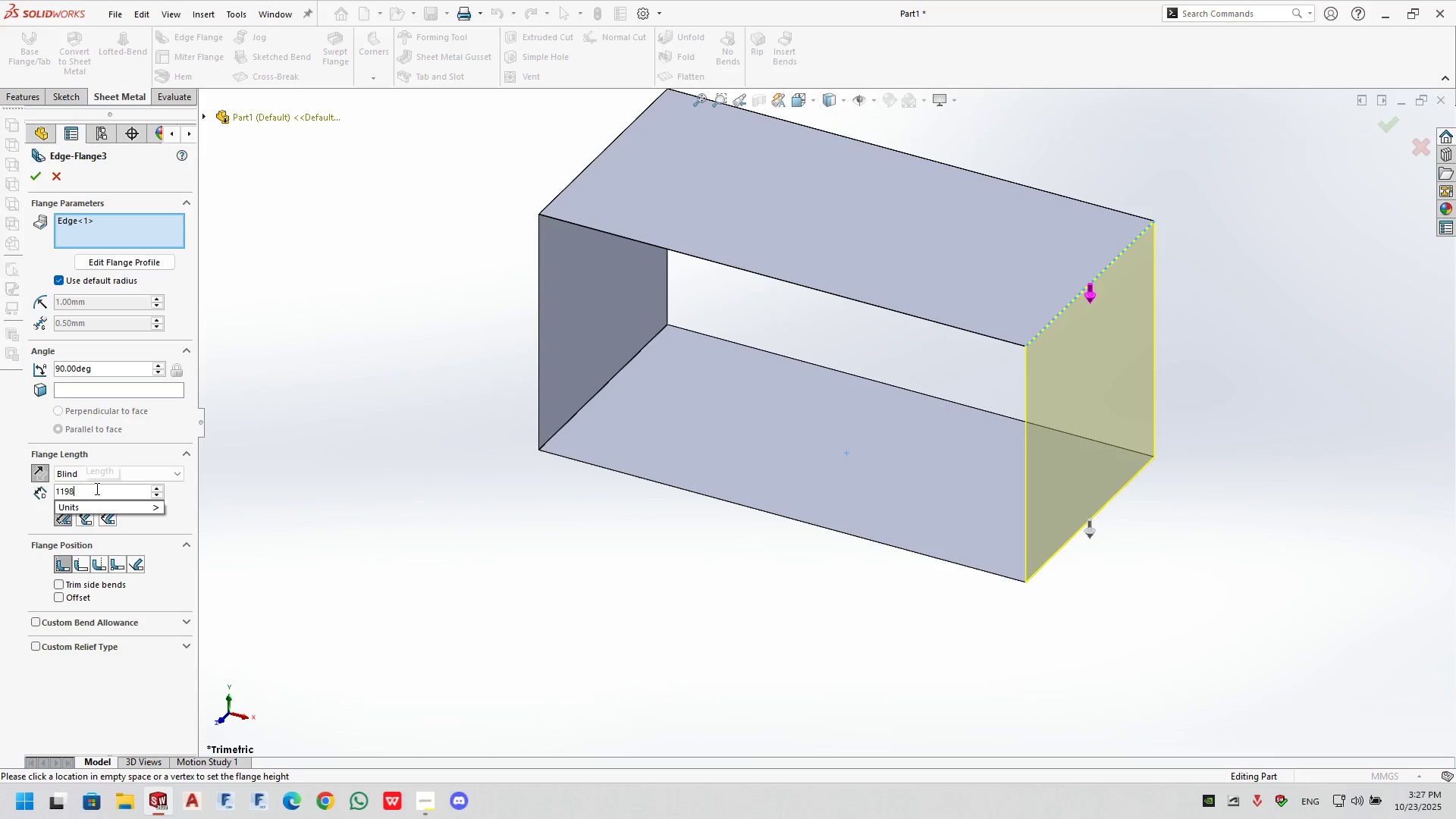 
key(NumpadEnter)
 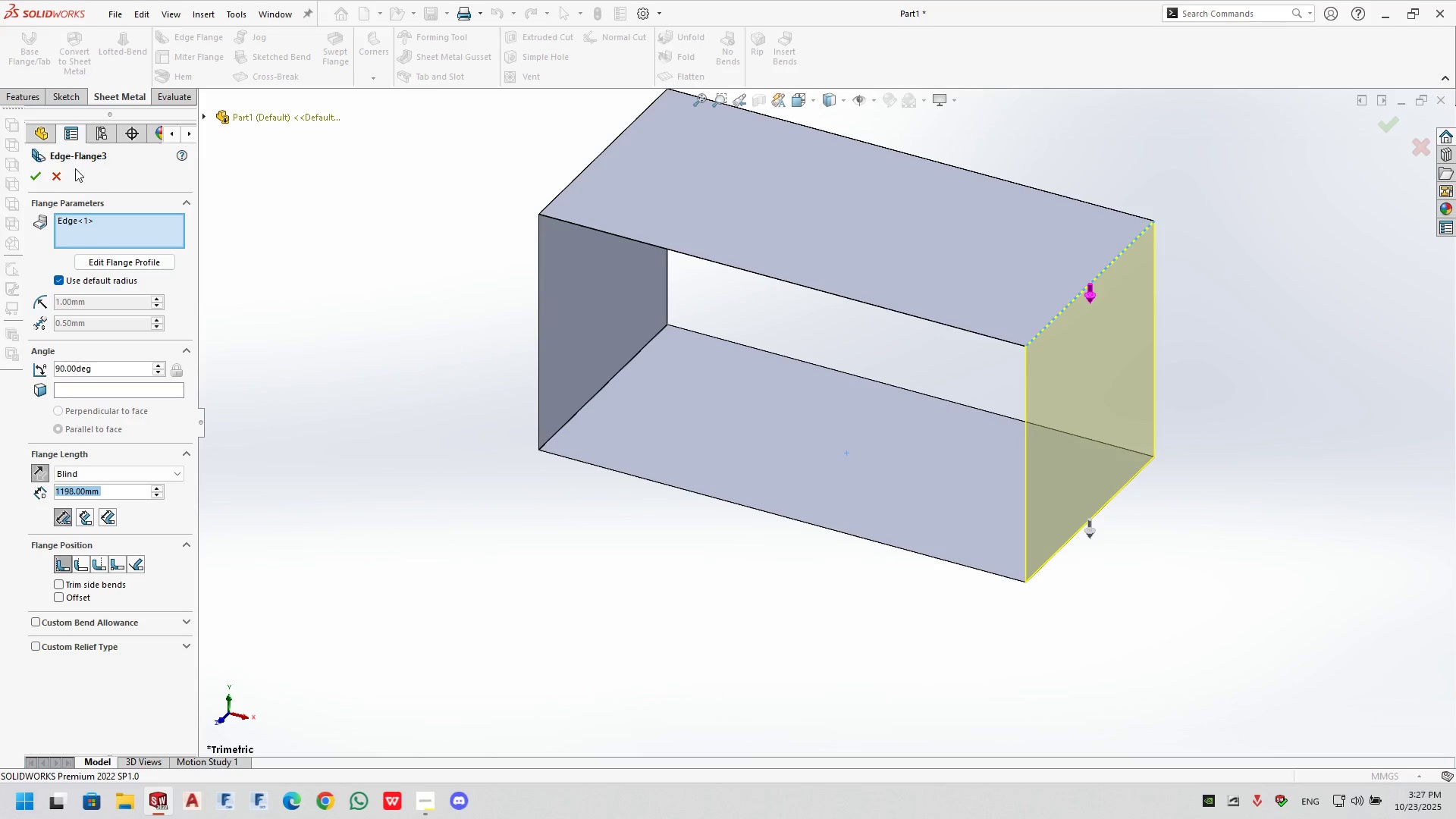 
left_click([32, 173])
 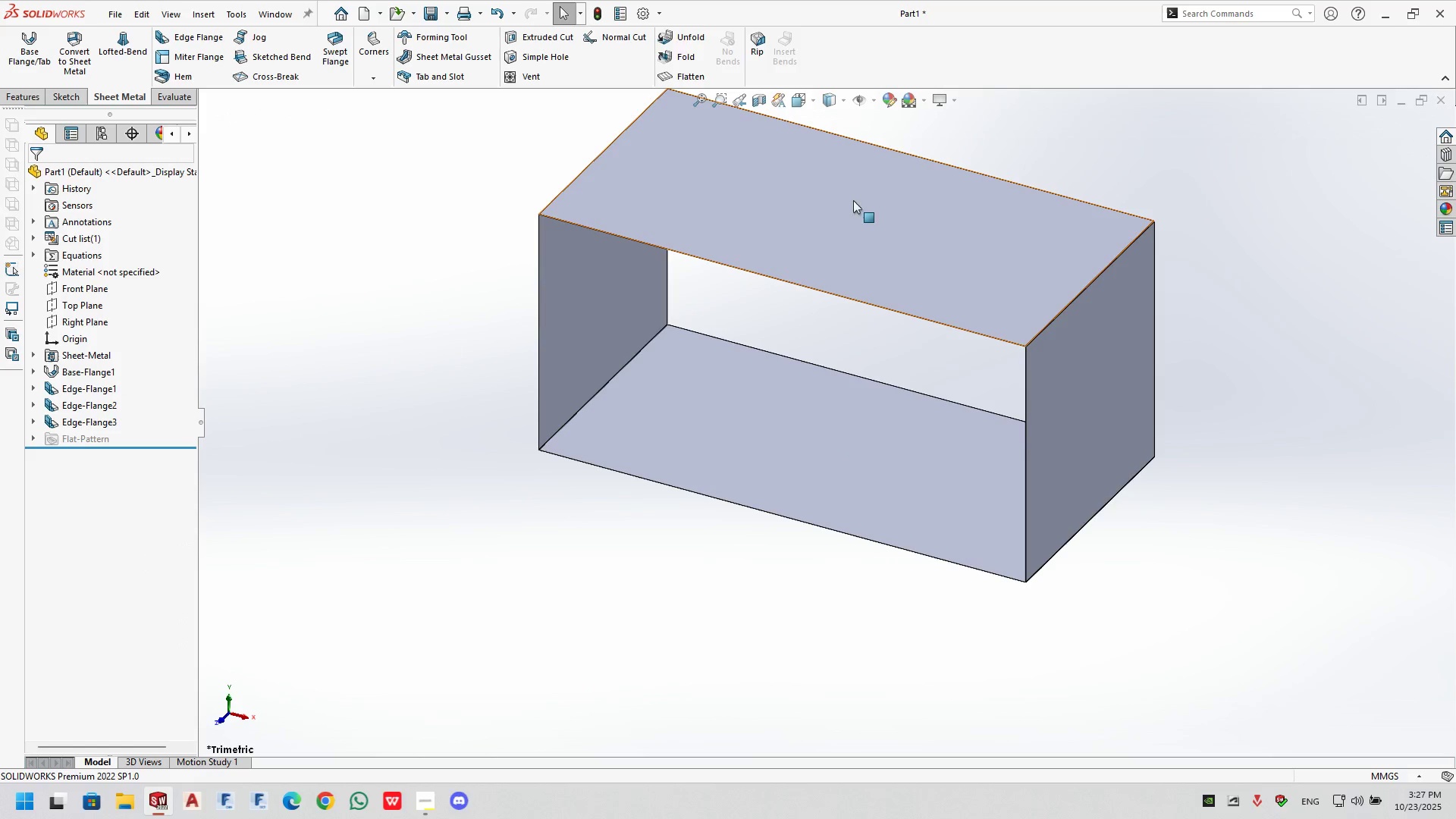 
scroll: coordinate [998, 216], scroll_direction: down, amount: 1.0
 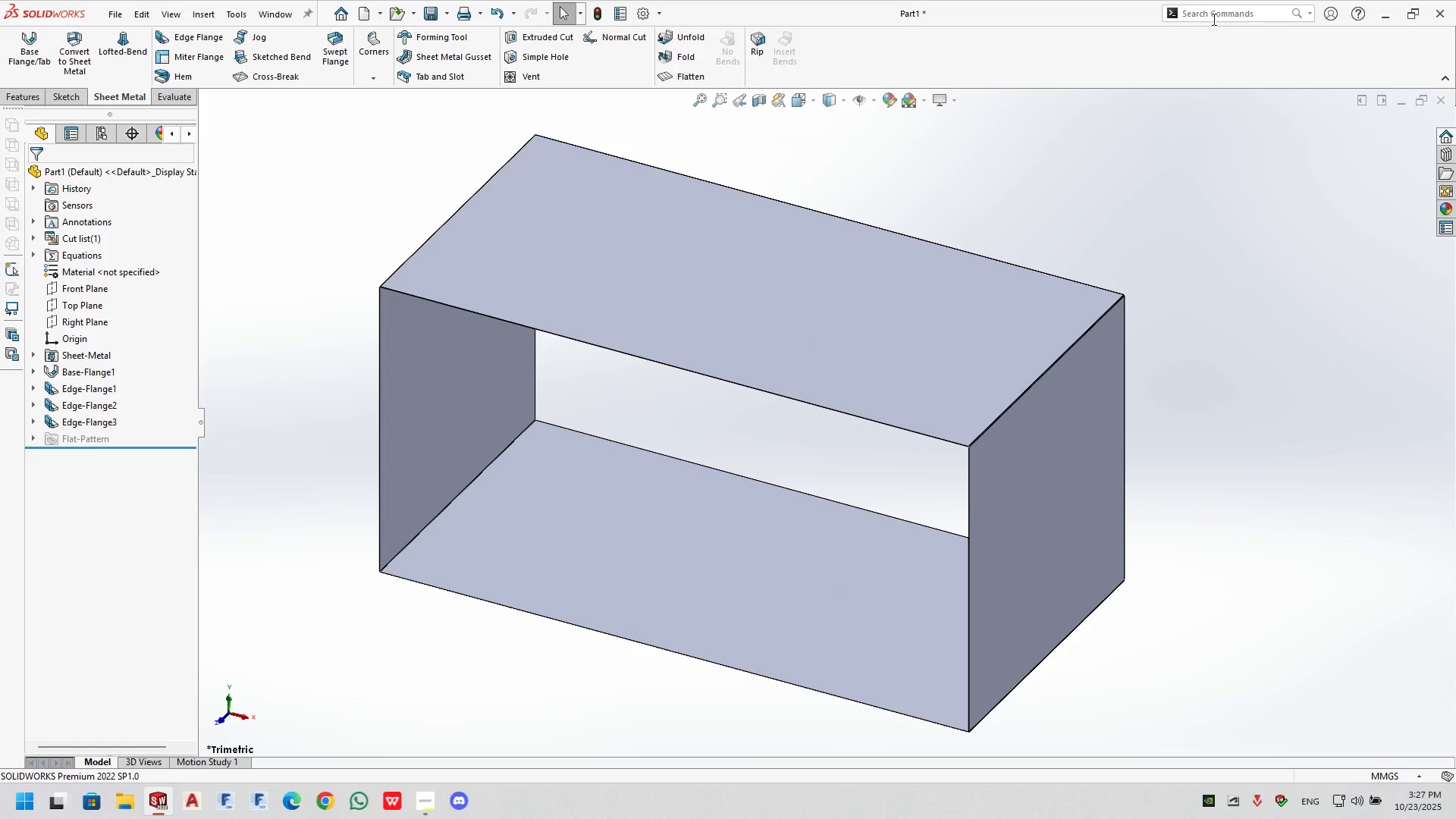 
left_click([1213, 19])
 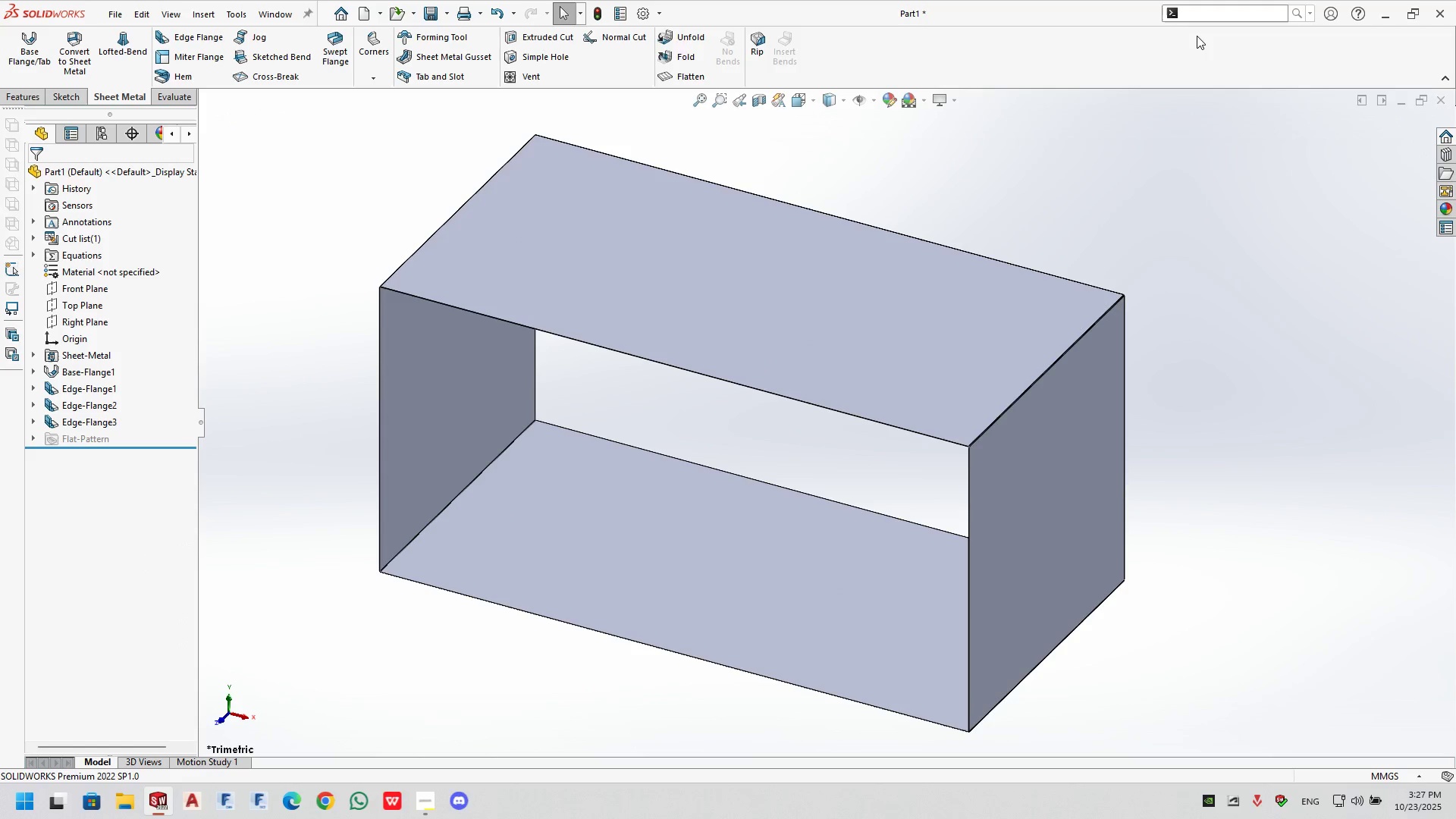 
type(mate)
key(Backspace)
type(er)
 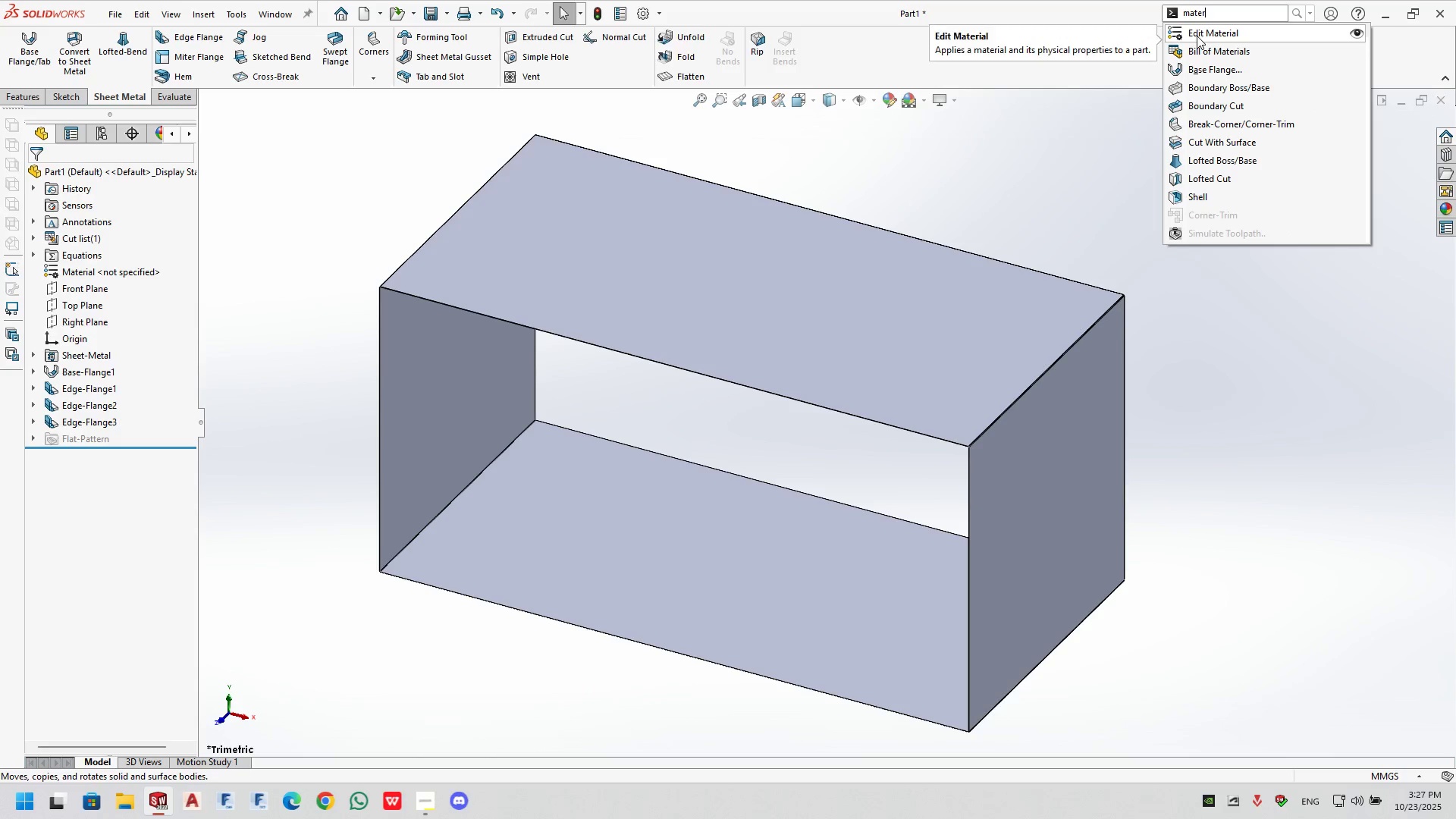 
key(Enter)
 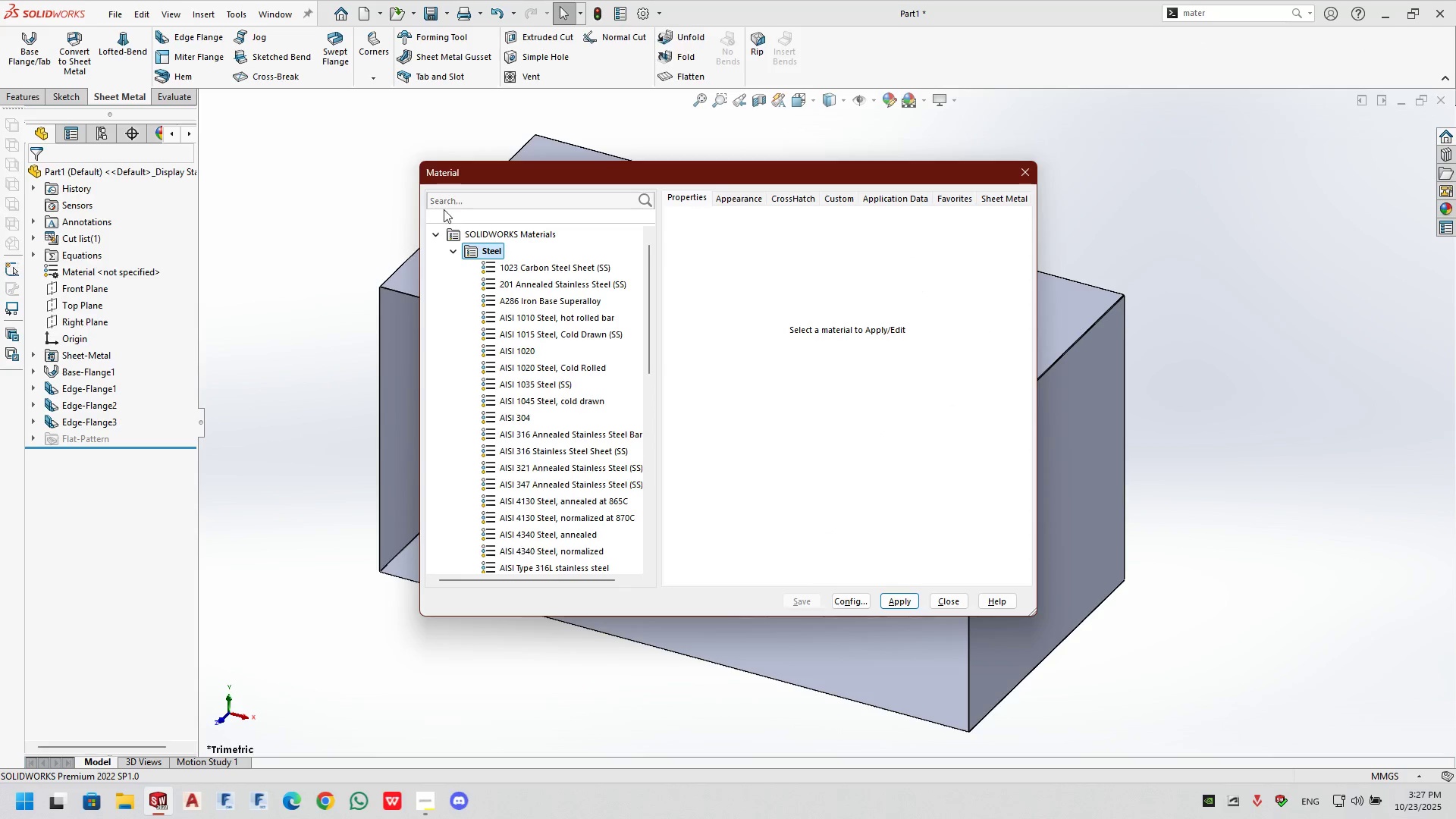 
scroll: coordinate [542, 478], scroll_direction: down, amount: 6.0
 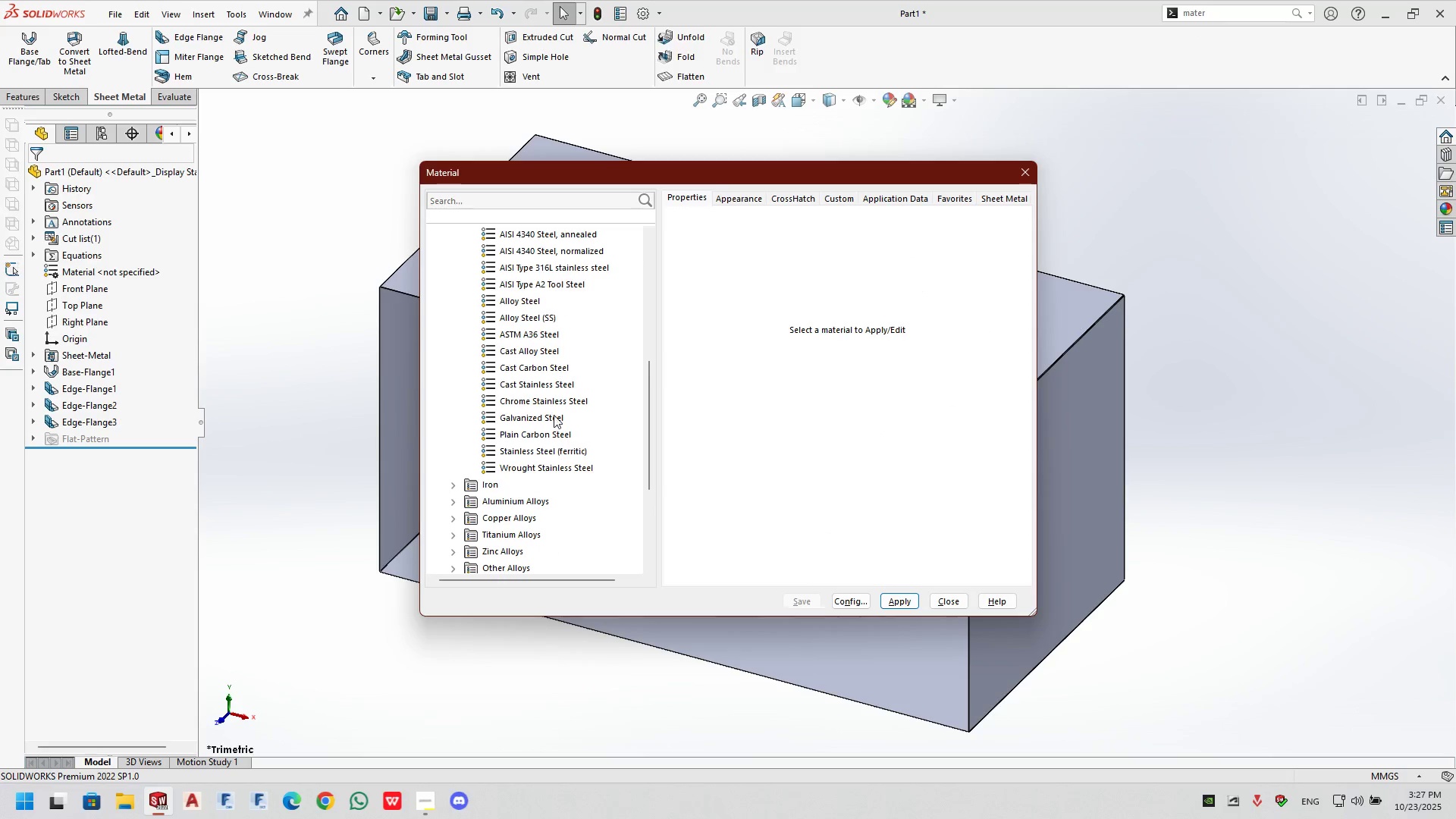 
left_click([544, 410])
 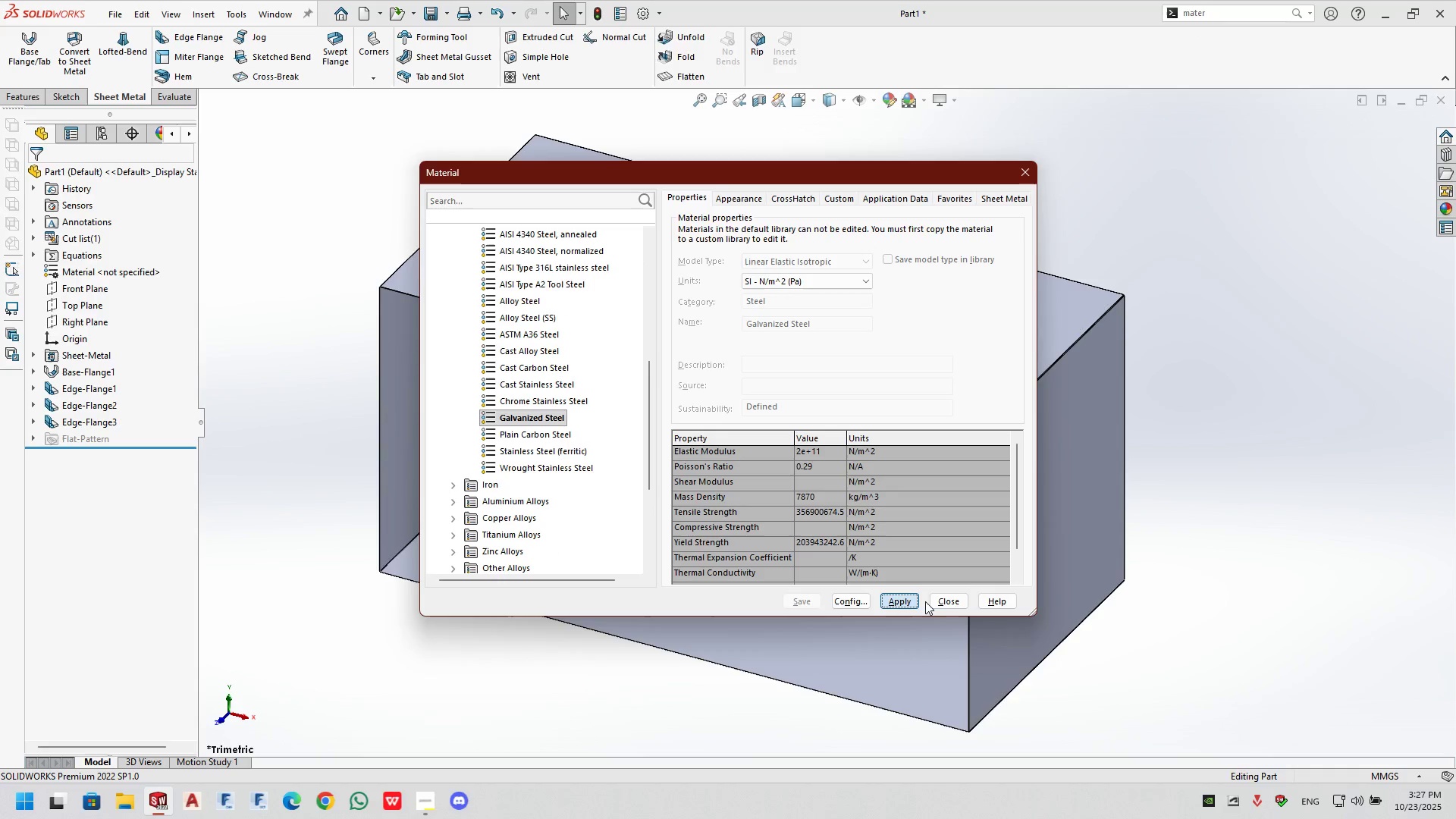 
double_click([943, 601])
 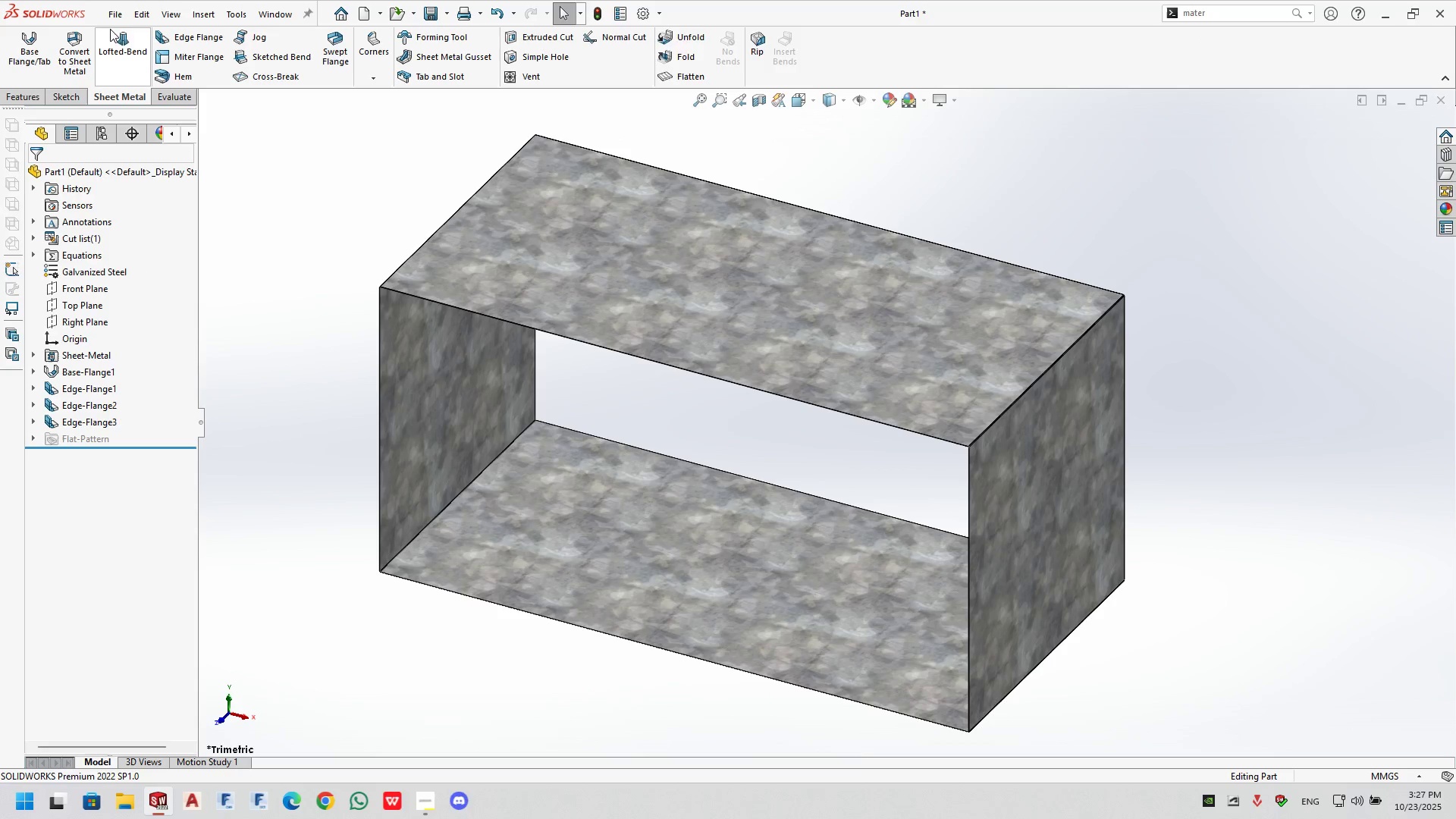 
left_click([171, 44])
 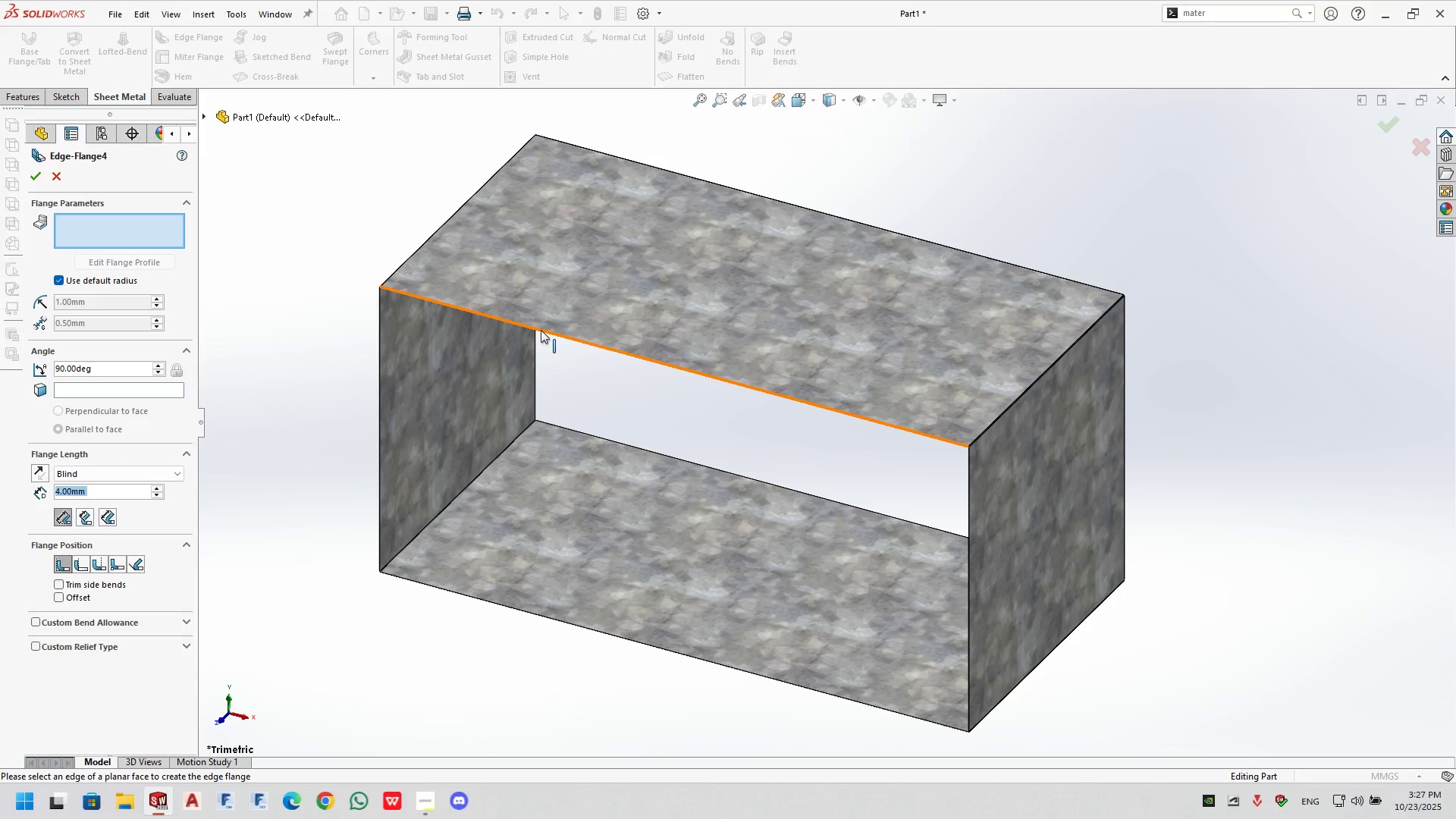 
left_click([541, 330])
 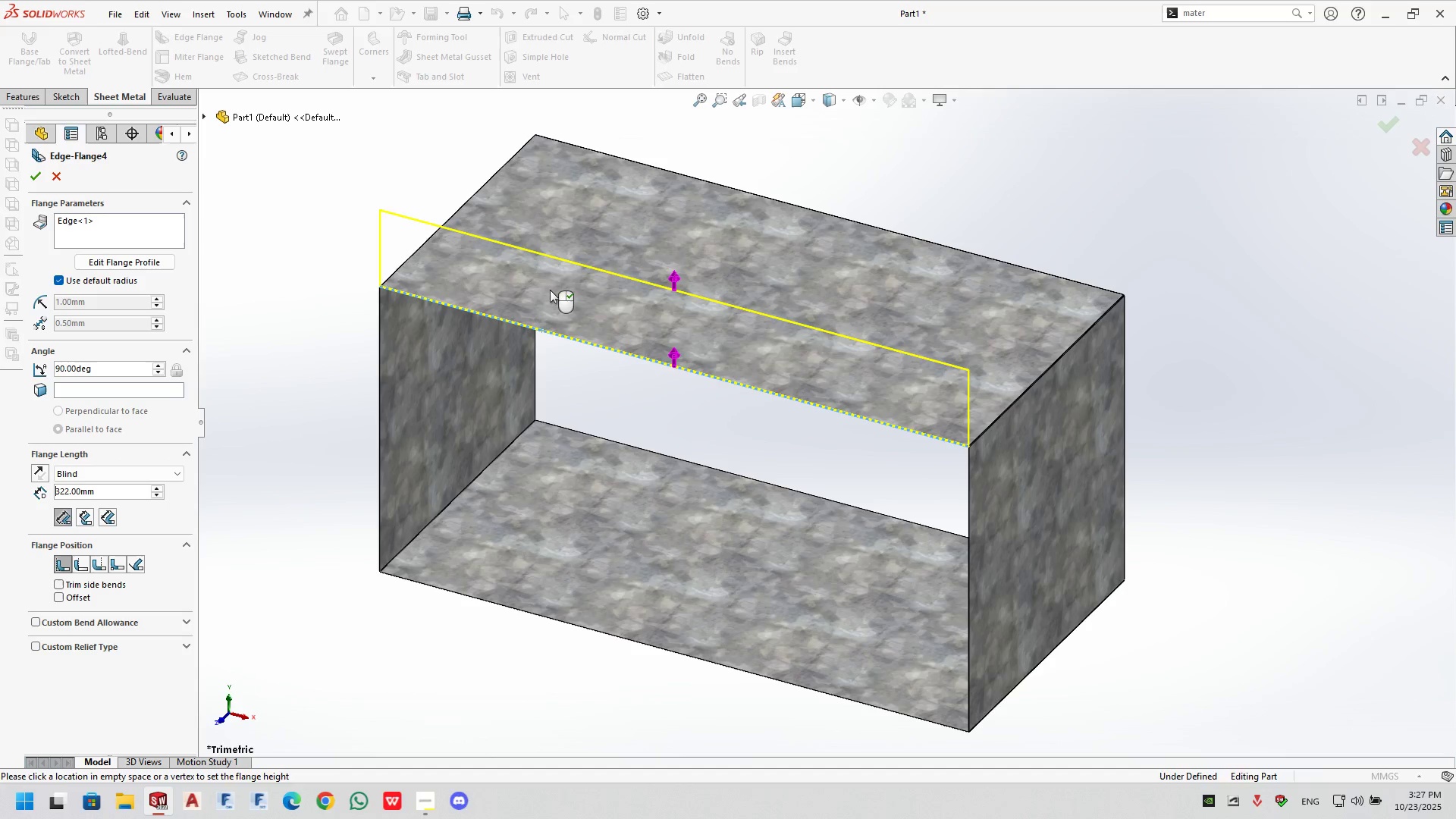 
left_click([550, 290])
 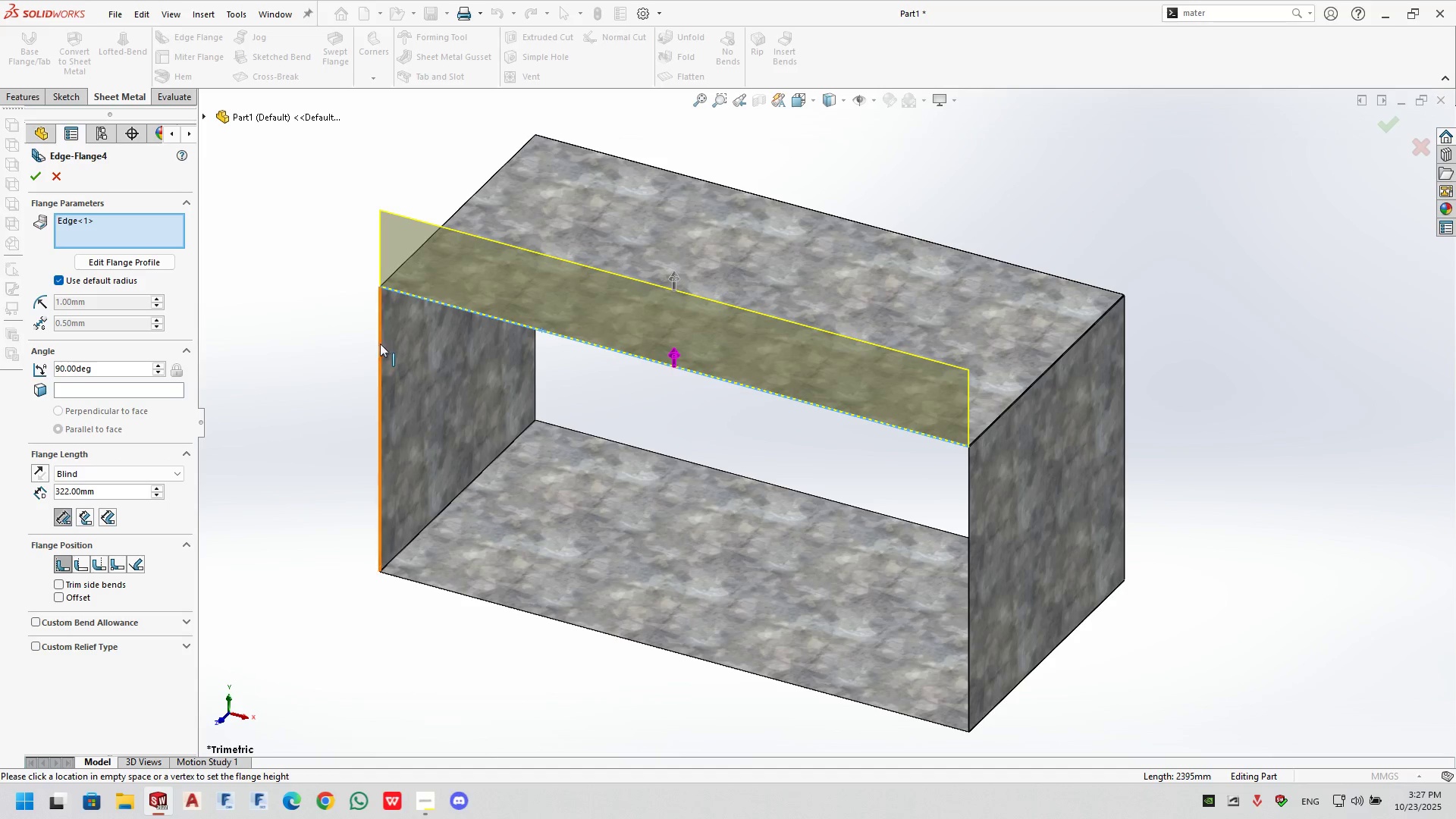 
left_click([381, 344])
 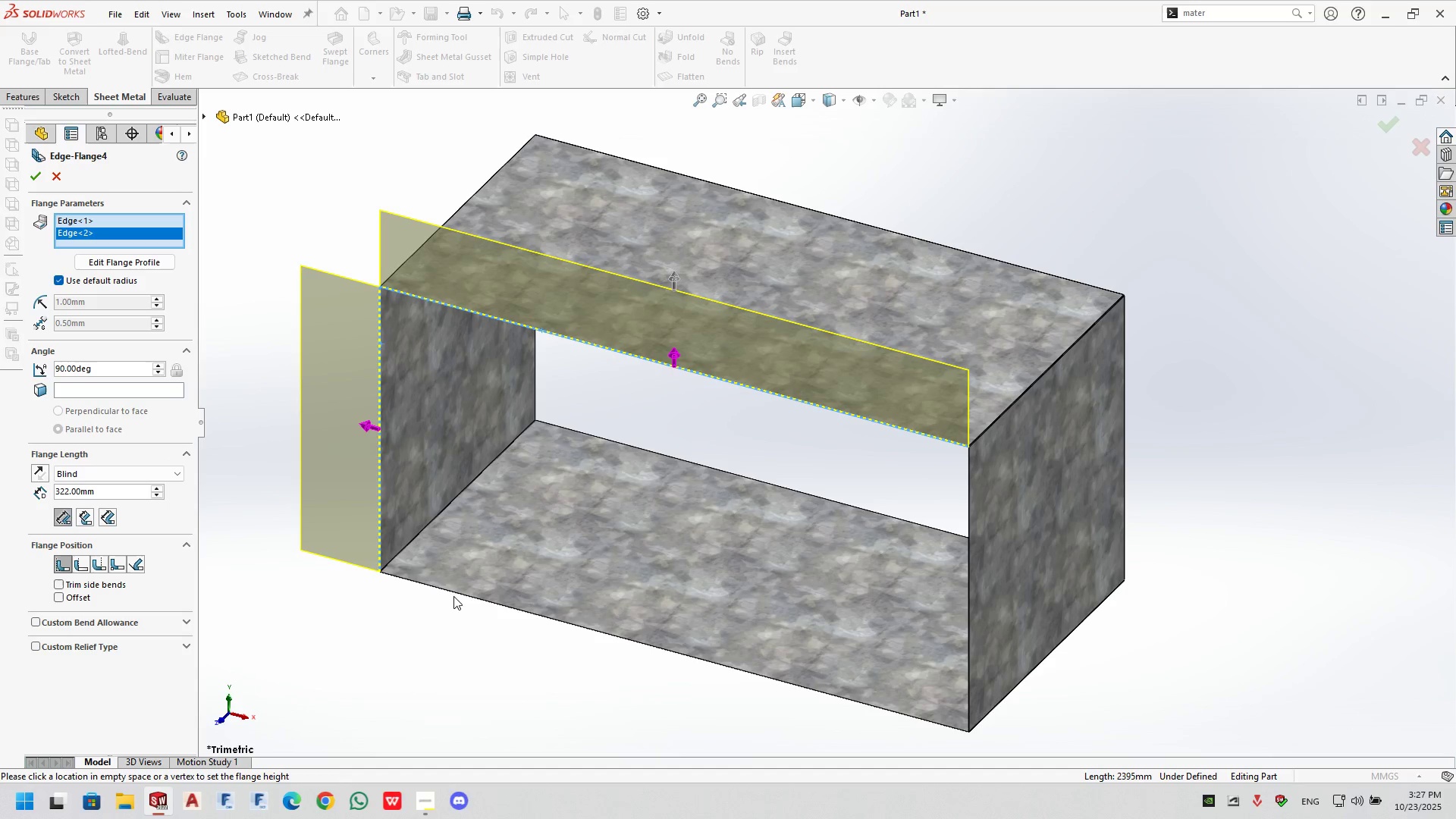 
left_click([455, 592])
 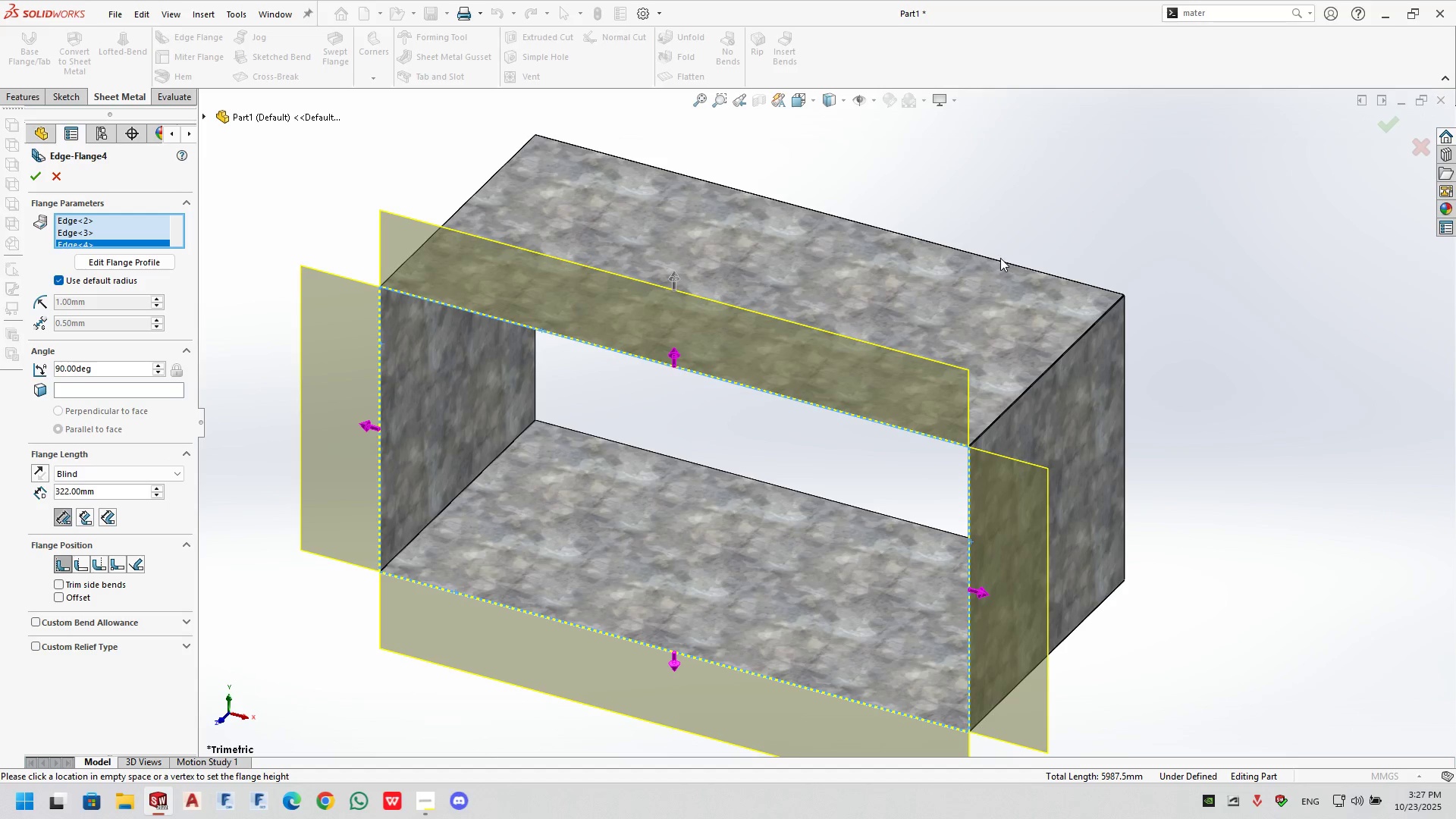 
left_click([1000, 259])
 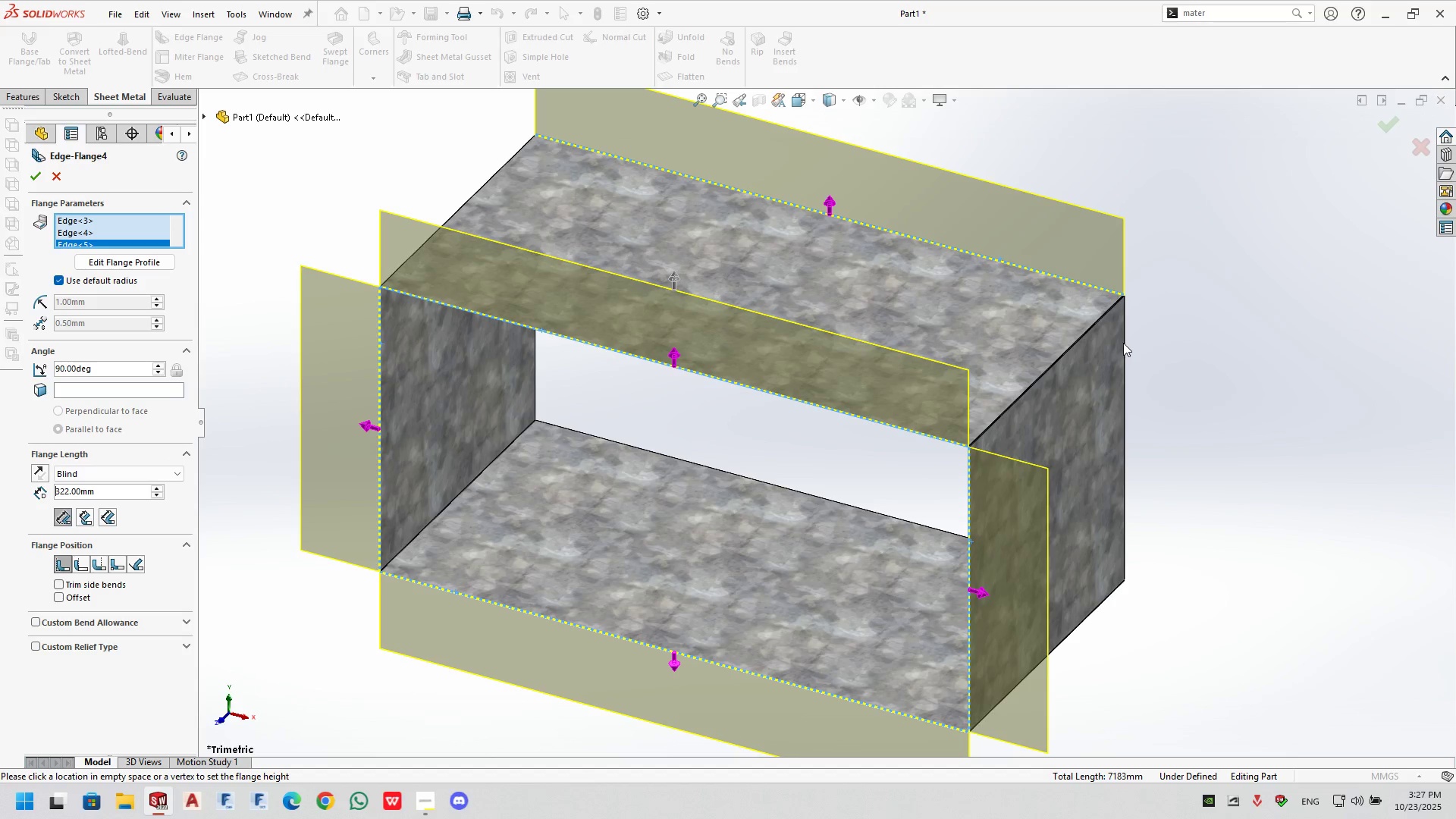 
left_click([1125, 343])
 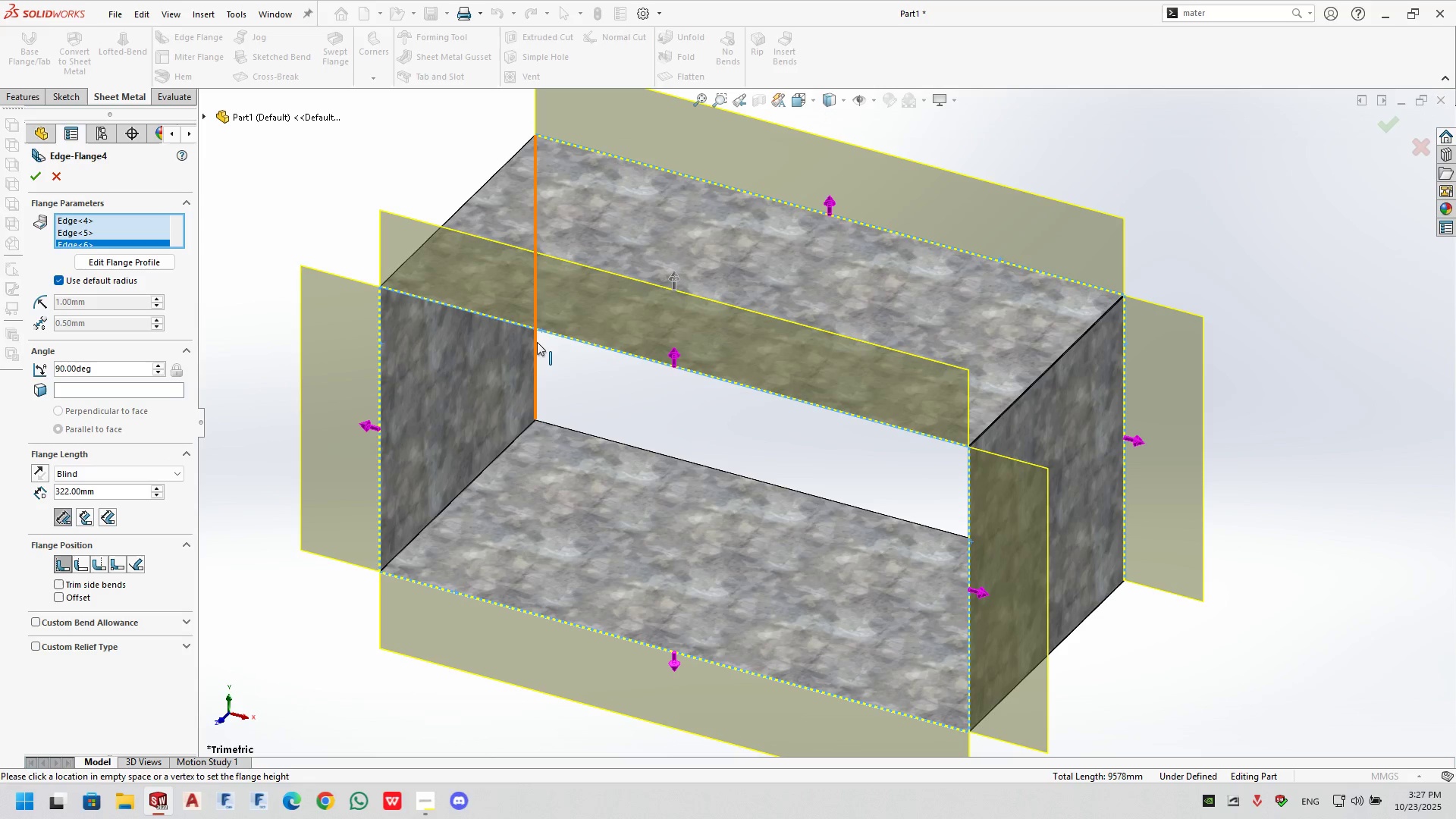 
left_click([537, 342])
 